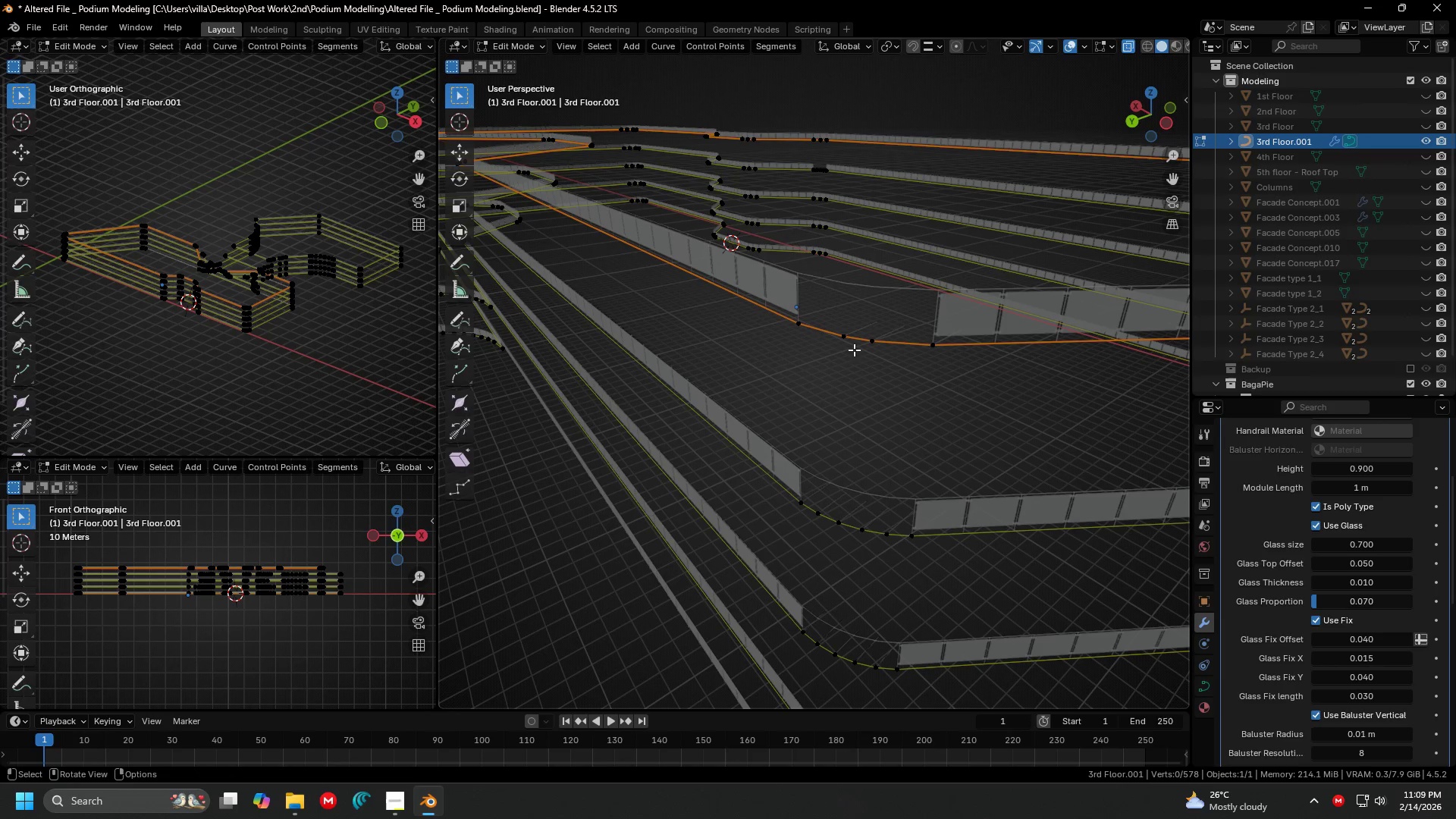 
left_click([852, 340])
 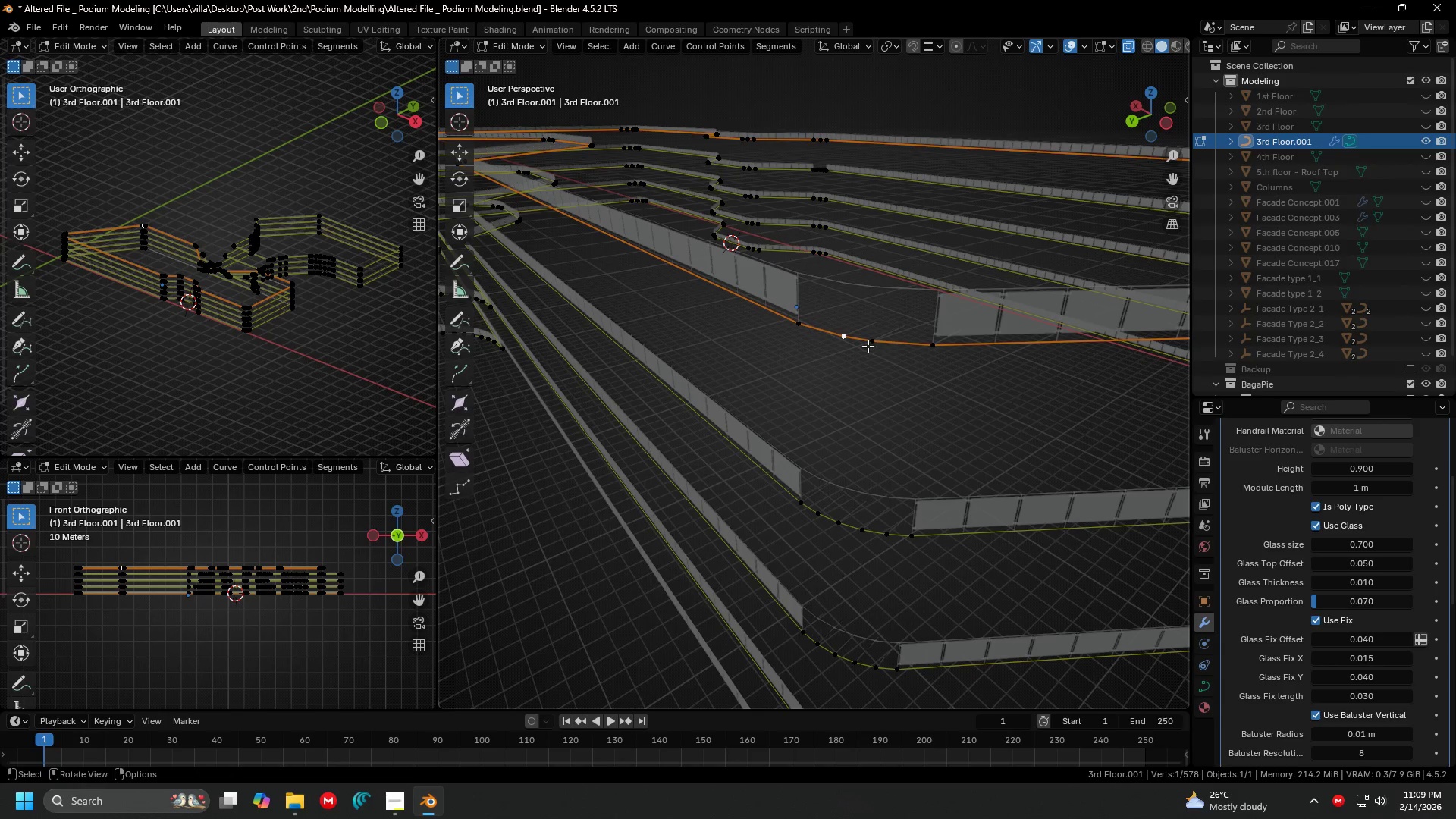 
hold_key(key=ShiftLeft, duration=0.31)
left_click([864, 344])
 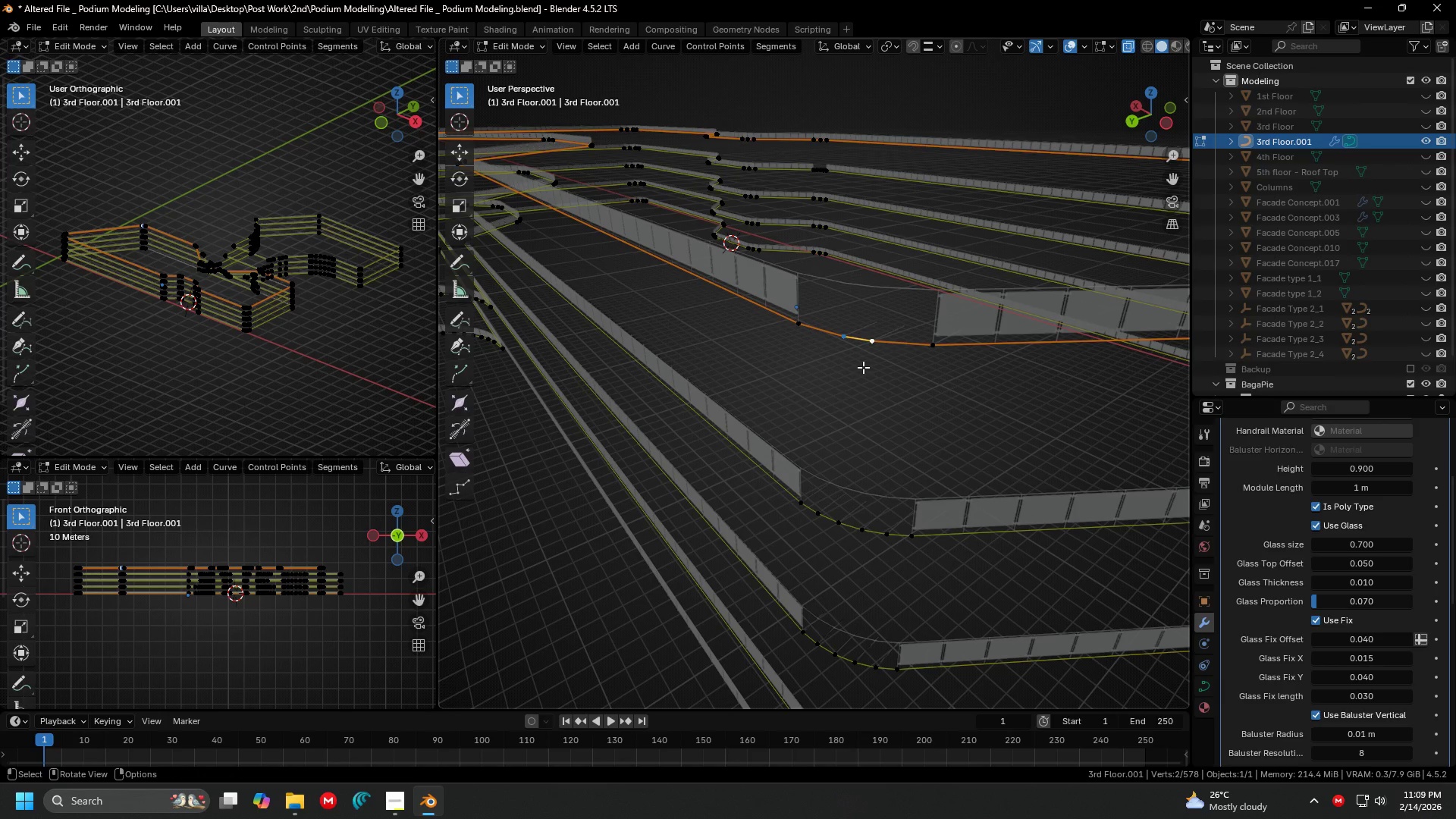 
key(Control+R)
 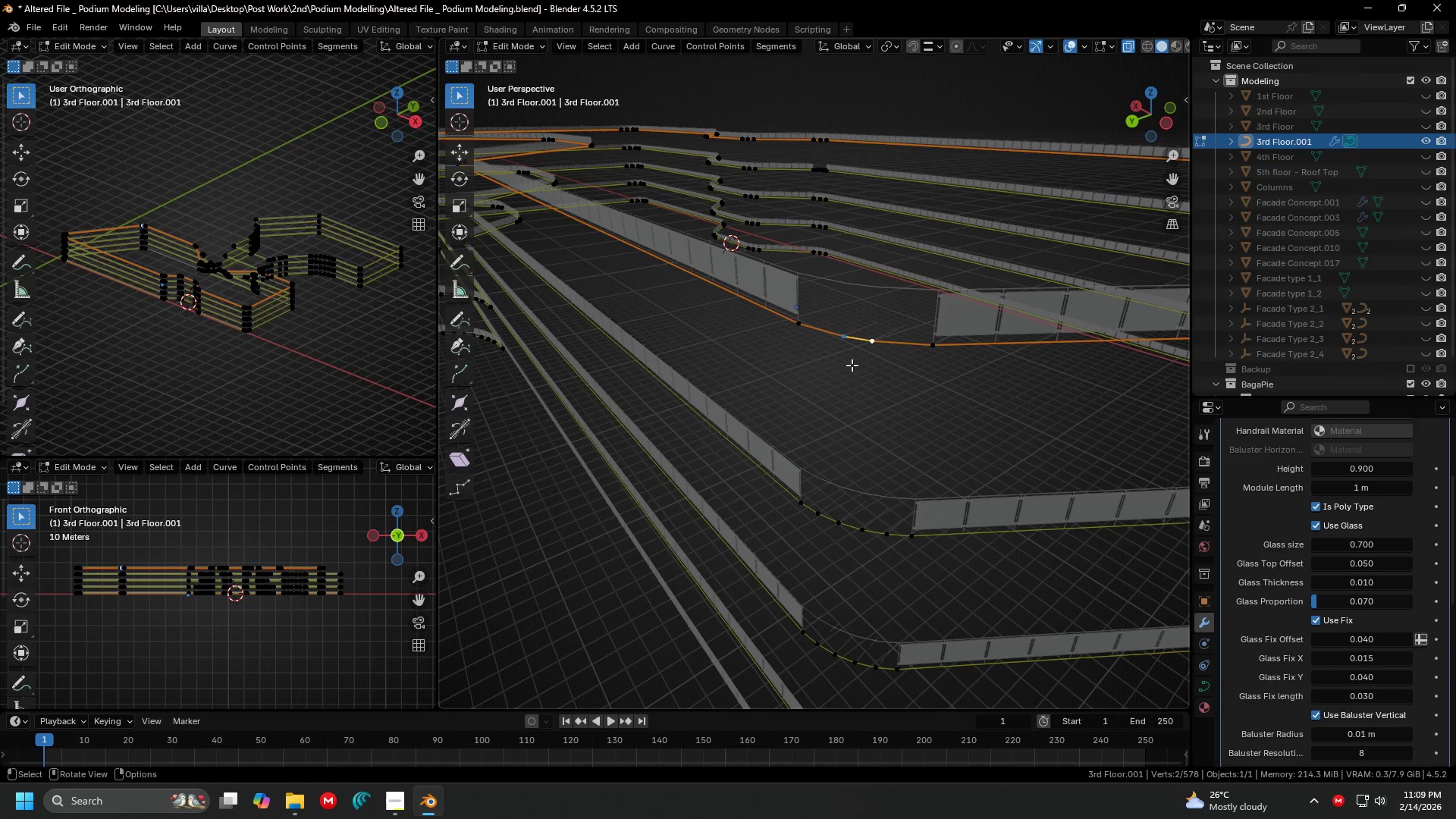 
key(Escape)
 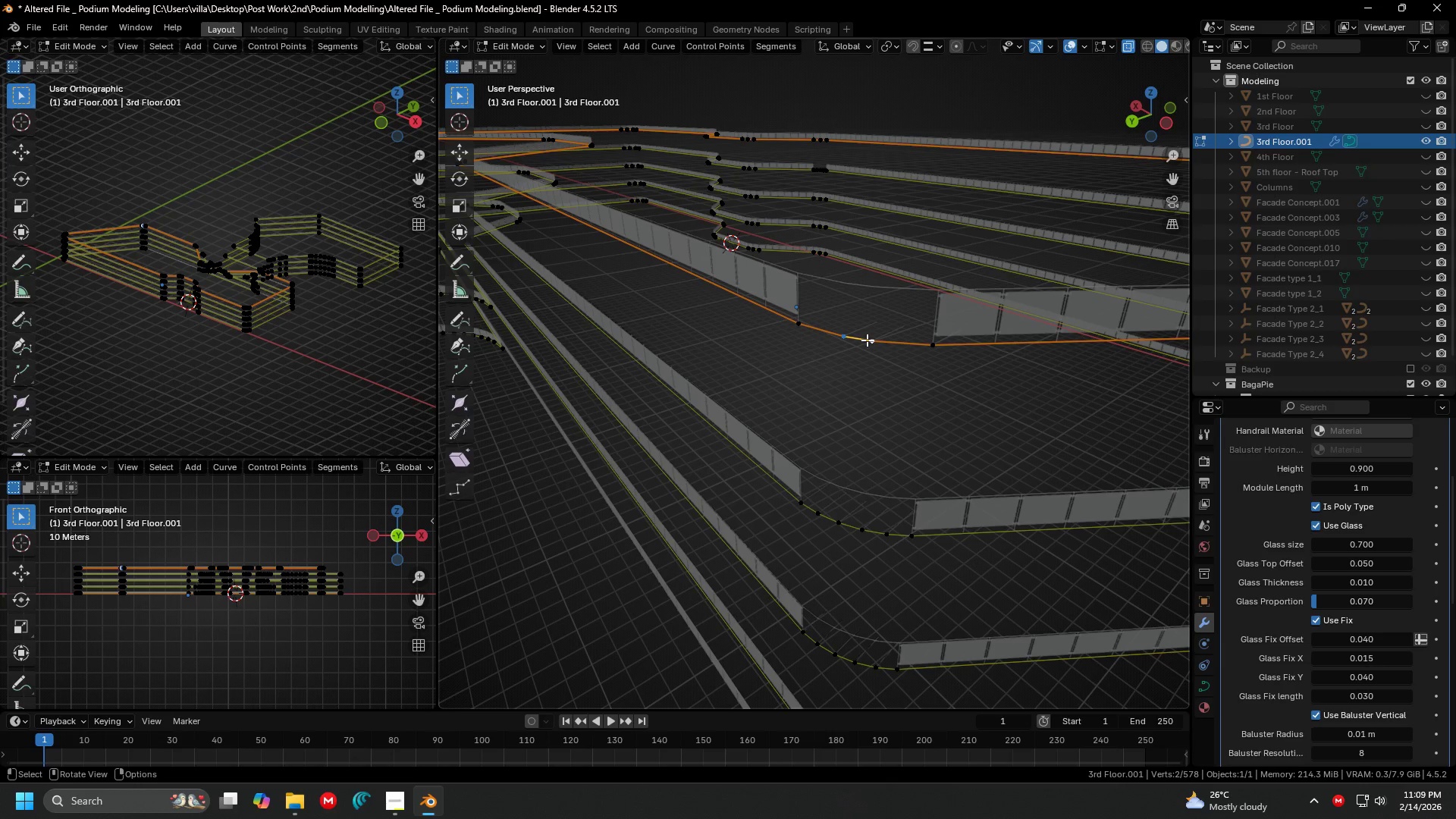 
left_click([867, 340])
 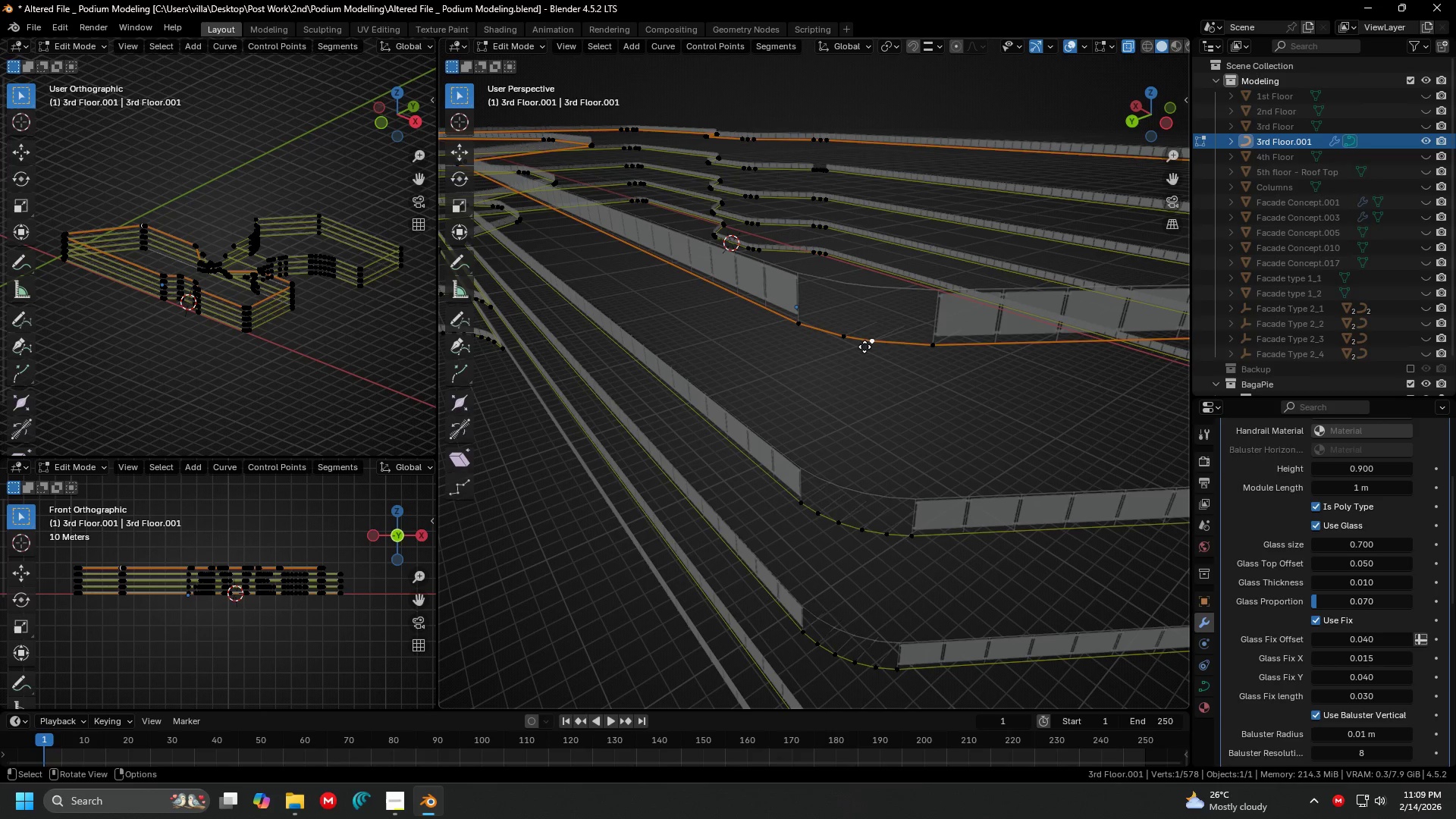 
key(G)
 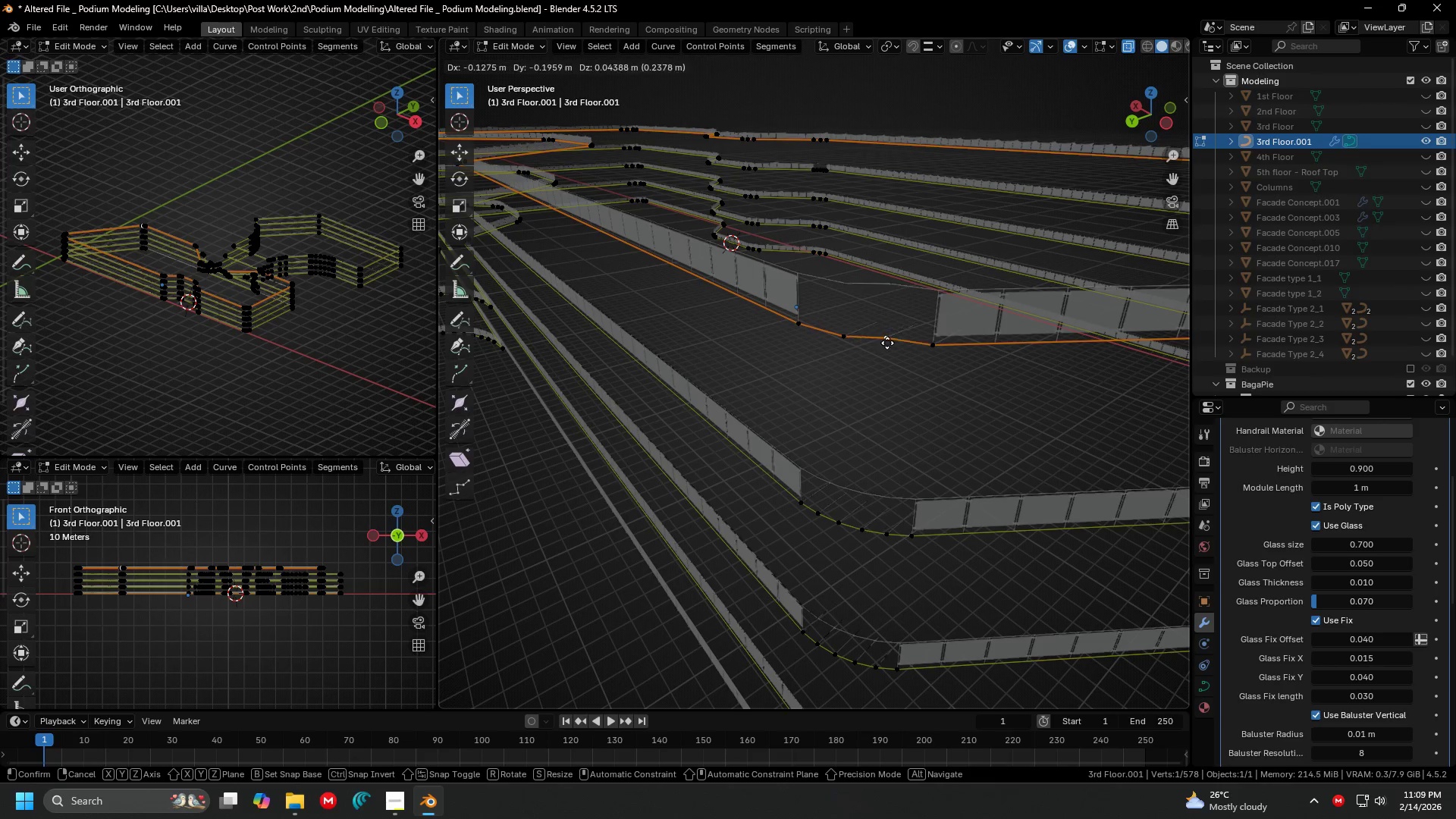 
key(Escape)
 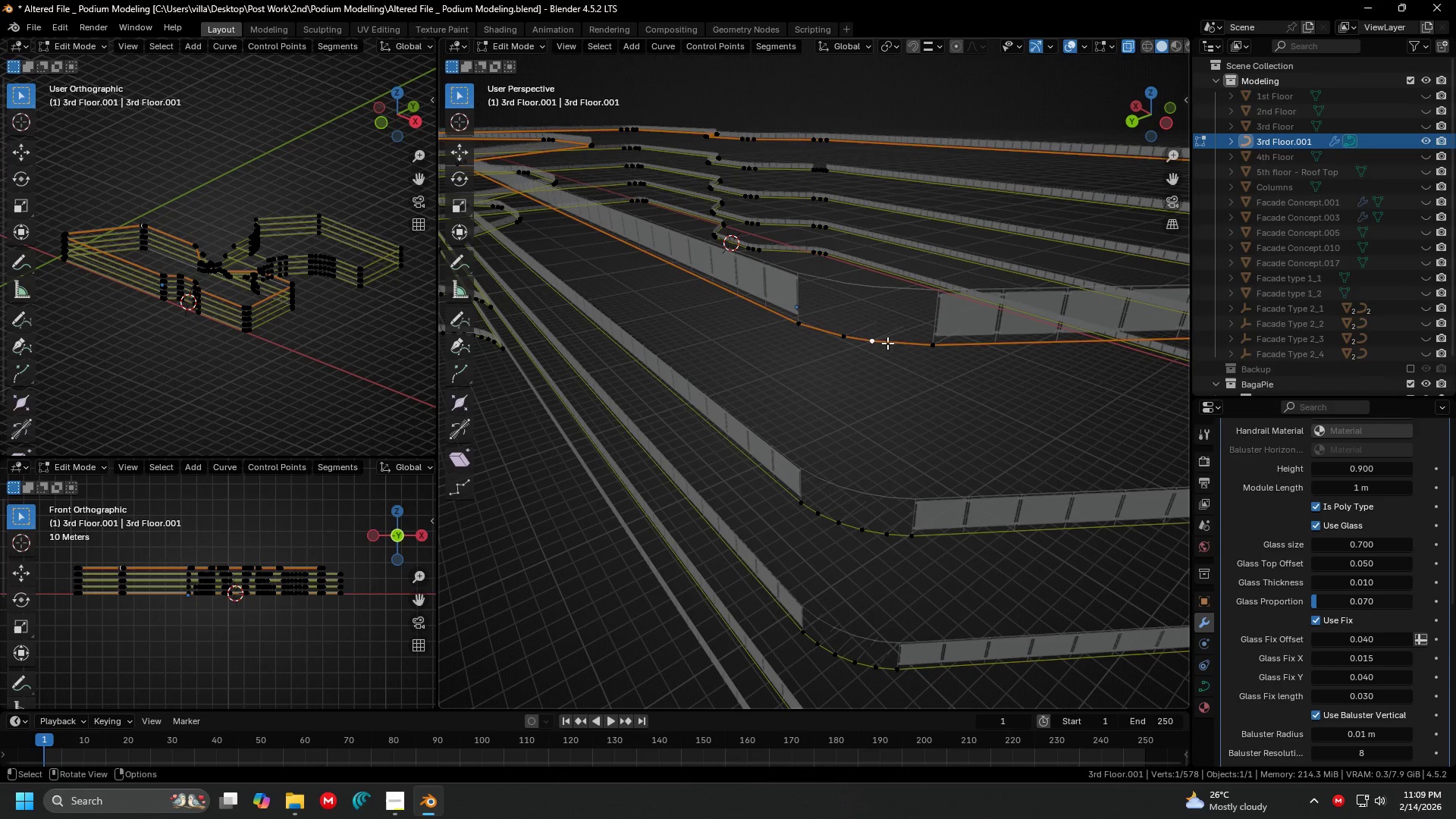 
key(X)
 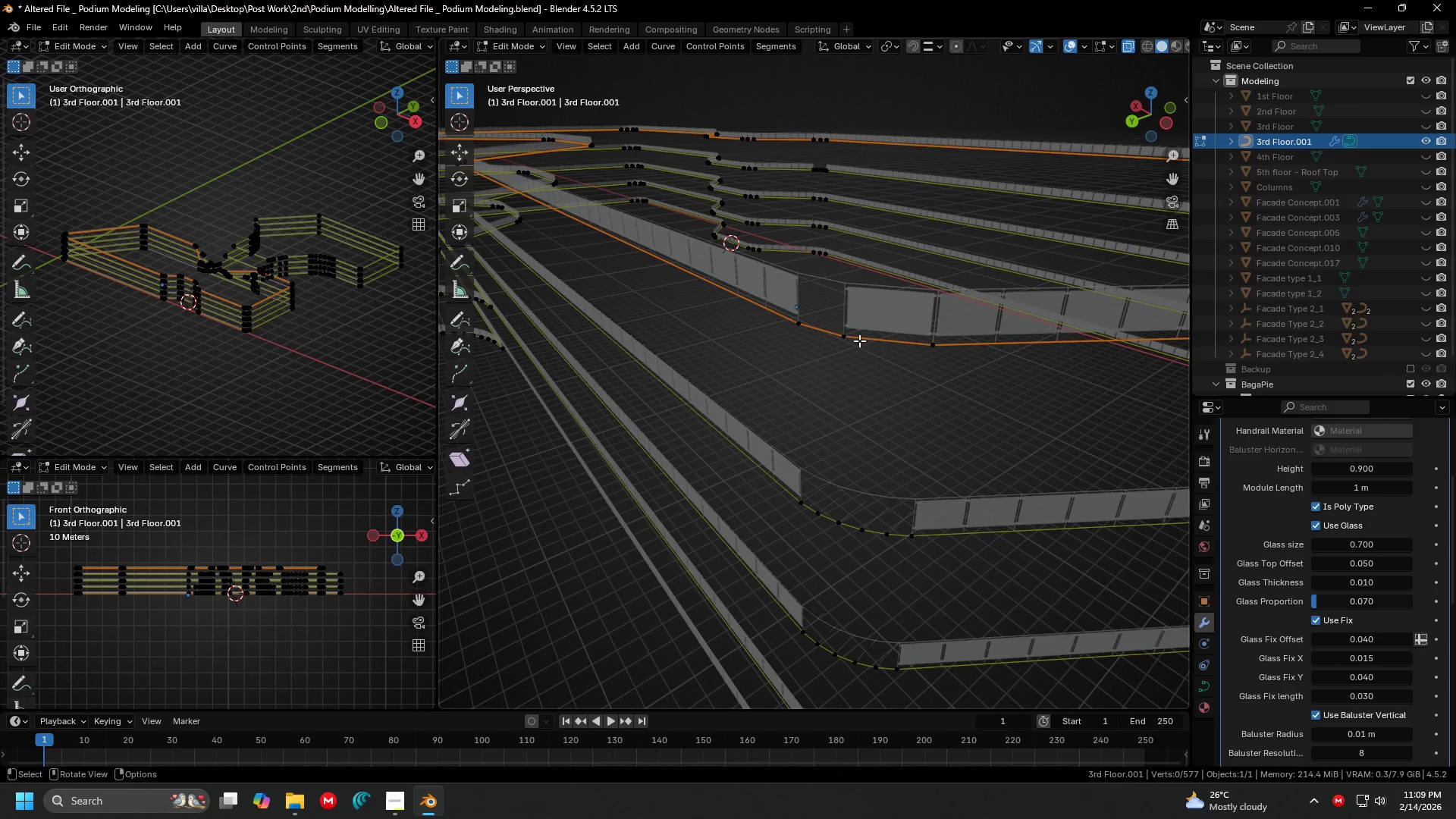 
key(G)
 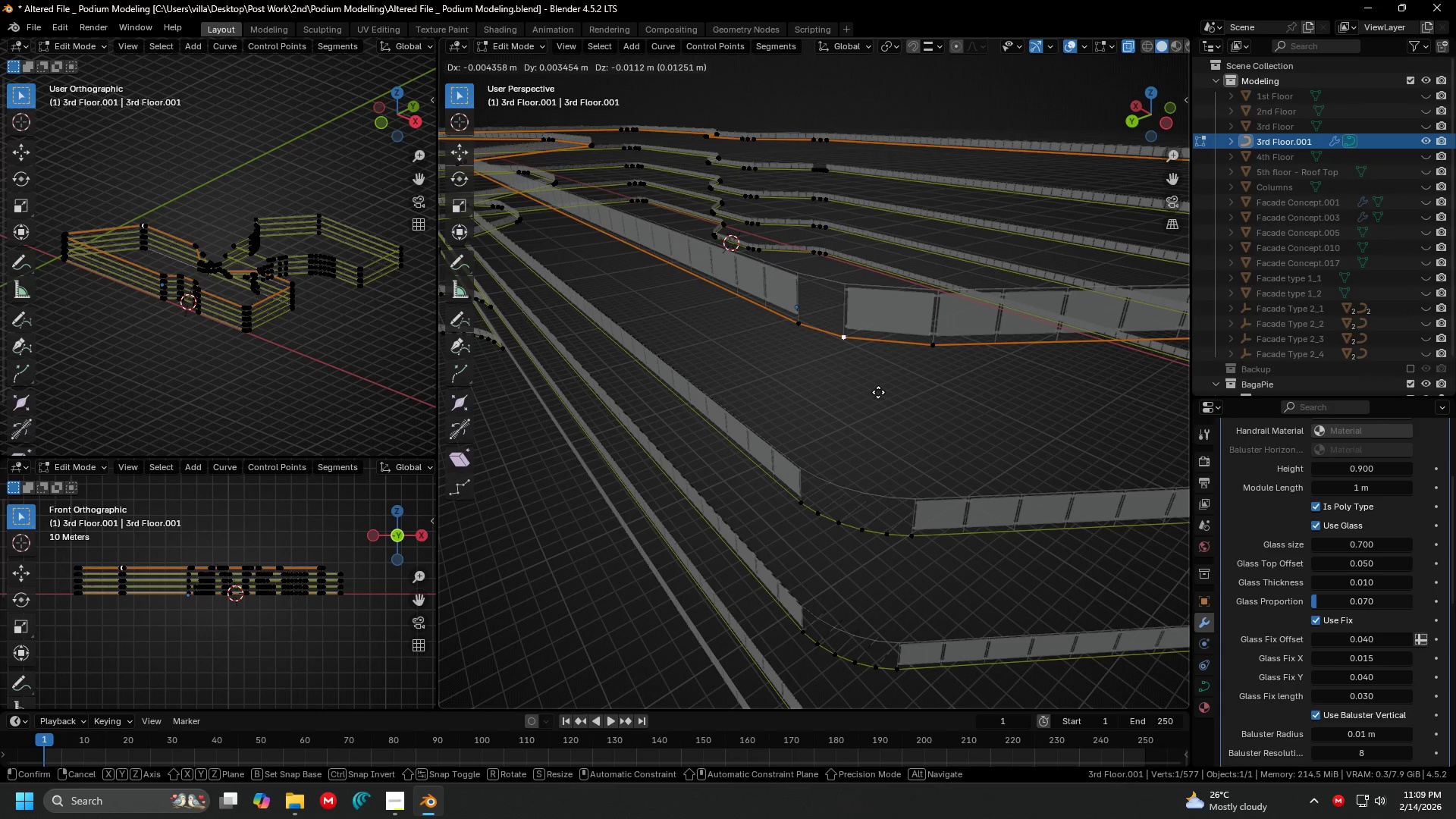 
key(Shift+ShiftLeft)
 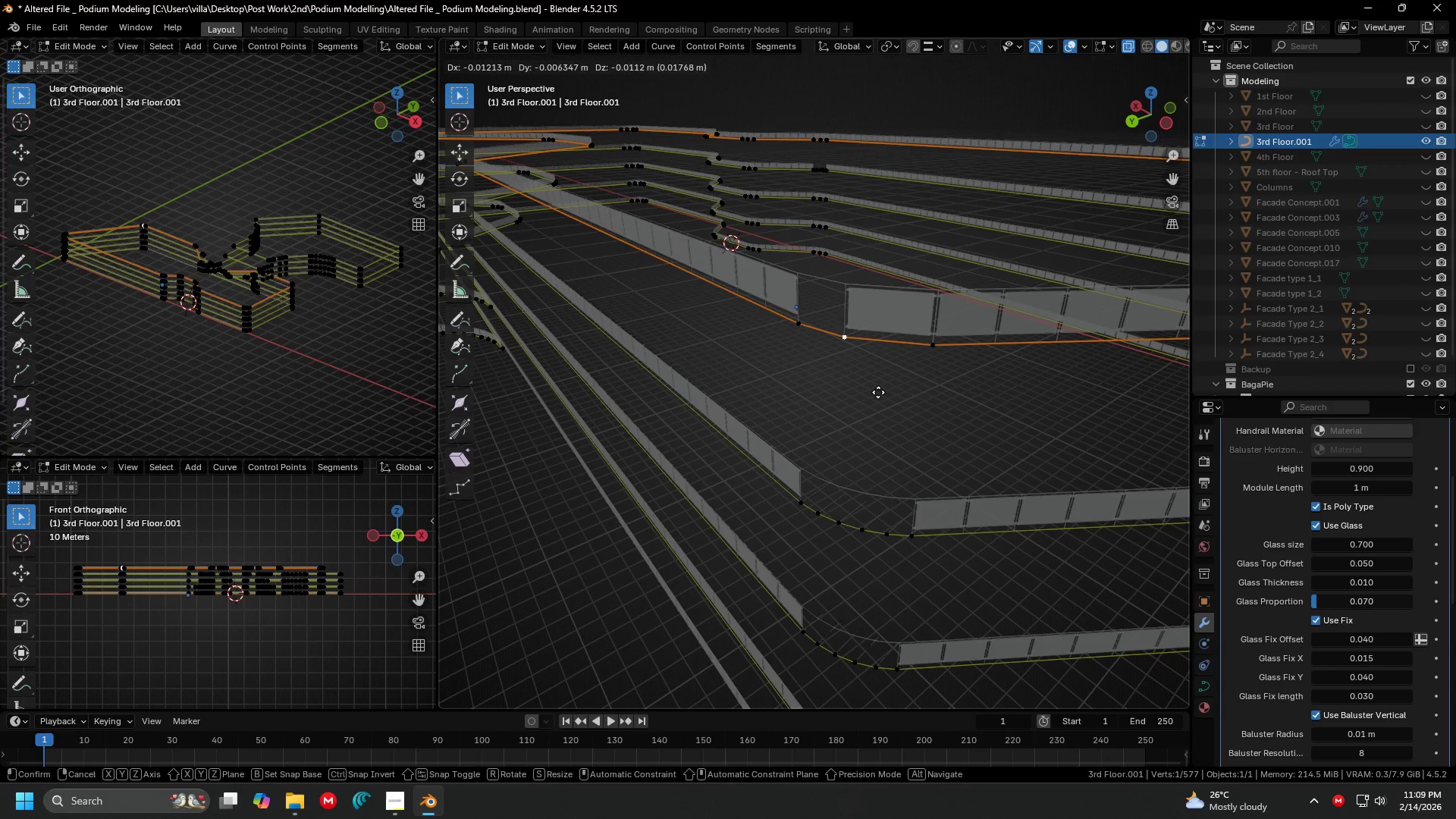 
key(Shift+Z)
 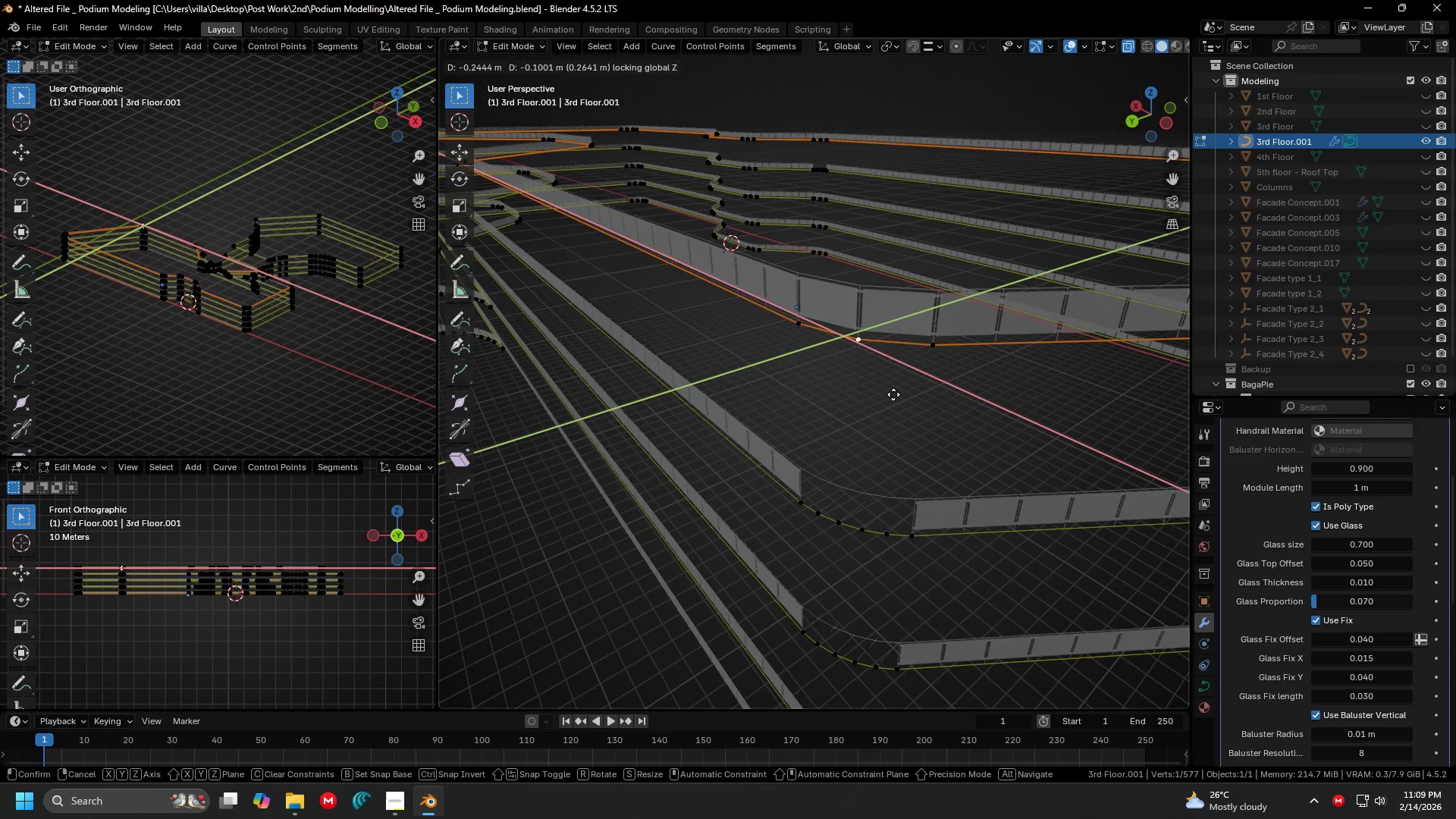 
left_click([895, 395])
 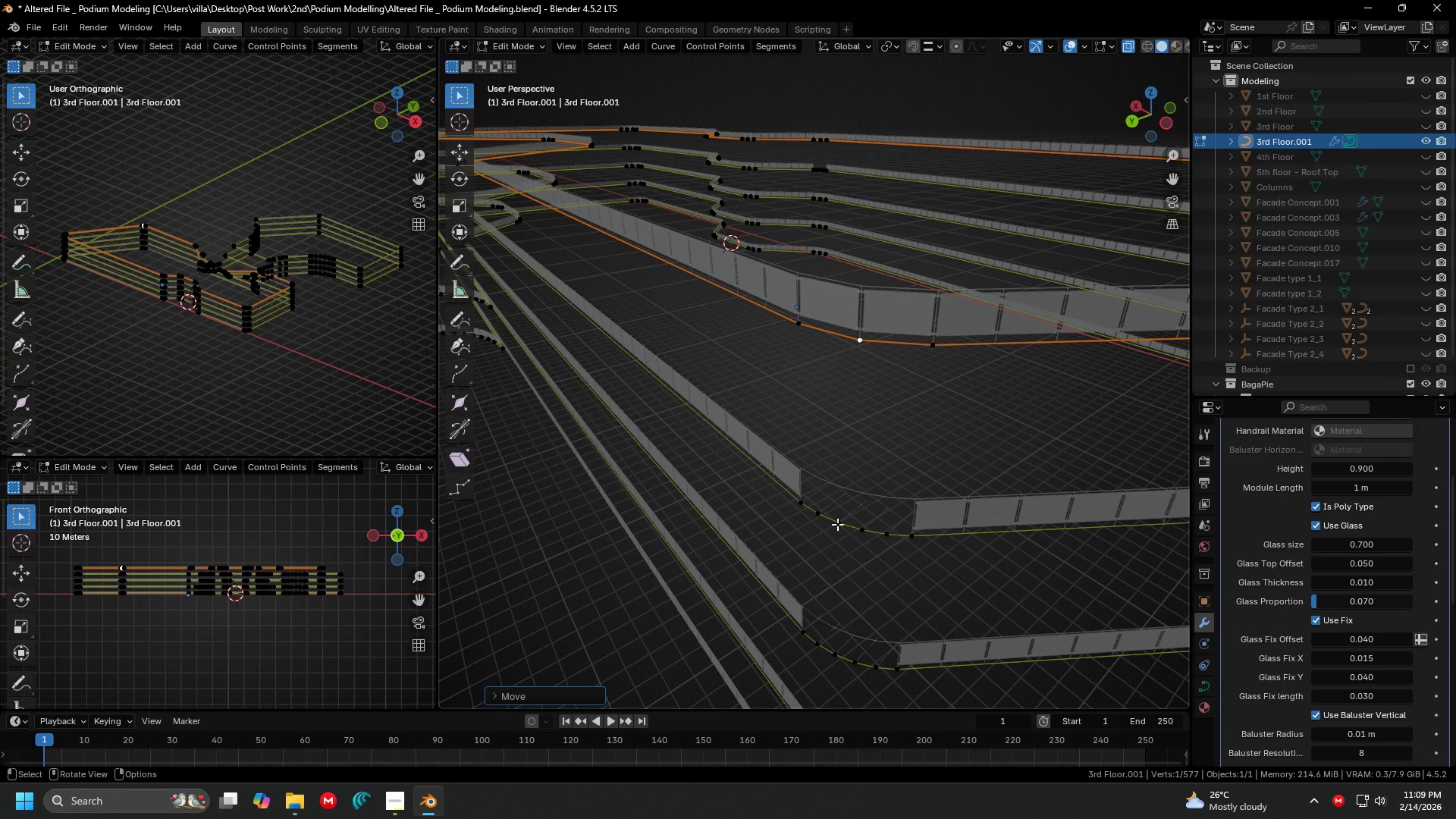 
left_click([814, 516])
 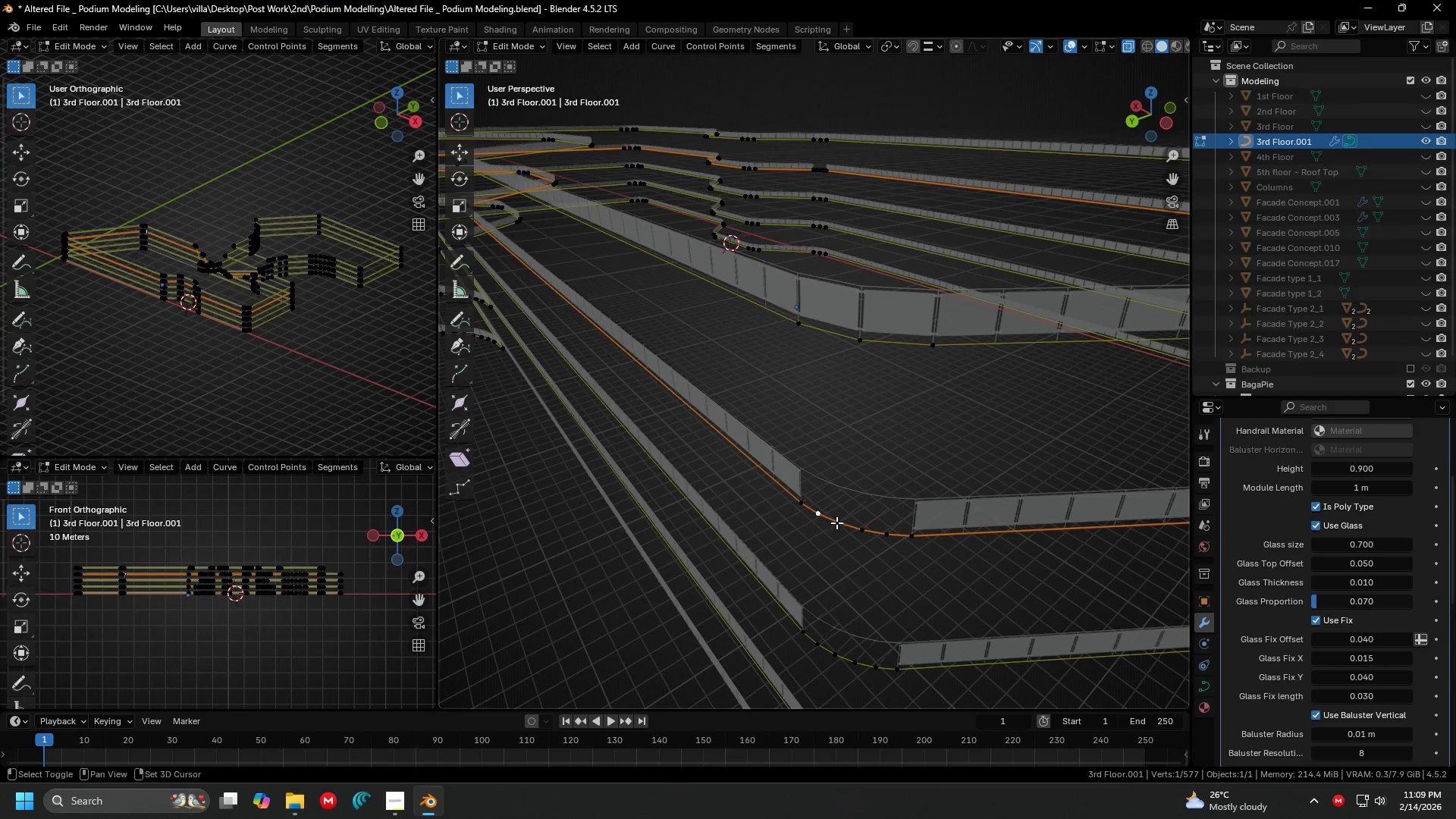 
hold_key(key=ShiftLeft, duration=0.77)
double_click([836, 522])
 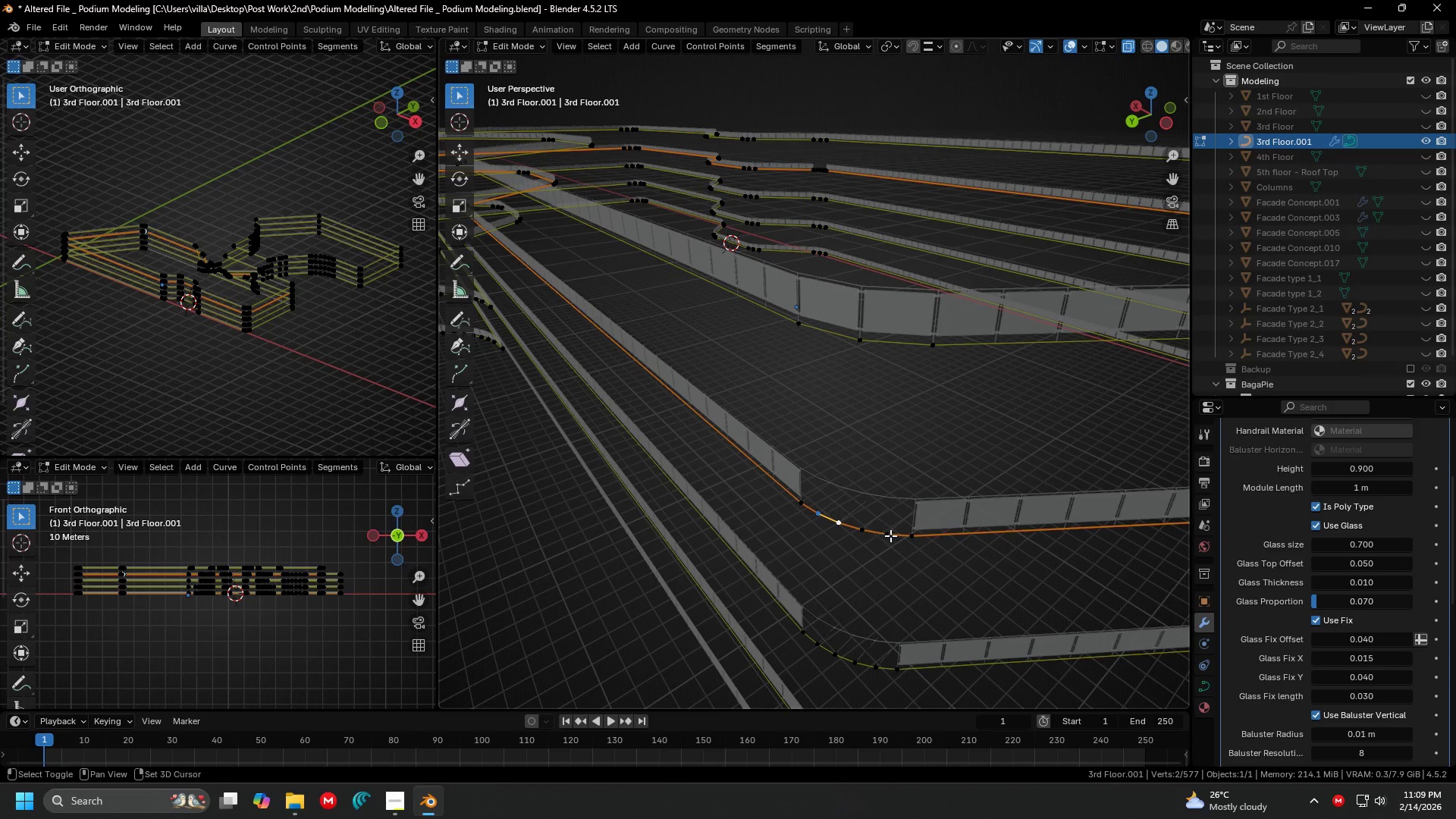 
triple_click([890, 535])
 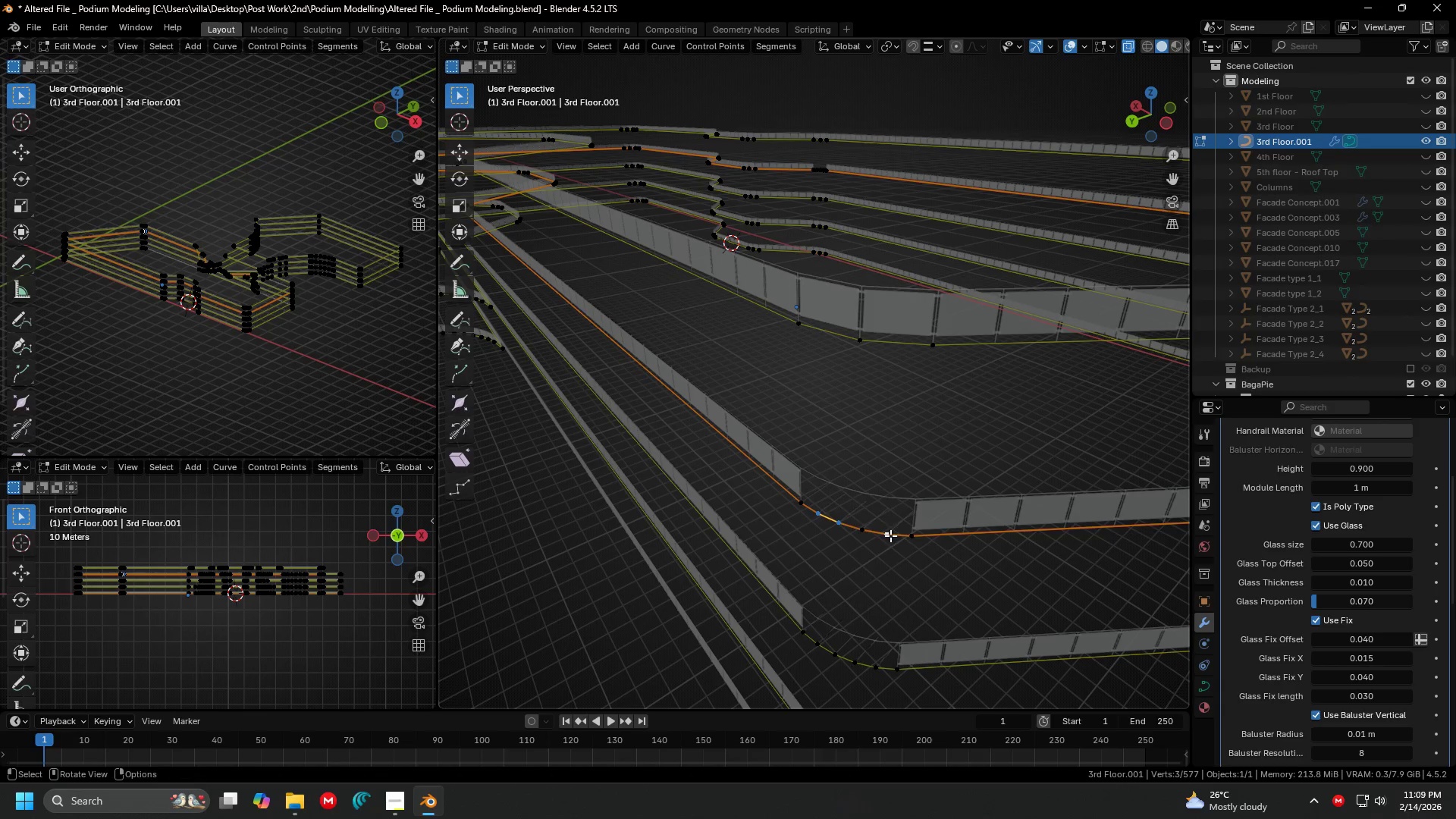 
key(X)
 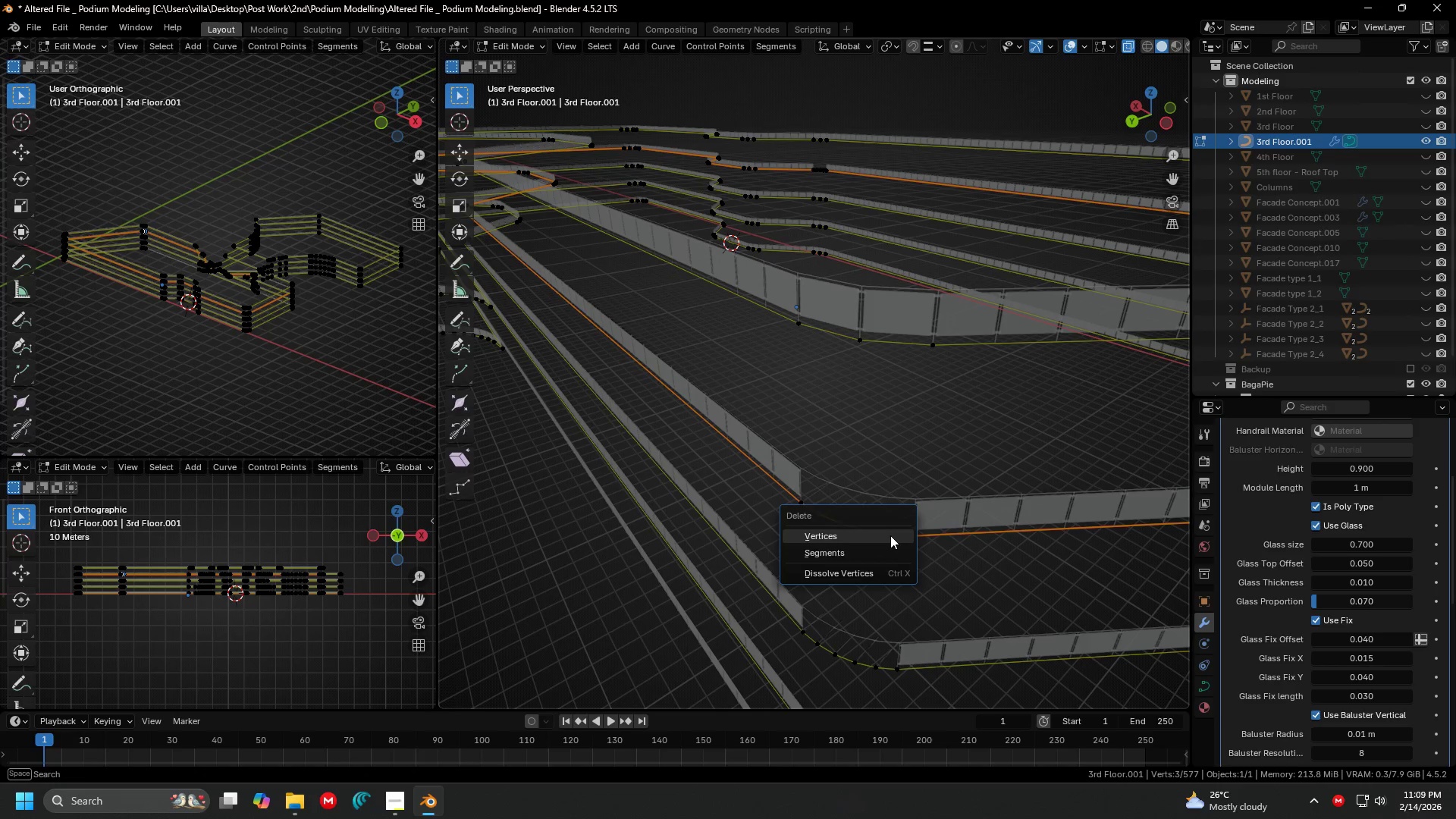 
triple_click([890, 535])
 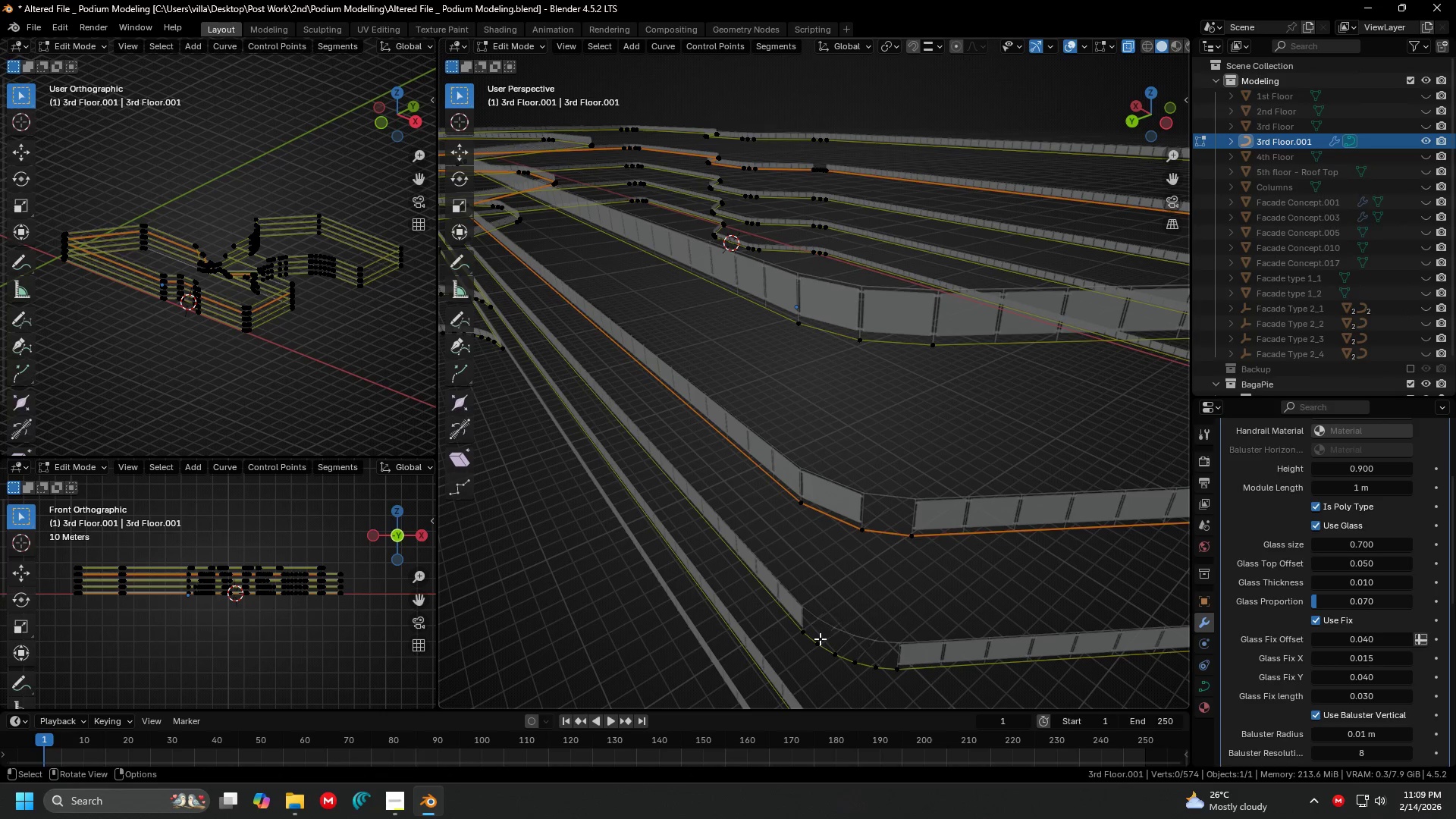 
left_click([817, 642])
 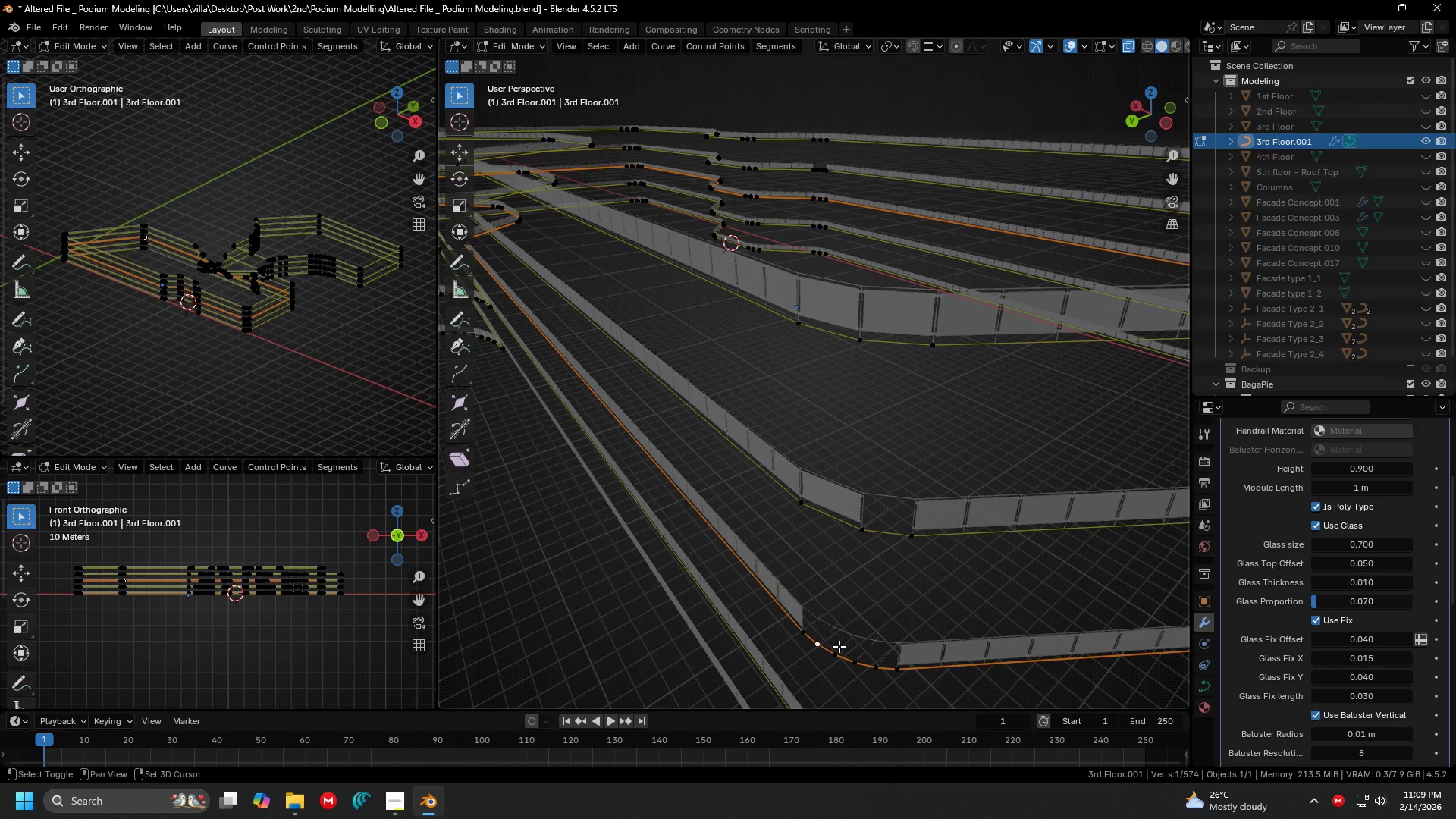 
hold_key(key=ShiftLeft, duration=1.06)
left_click([836, 651])
 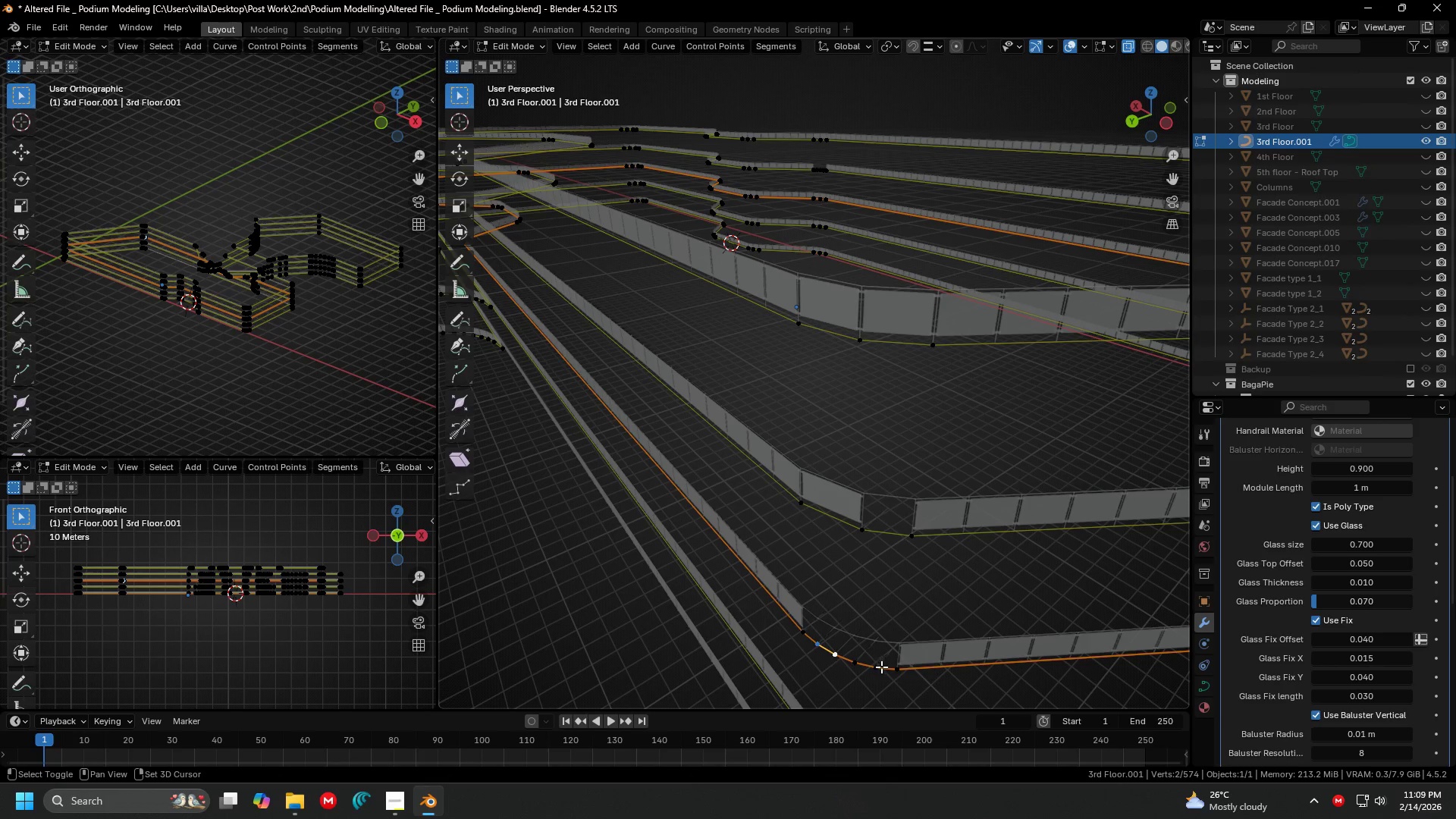 
left_click([881, 667])
 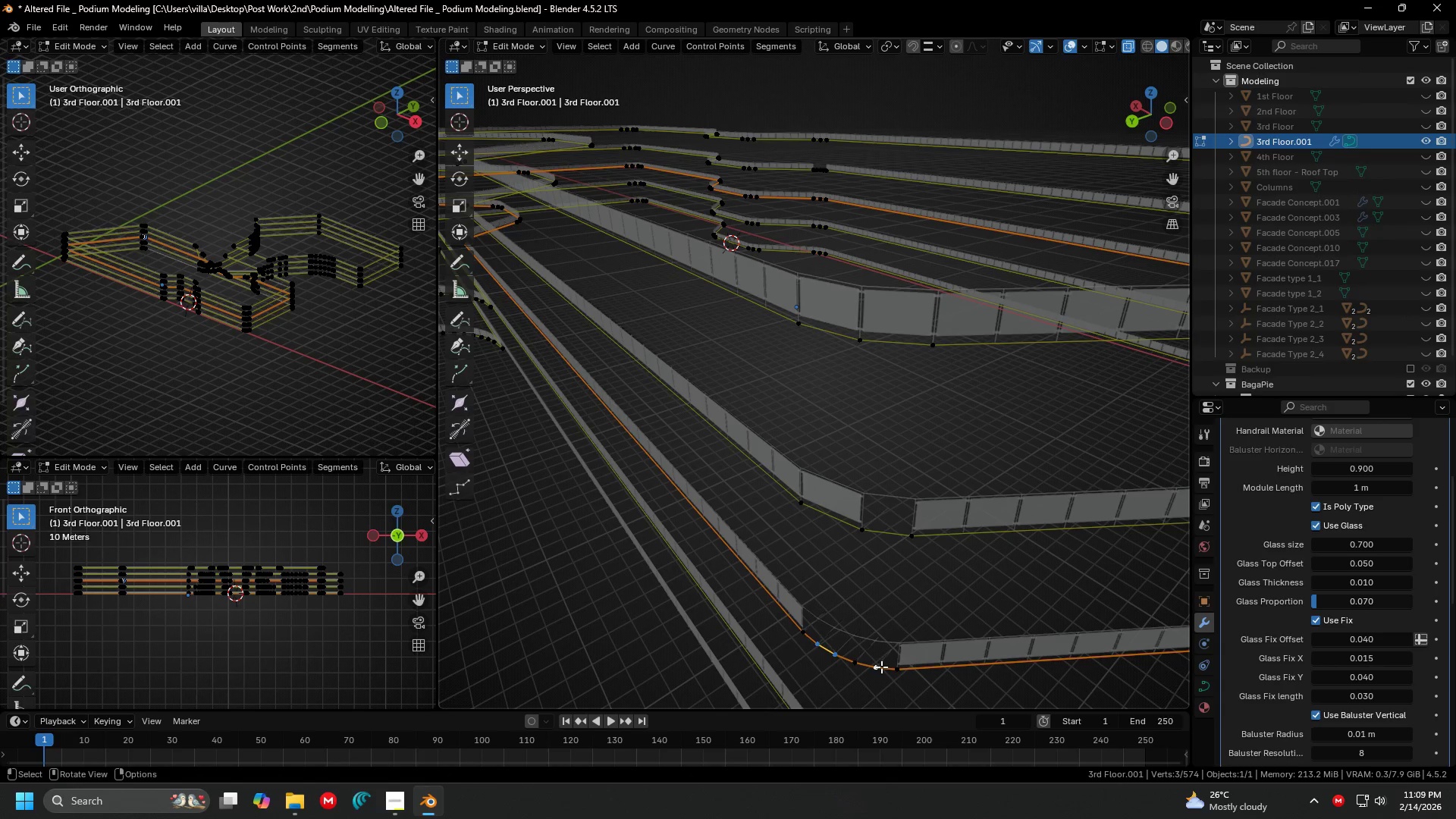 
key(X)
 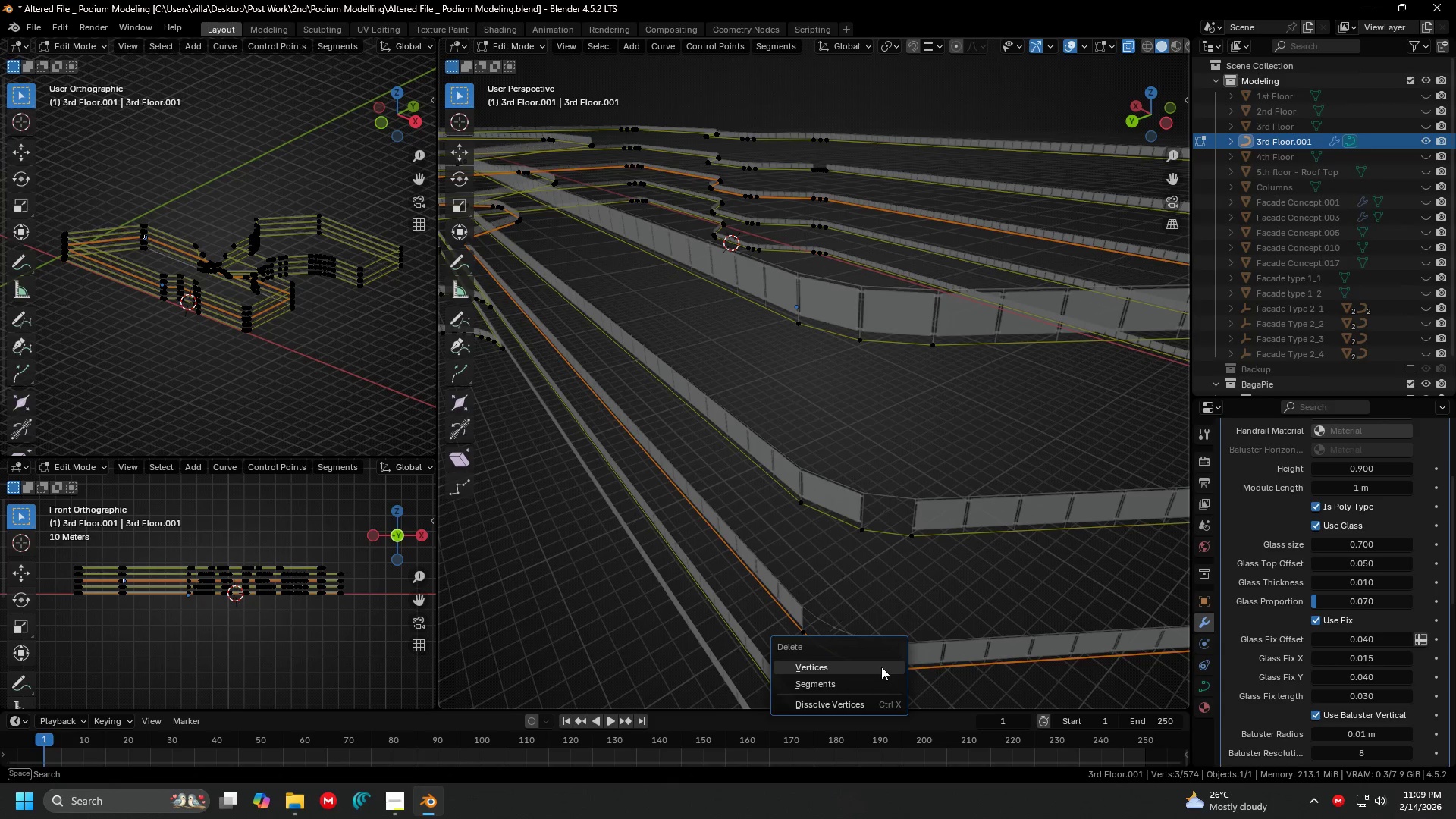 
double_click([881, 667])
 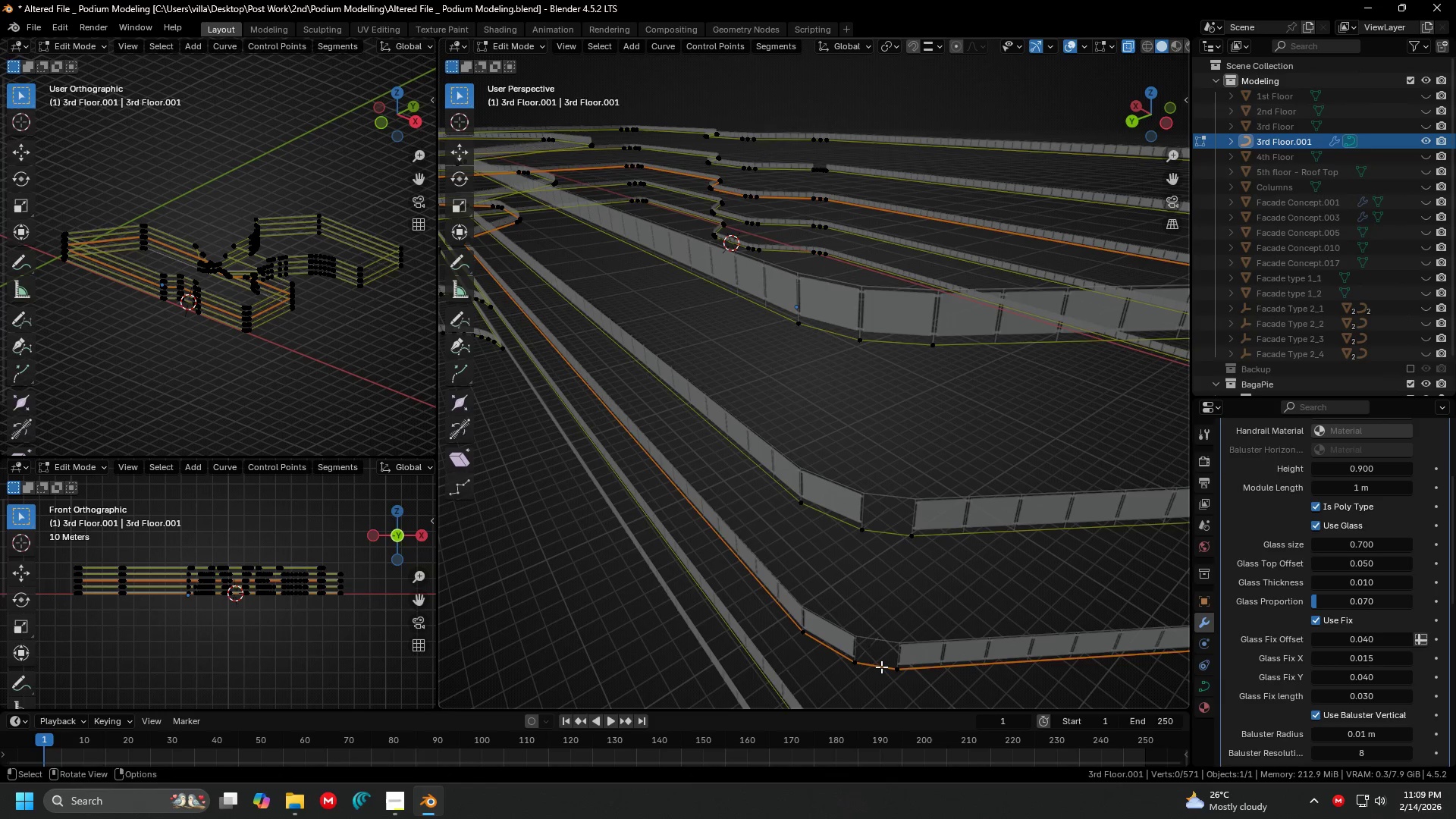 
hold_key(key=ShiftLeft, duration=0.38)
 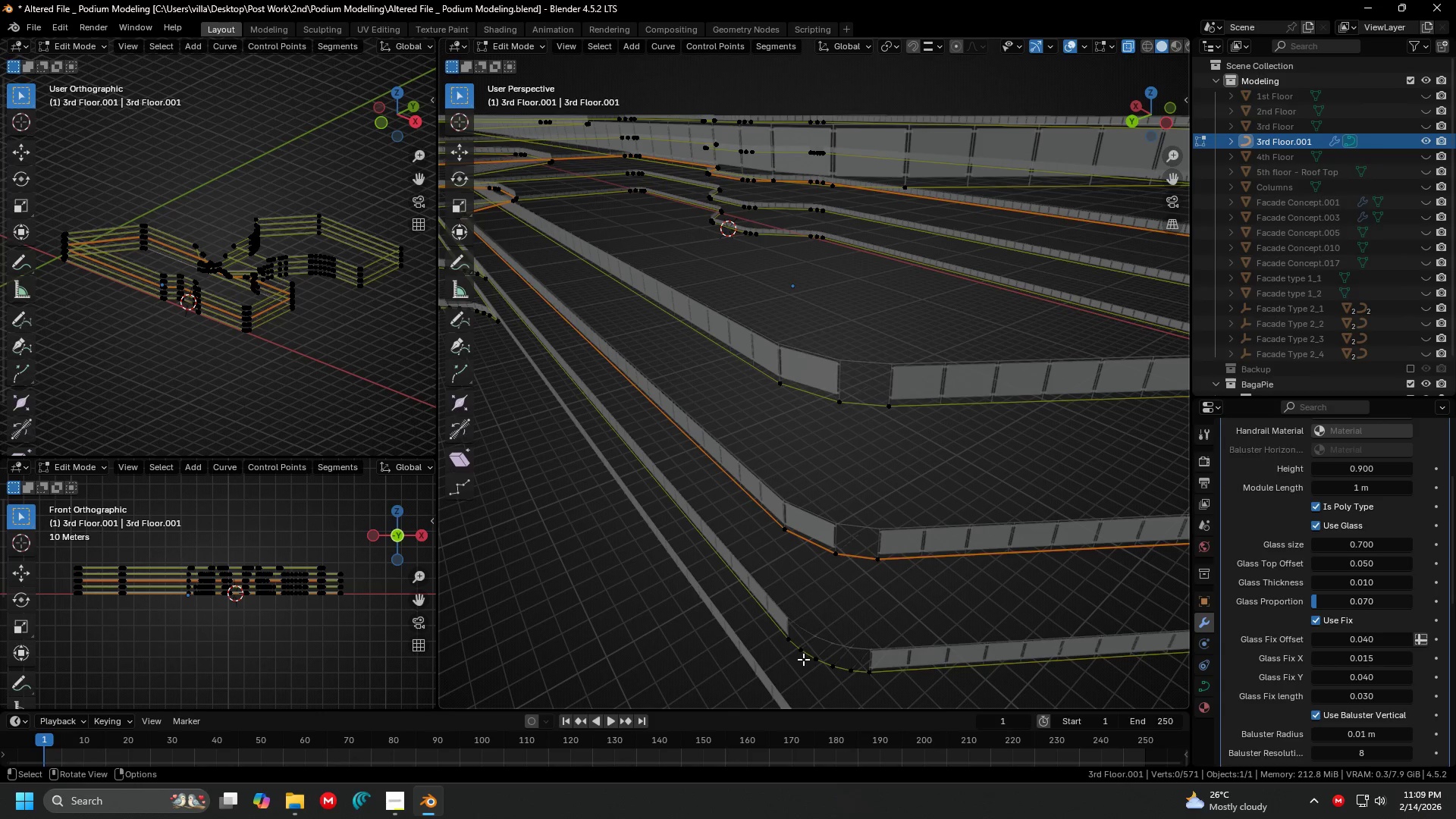 
hold_key(key=ShiftLeft, duration=0.81)
double_click([816, 663])
 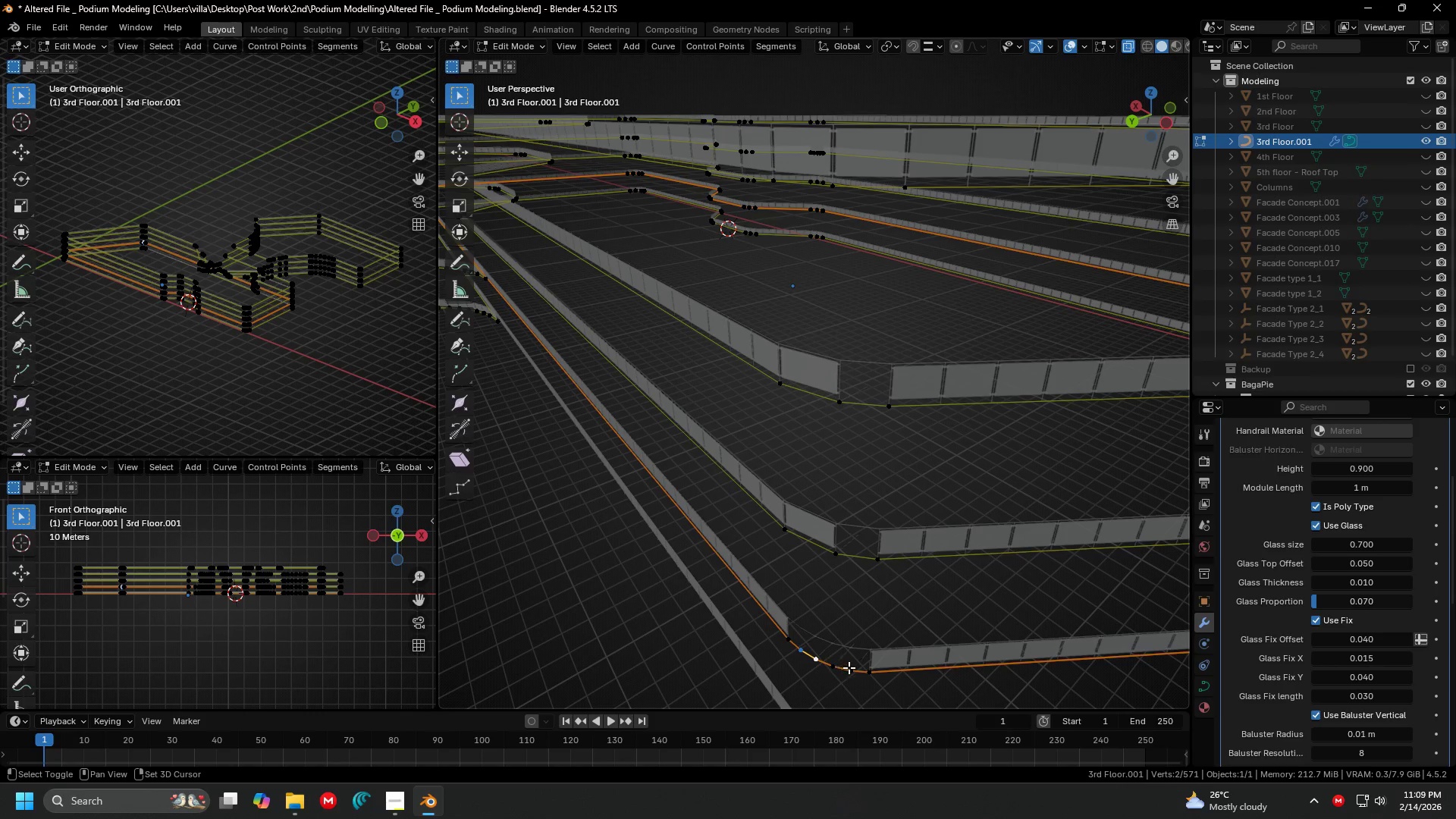 
triple_click([849, 667])
 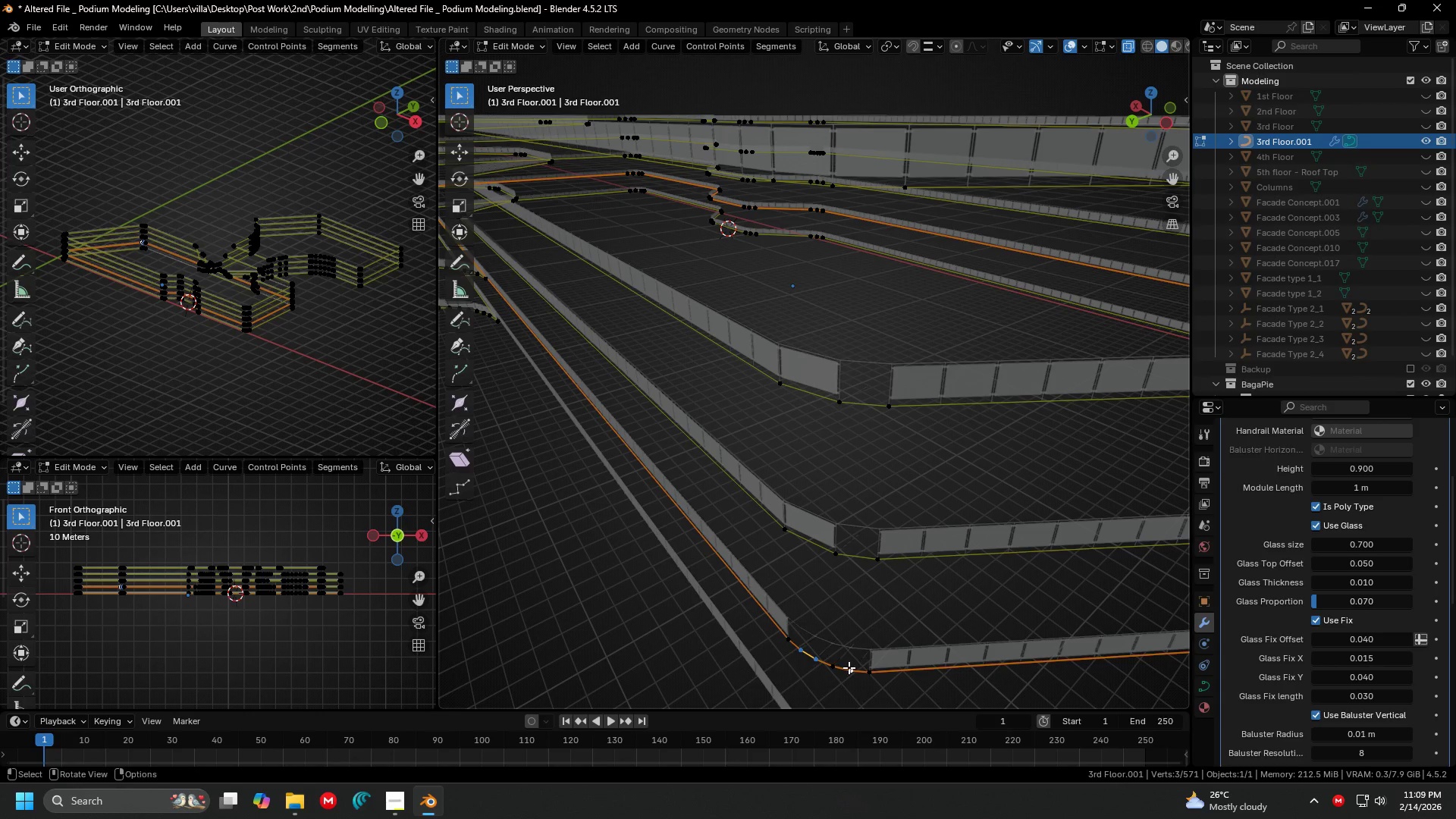 
key(X)
 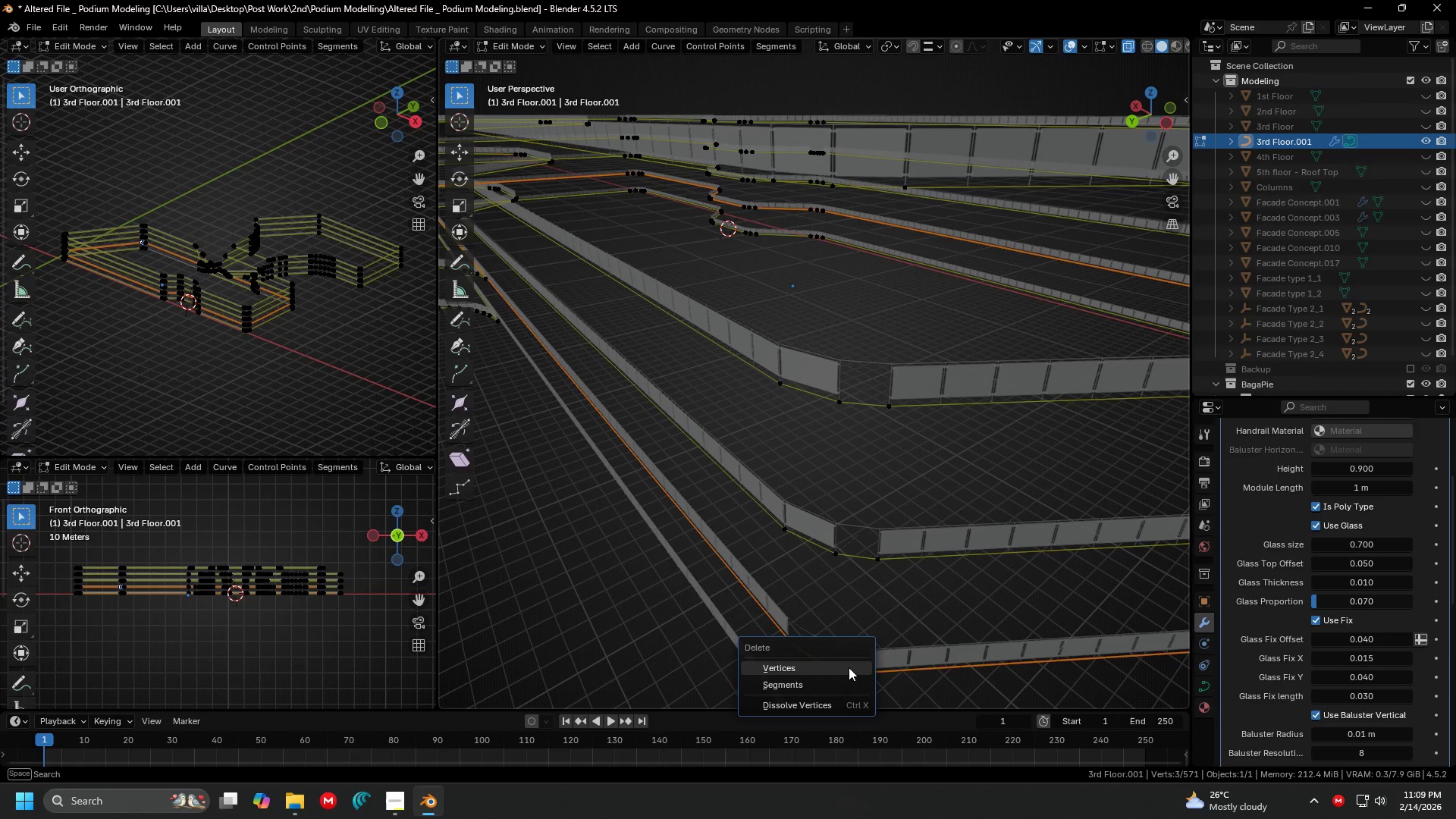 
triple_click([849, 667])
 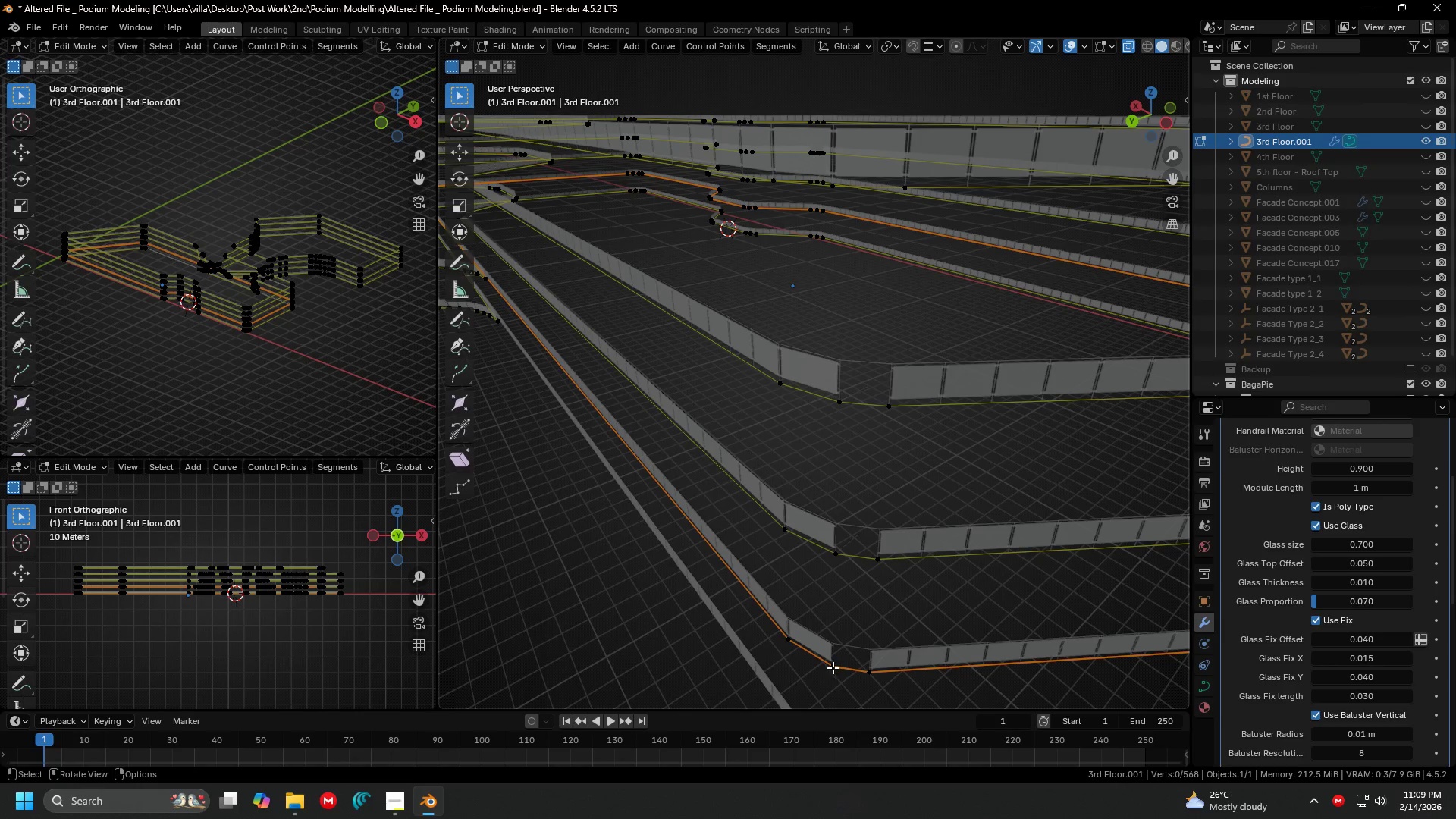 
left_click([833, 667])
 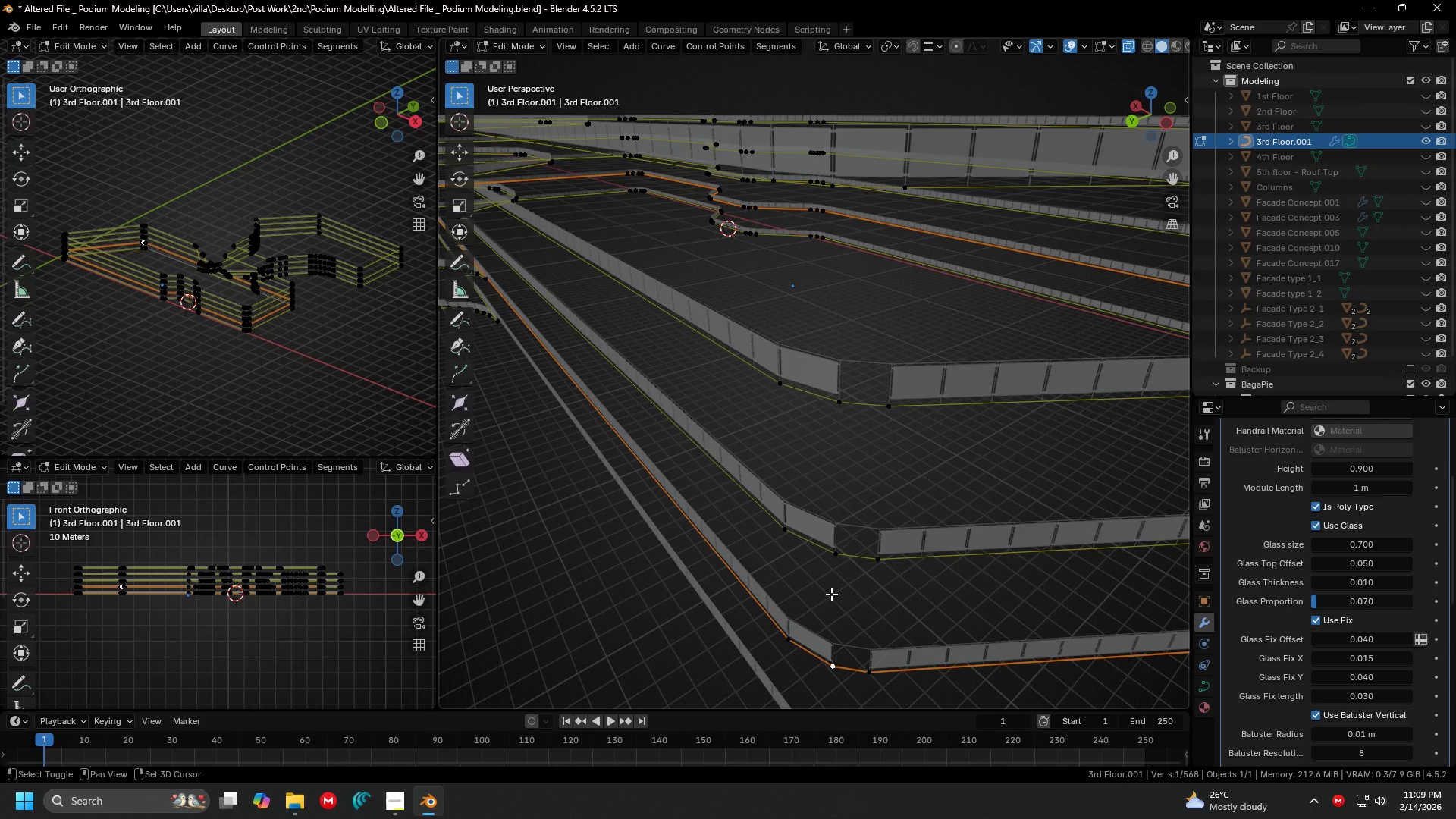 
hold_key(key=ShiftLeft, duration=1.0)
double_click([835, 551])
 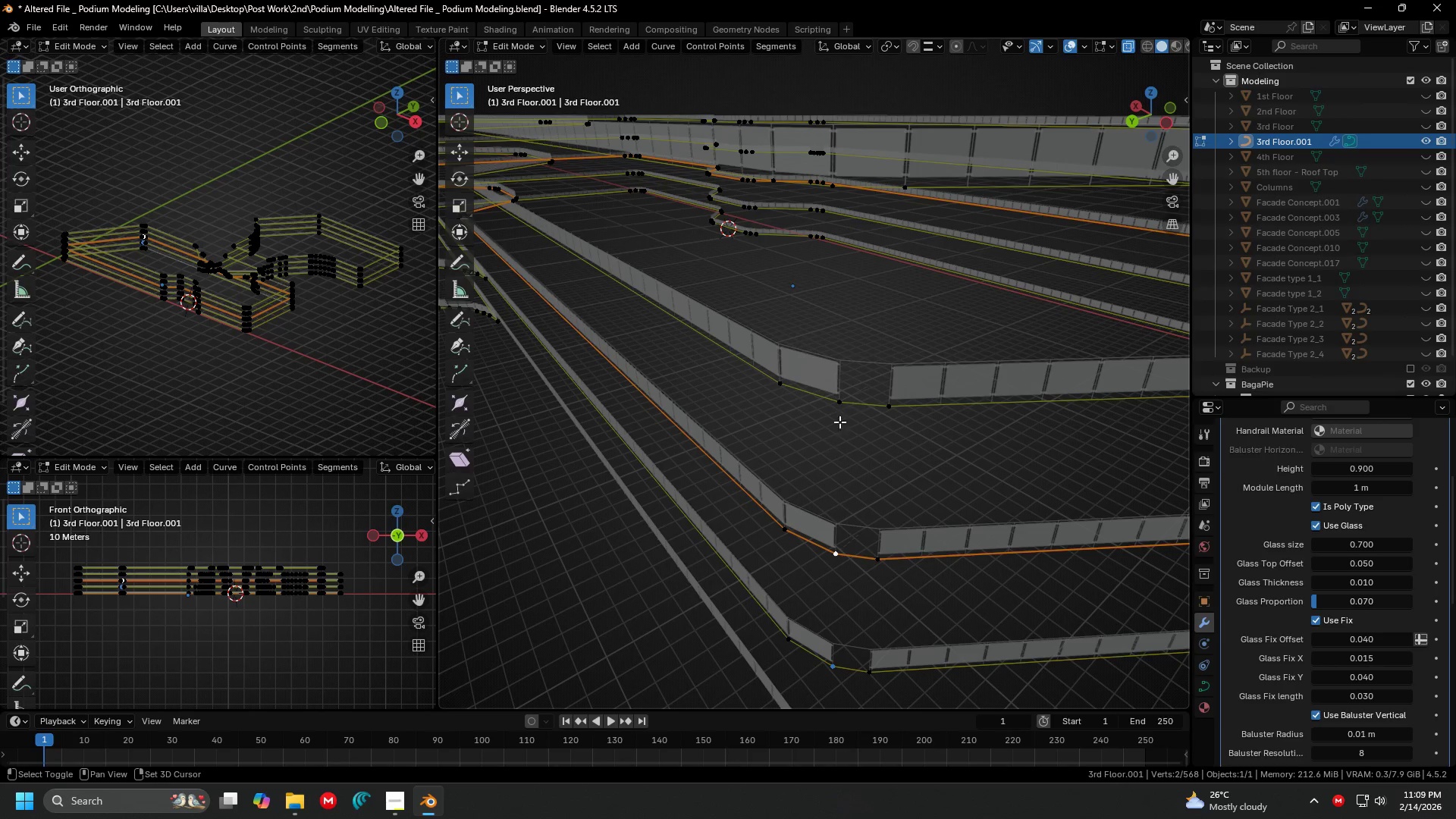 
left_click([840, 408])
 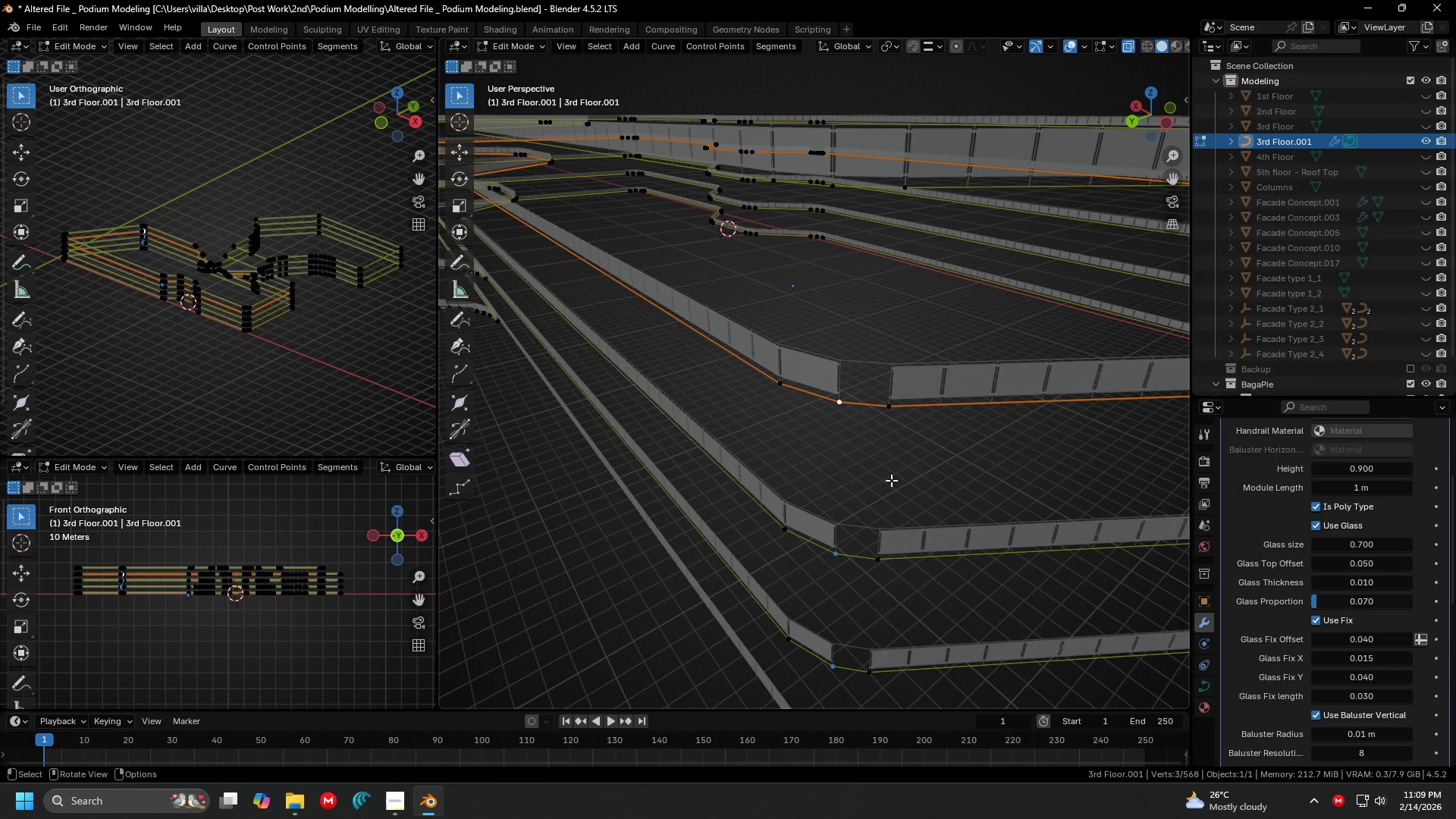 
key(G)
 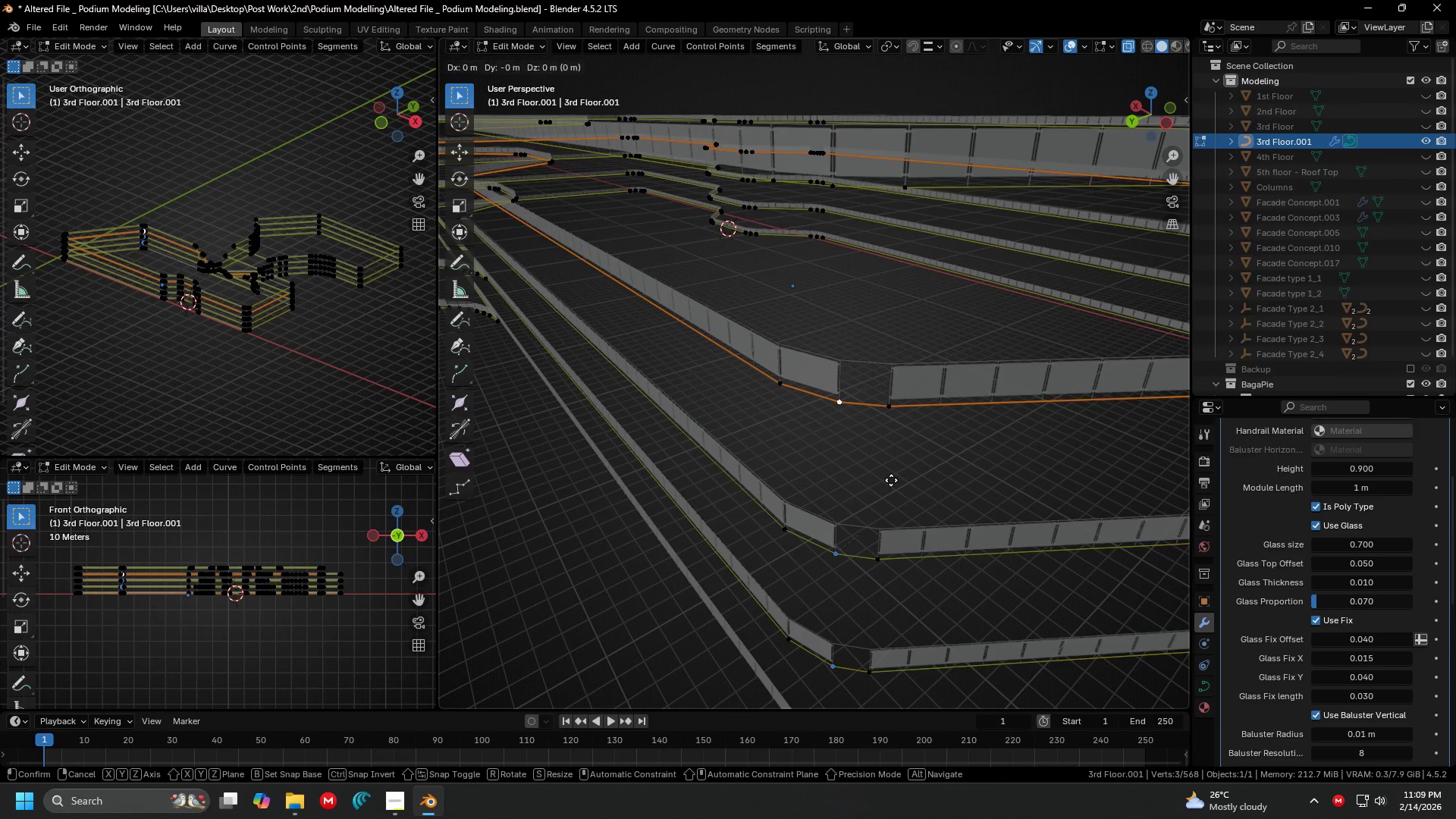 
key(Shift+ShiftLeft)
 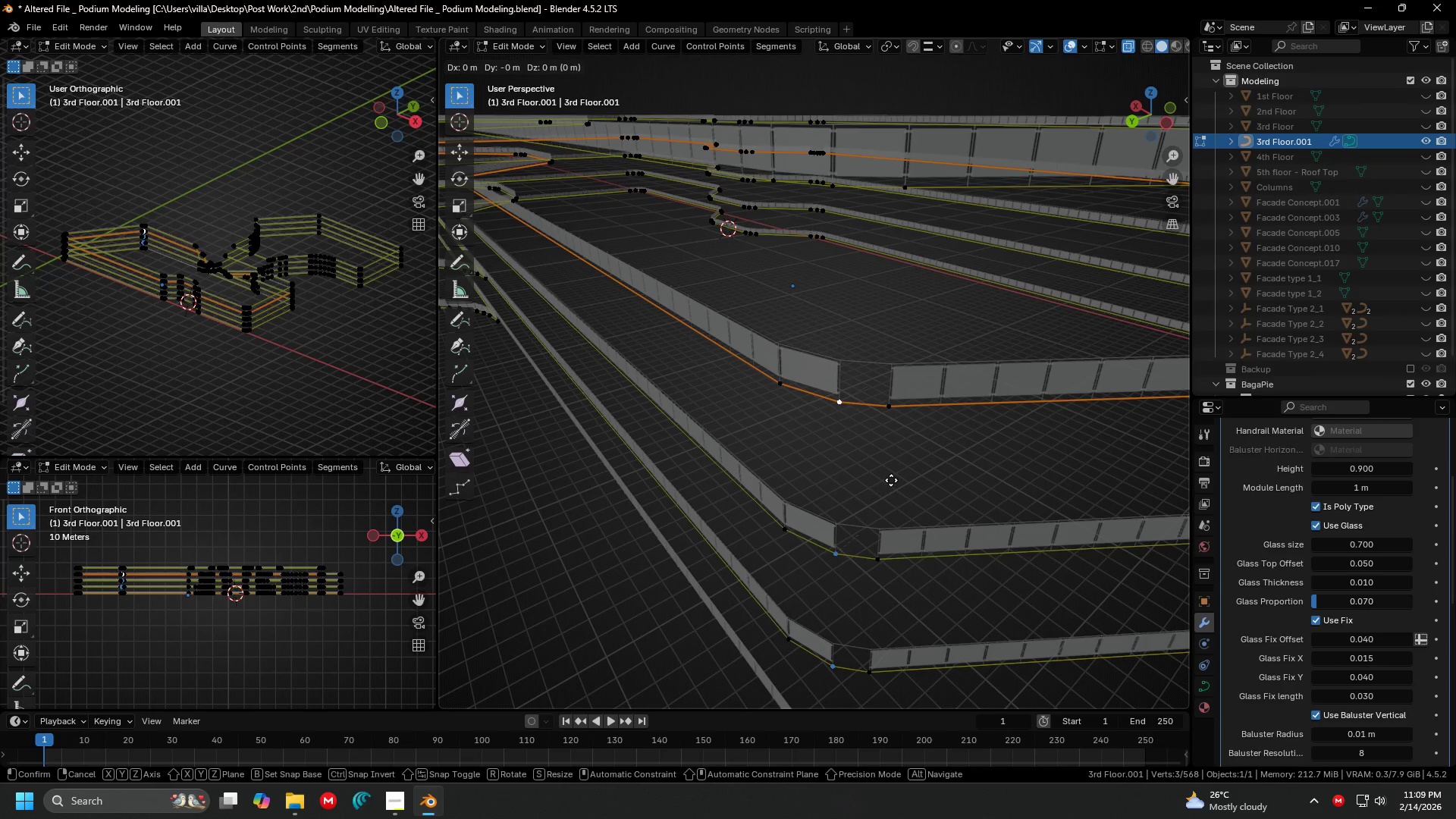 
key(Shift+Z)
 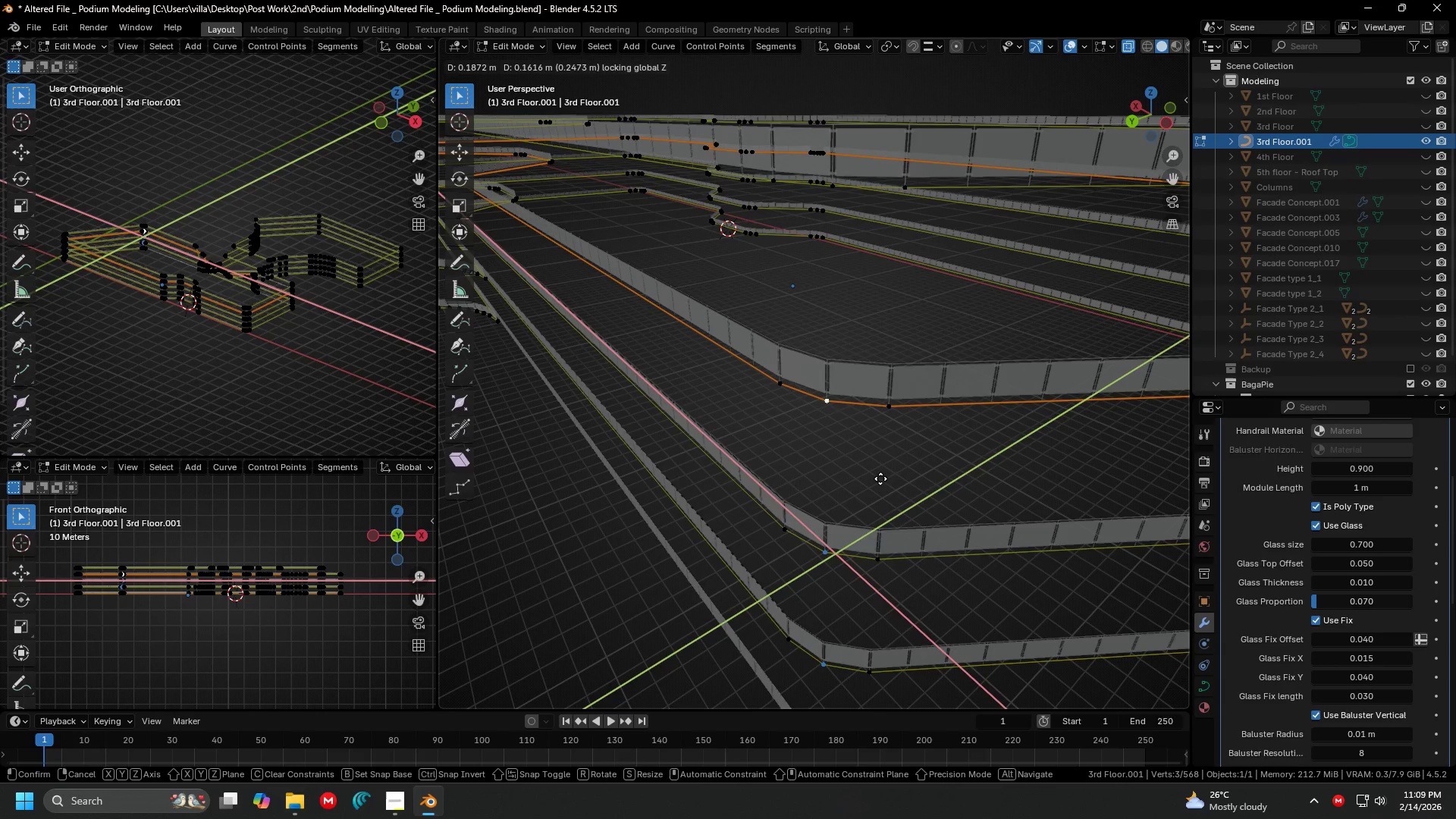 
left_click([880, 479])
 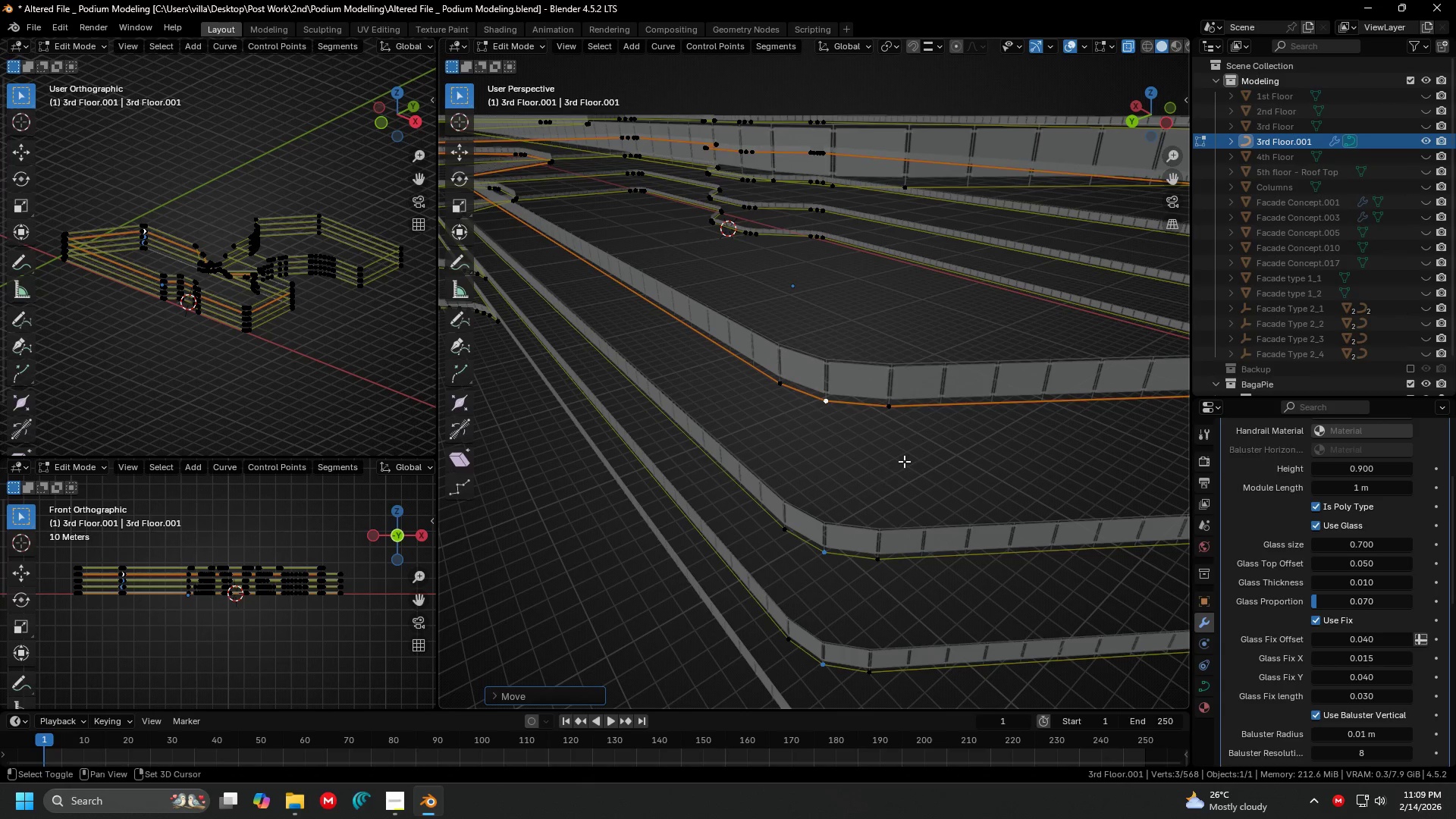 
key(Shift+ShiftLeft)
 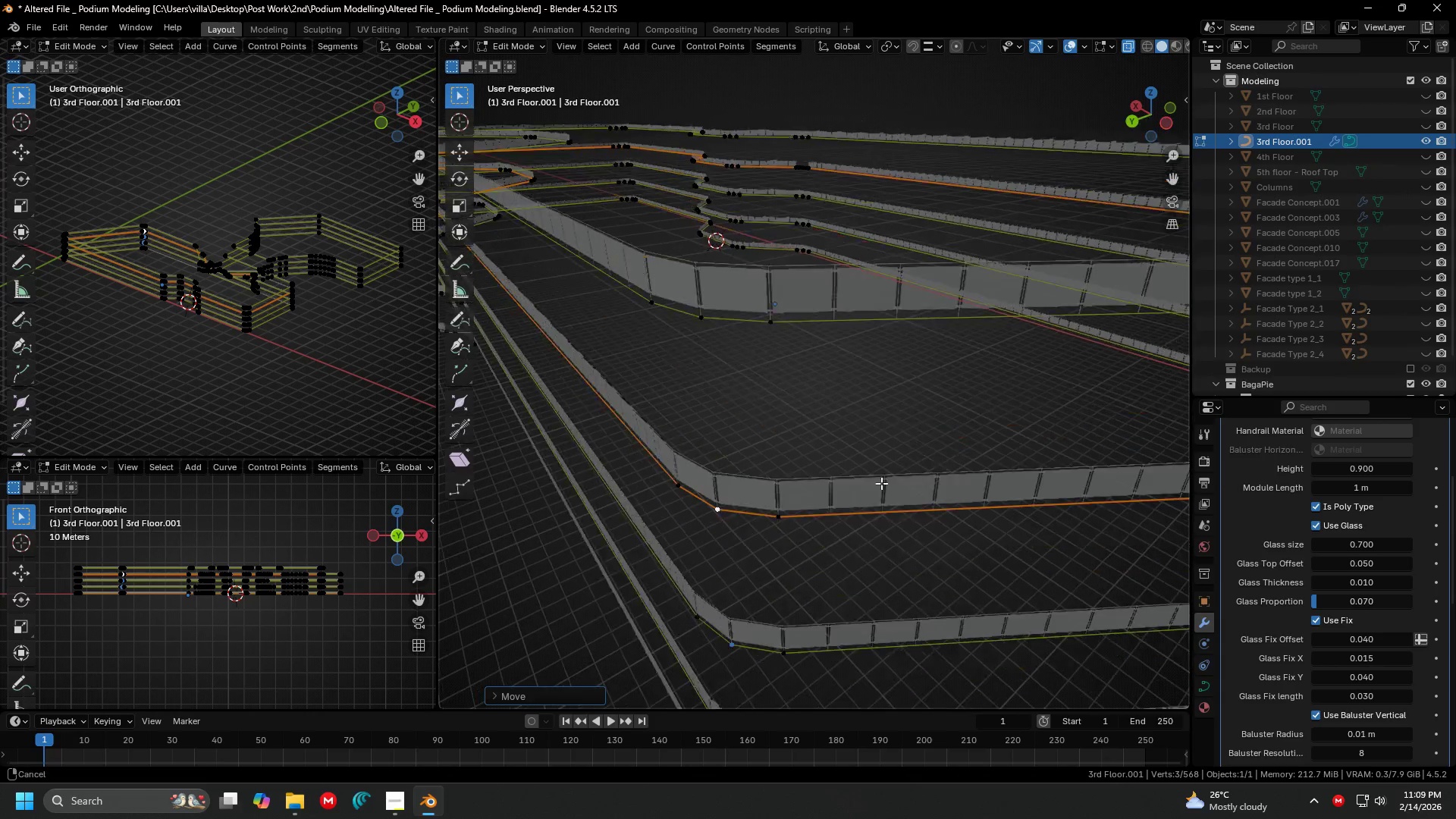 
scroll: coordinate [874, 494], scroll_direction: down, amount: 4.0
 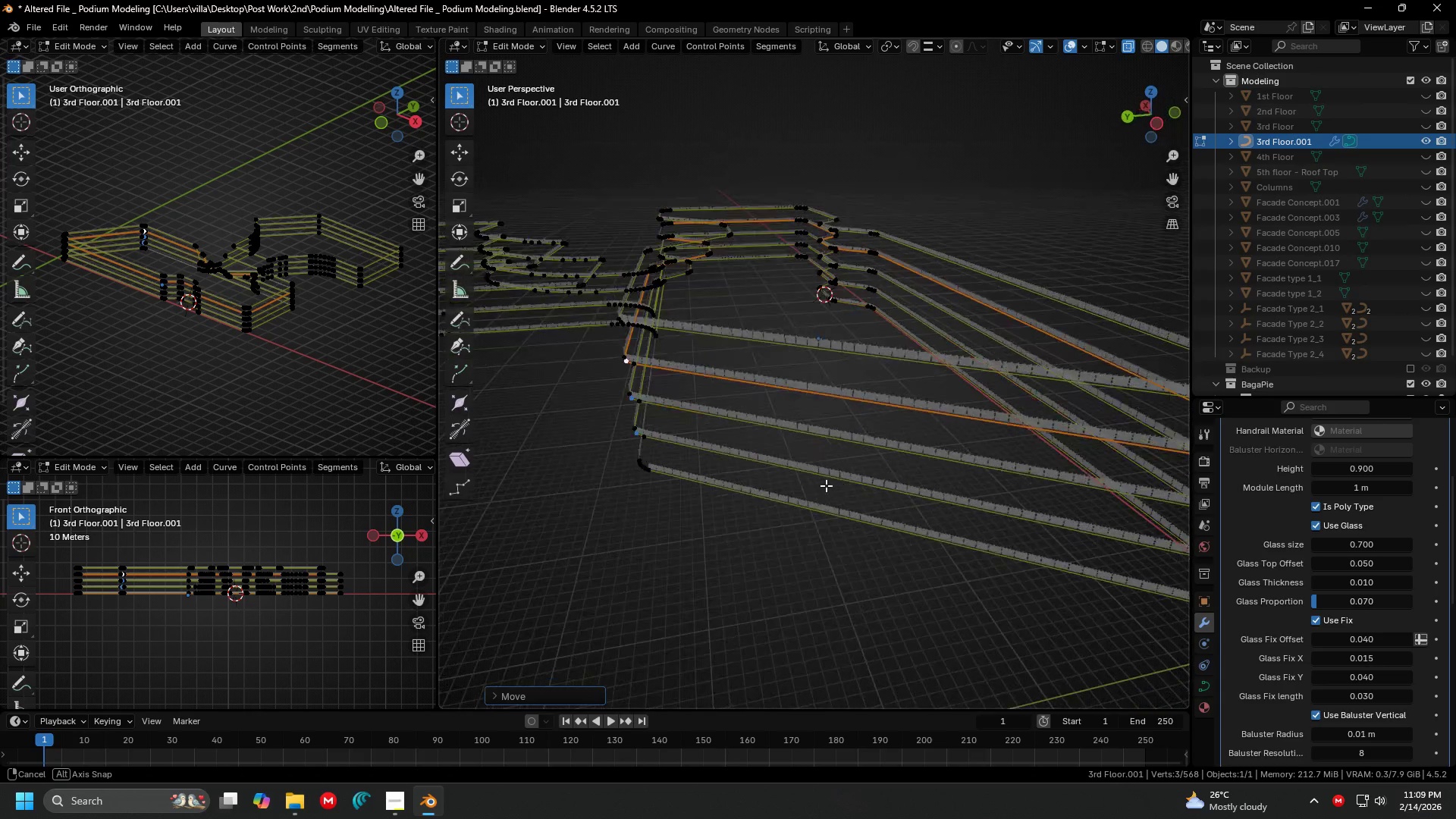 
key(Shift+ShiftLeft)
 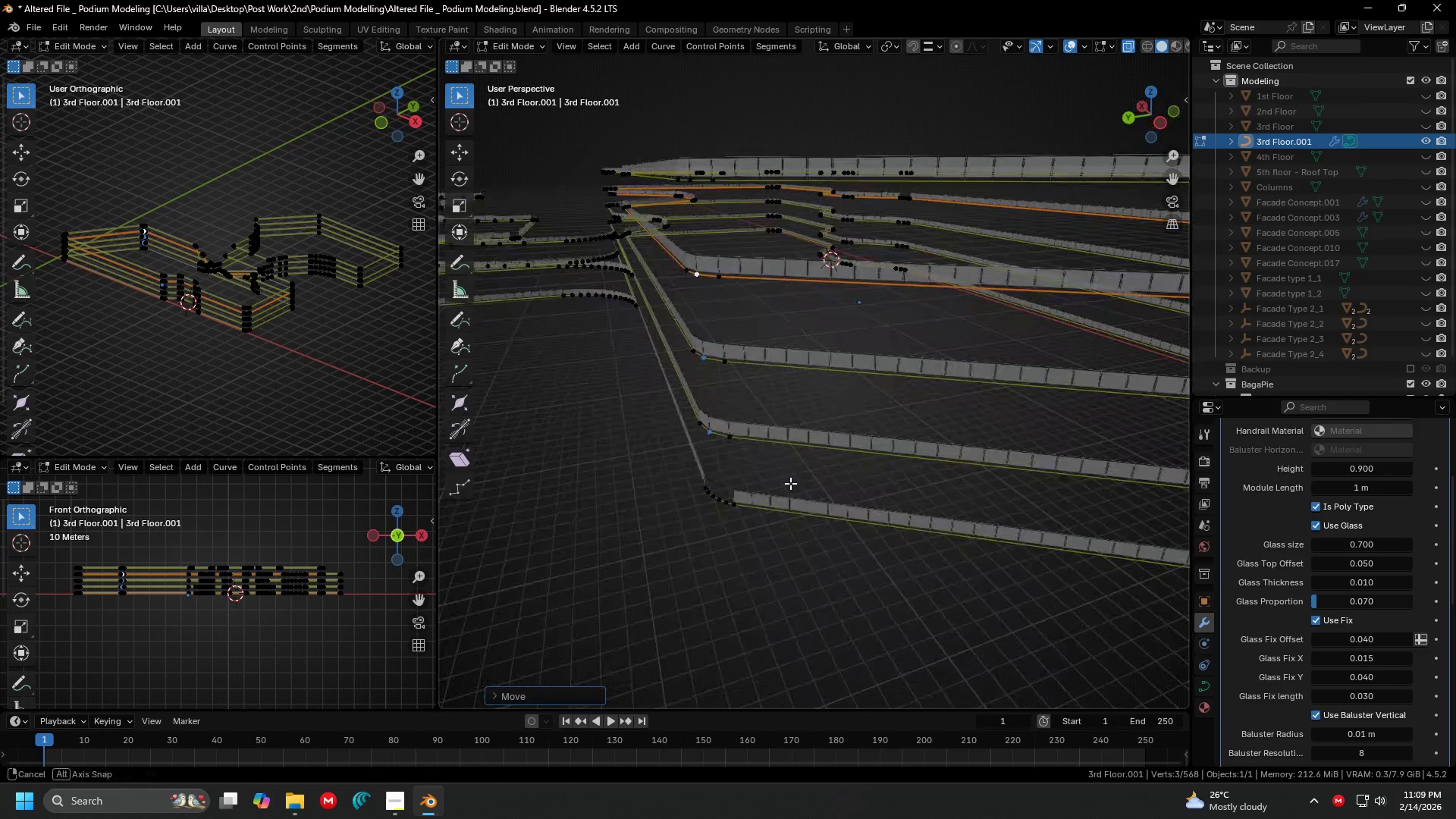 
scroll: coordinate [835, 516], scroll_direction: up, amount: 4.0
 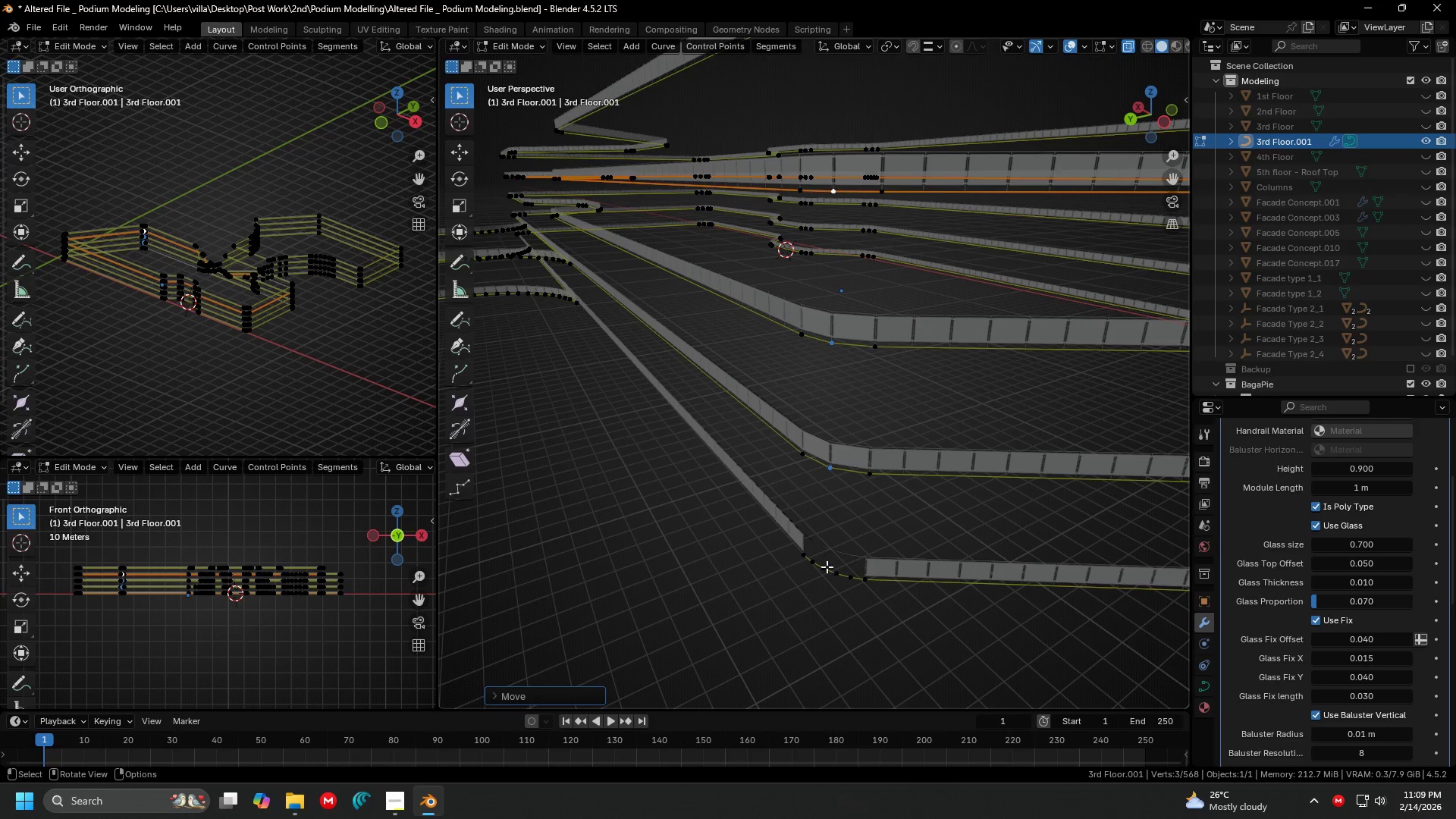 
left_click([814, 563])
 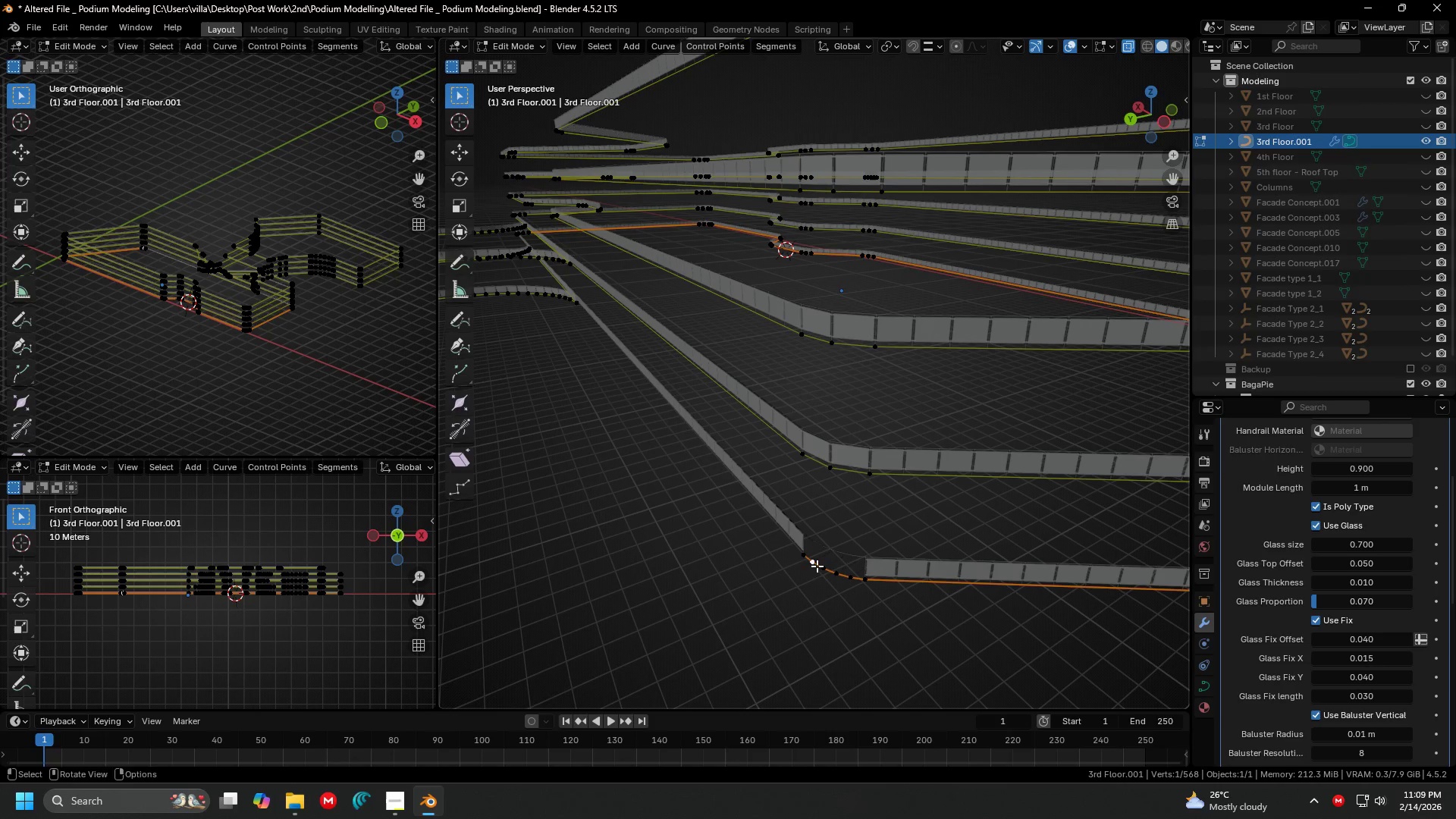 
hold_key(key=ShiftLeft, duration=1.05)
double_click([825, 568])
 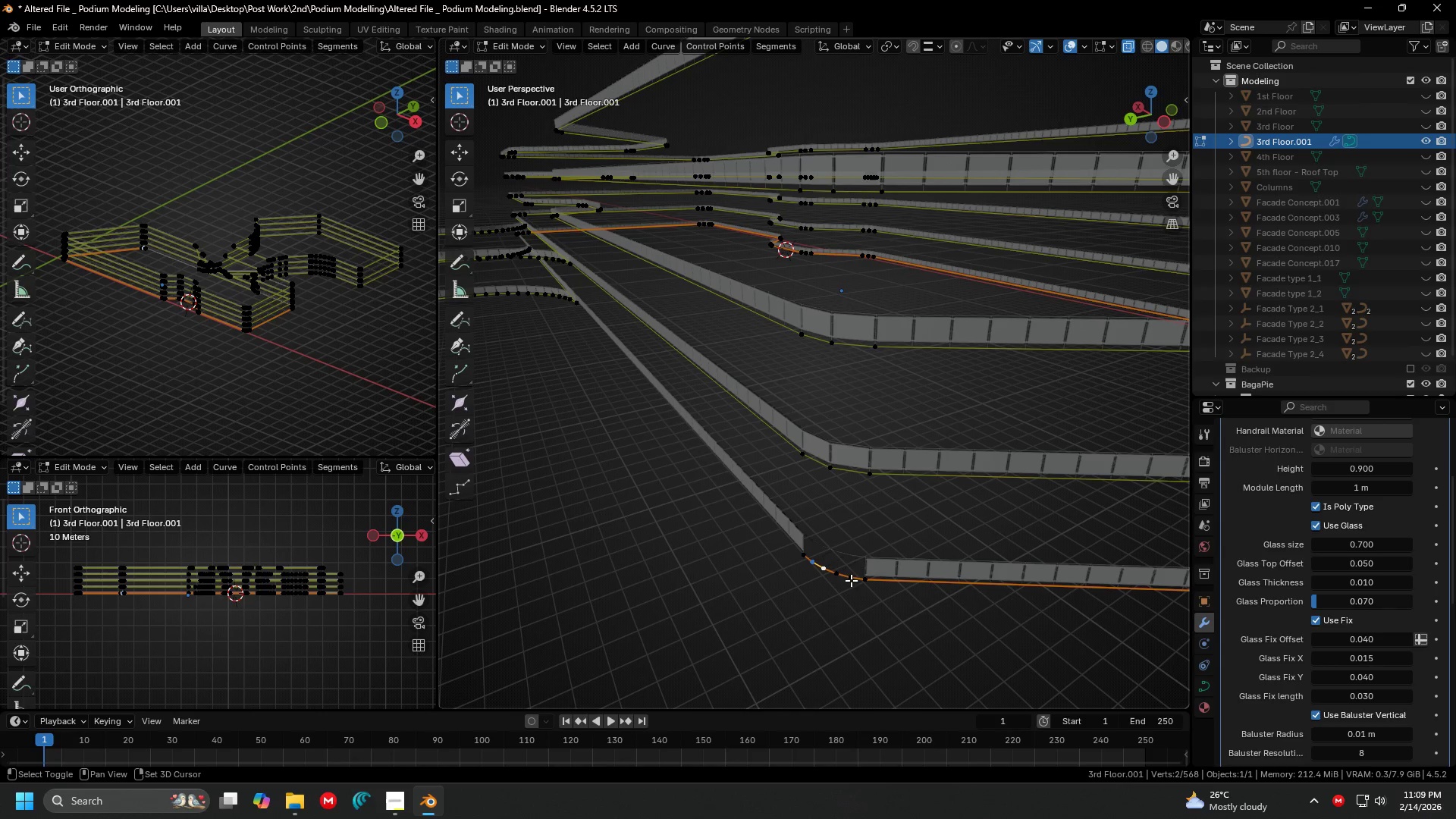 
left_click([846, 579])
 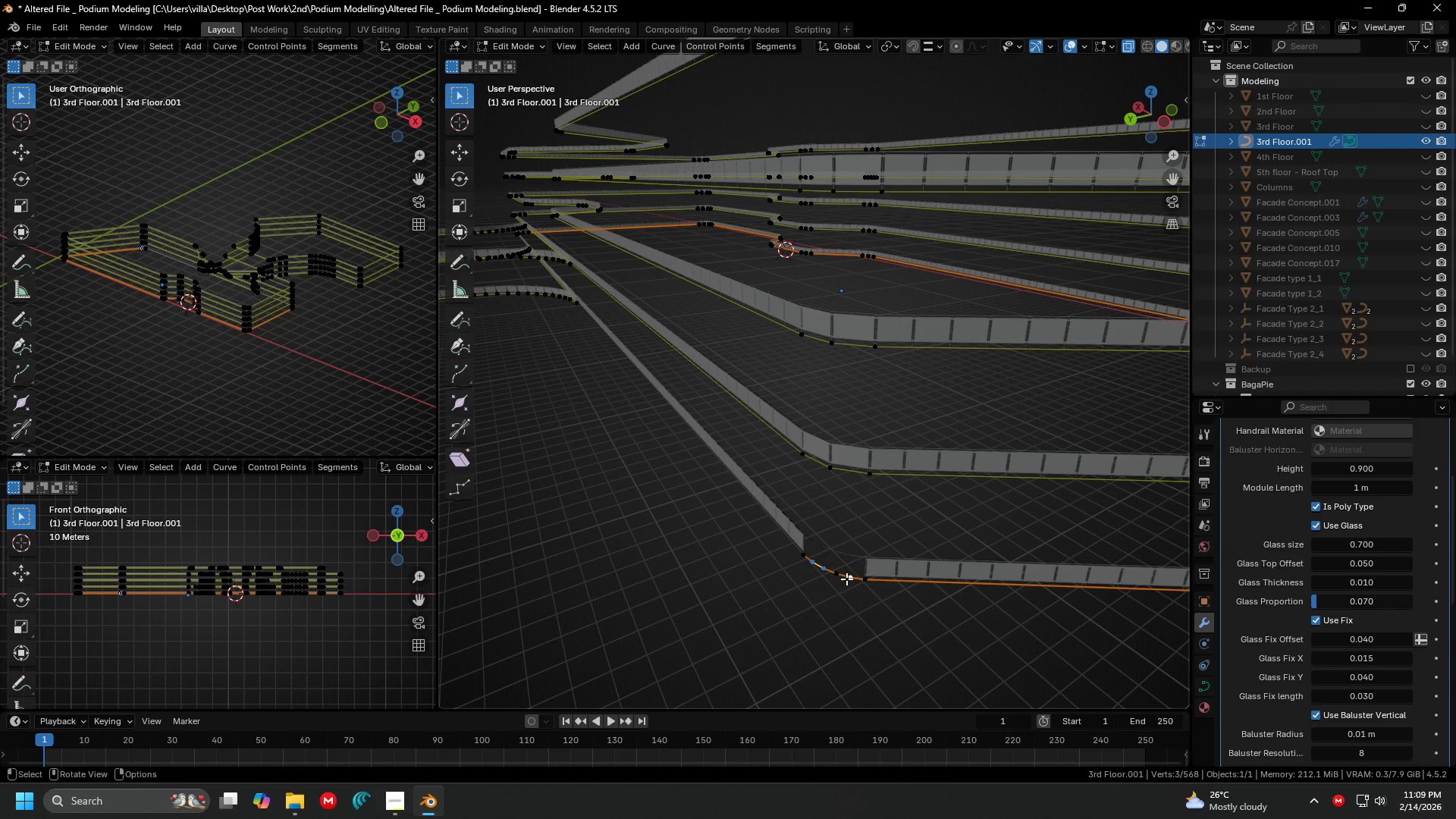 
key(X)
 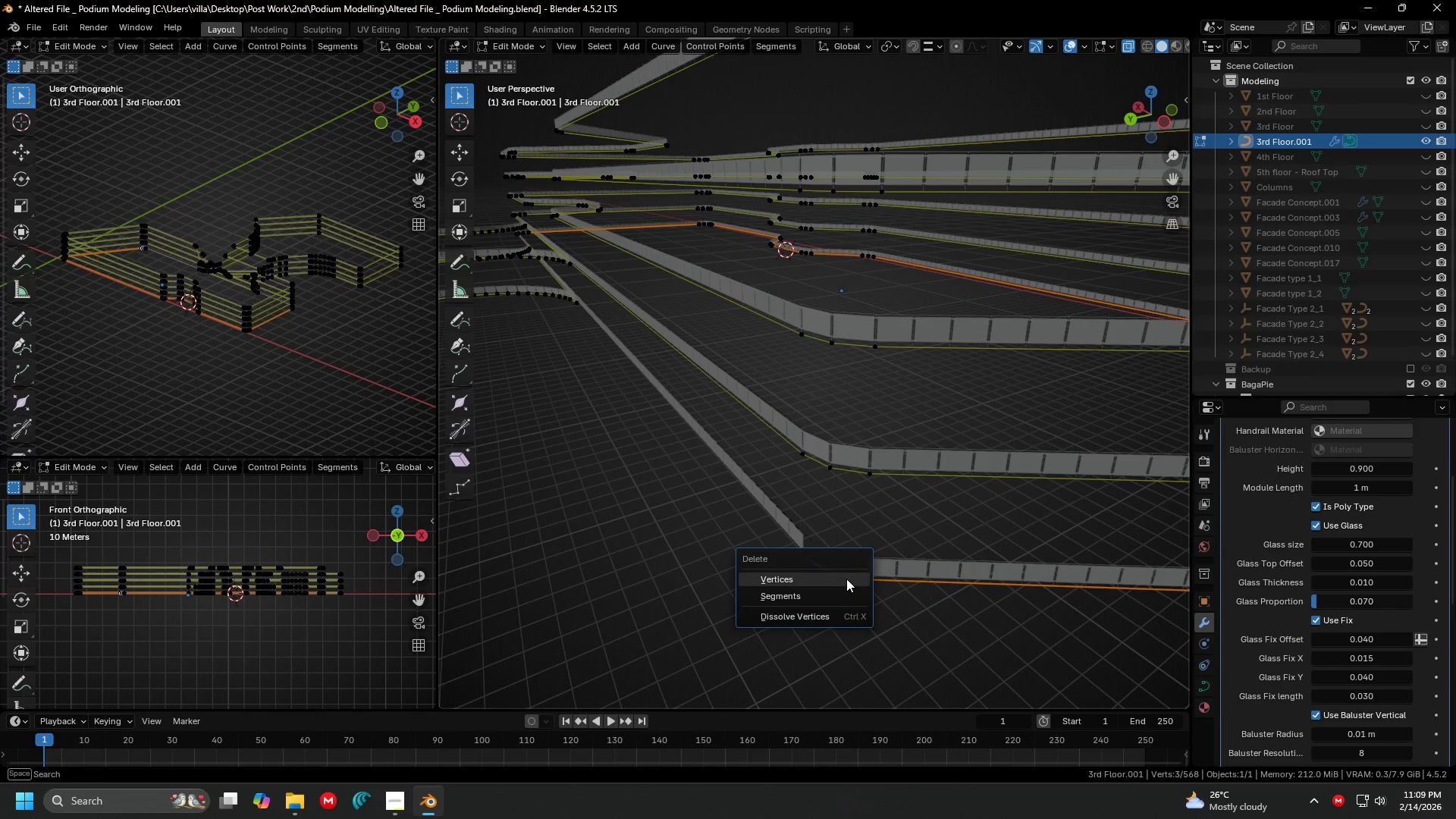 
double_click([846, 579])
 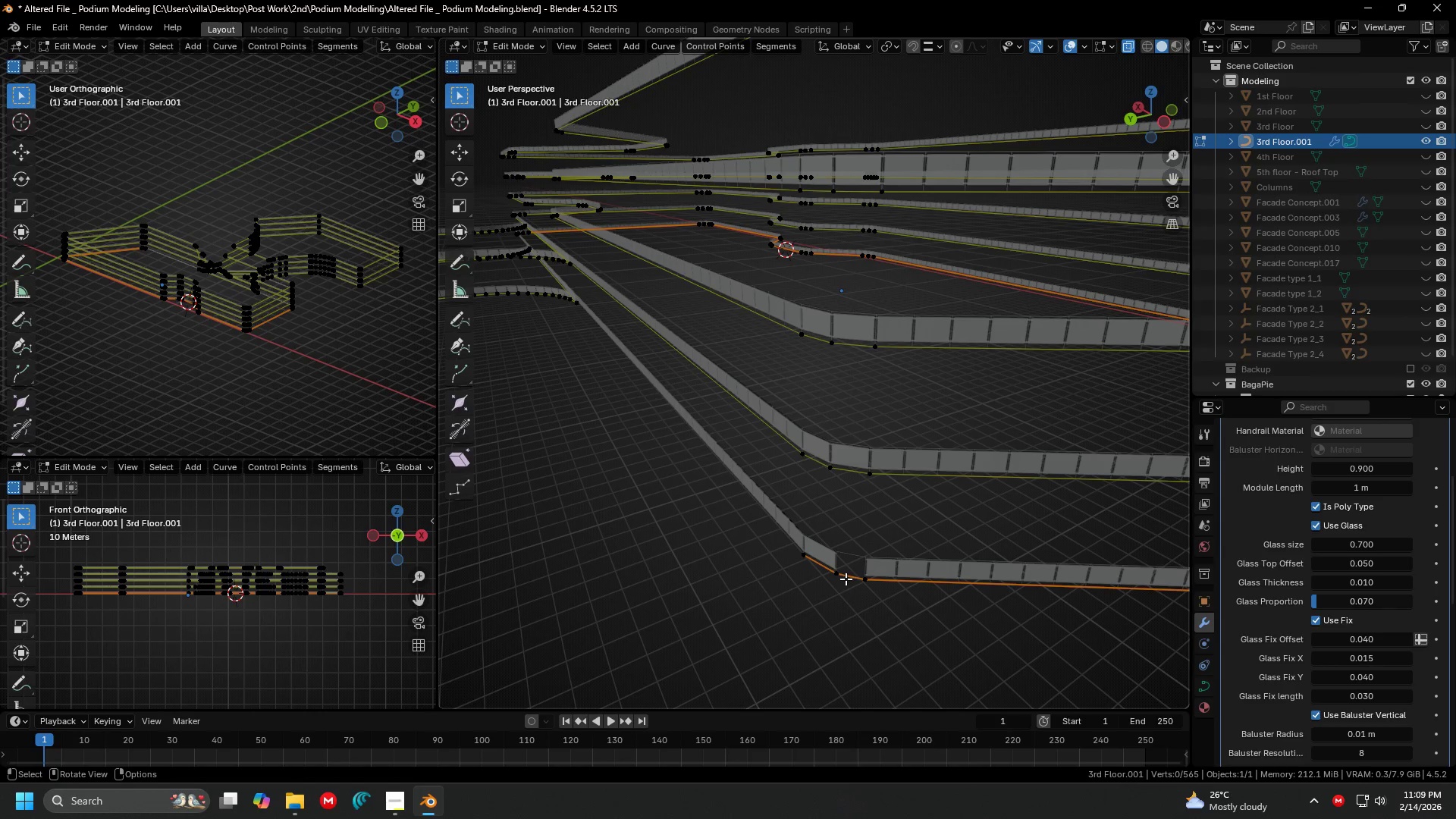 
triple_click([845, 578])
 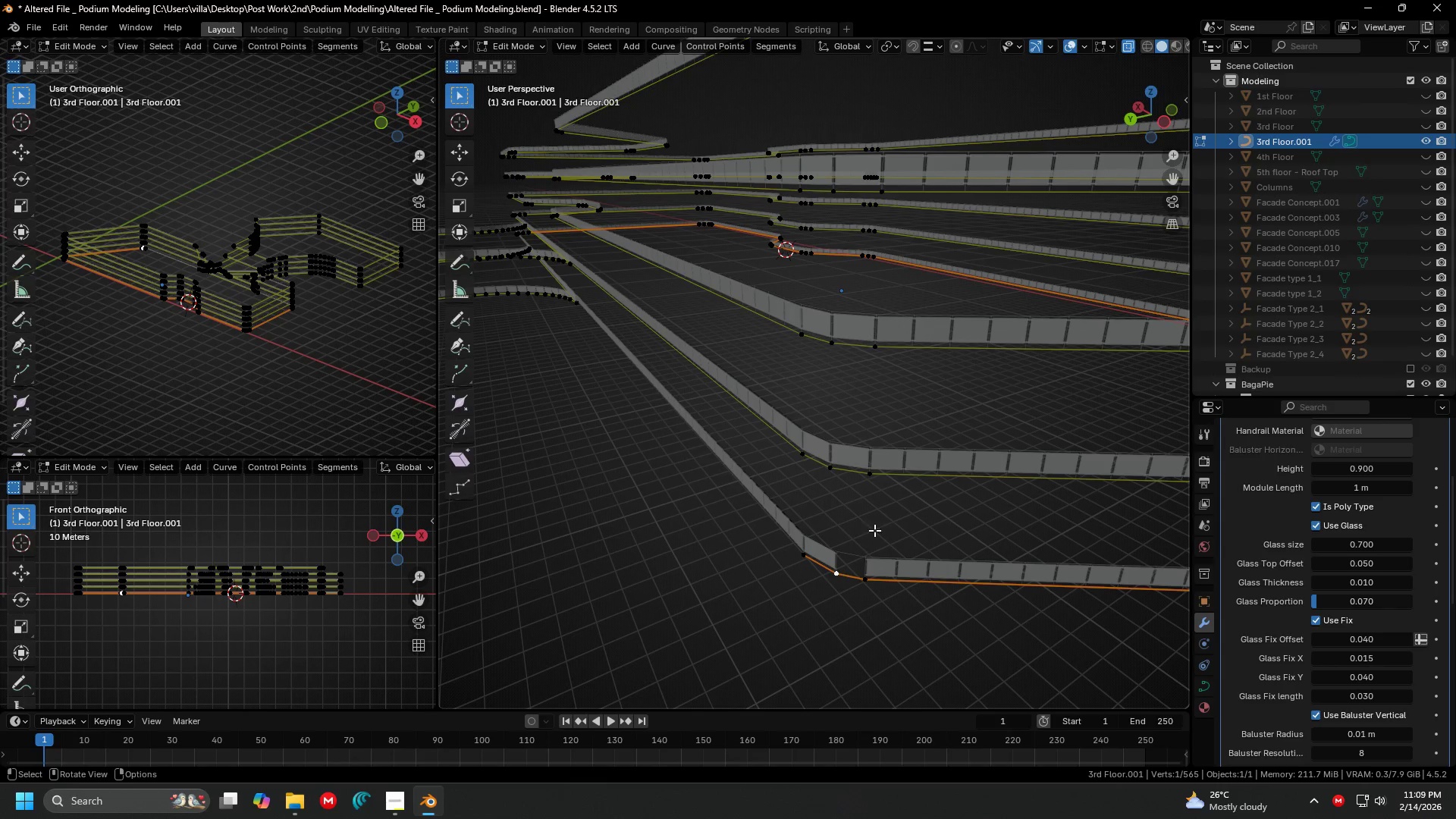 
type(gZ)
 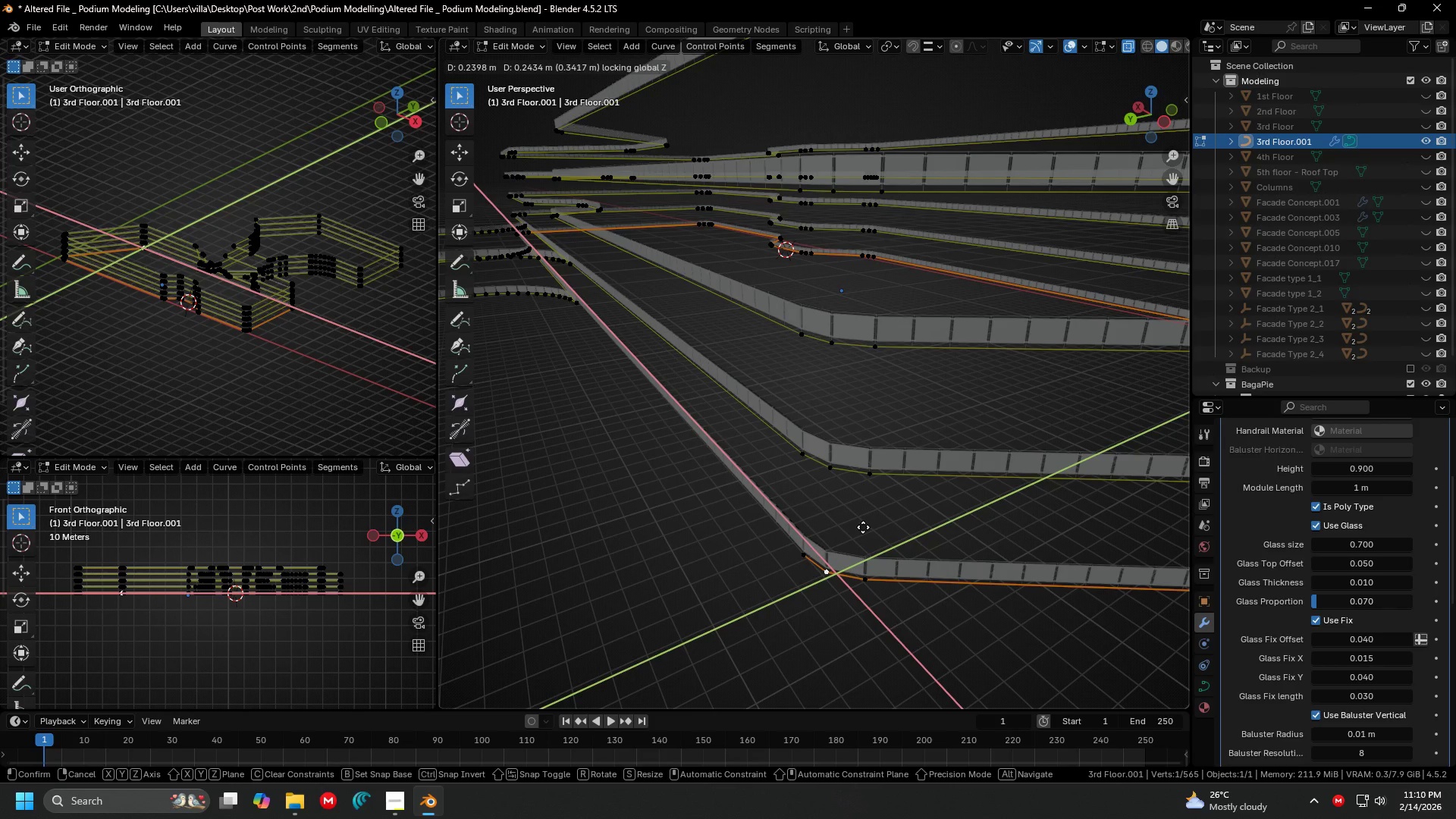 
left_click([863, 527])
 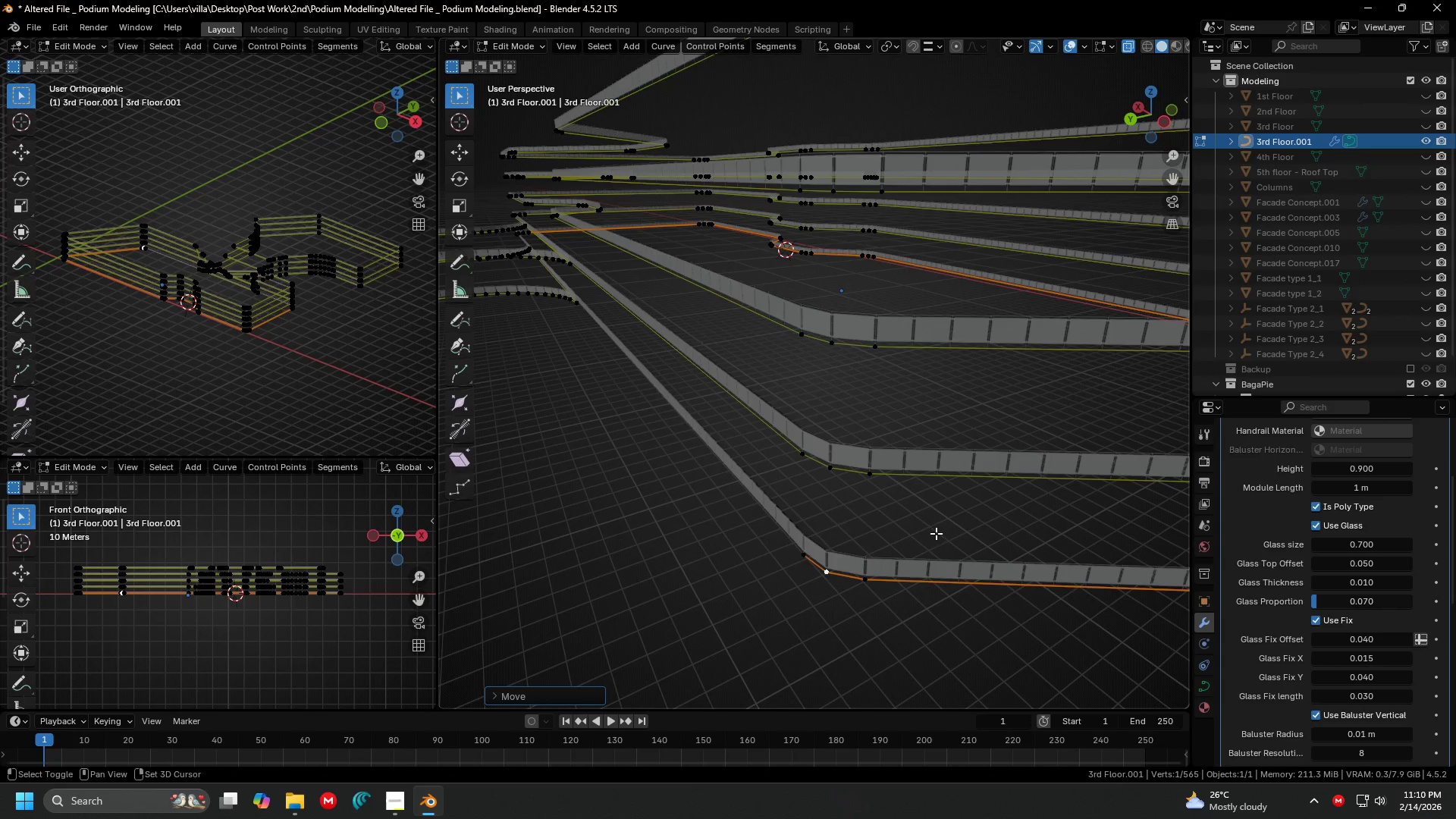 
hold_key(key=ShiftLeft, duration=0.31)
scroll: coordinate [770, 532], scroll_direction: down, amount: 4.0
 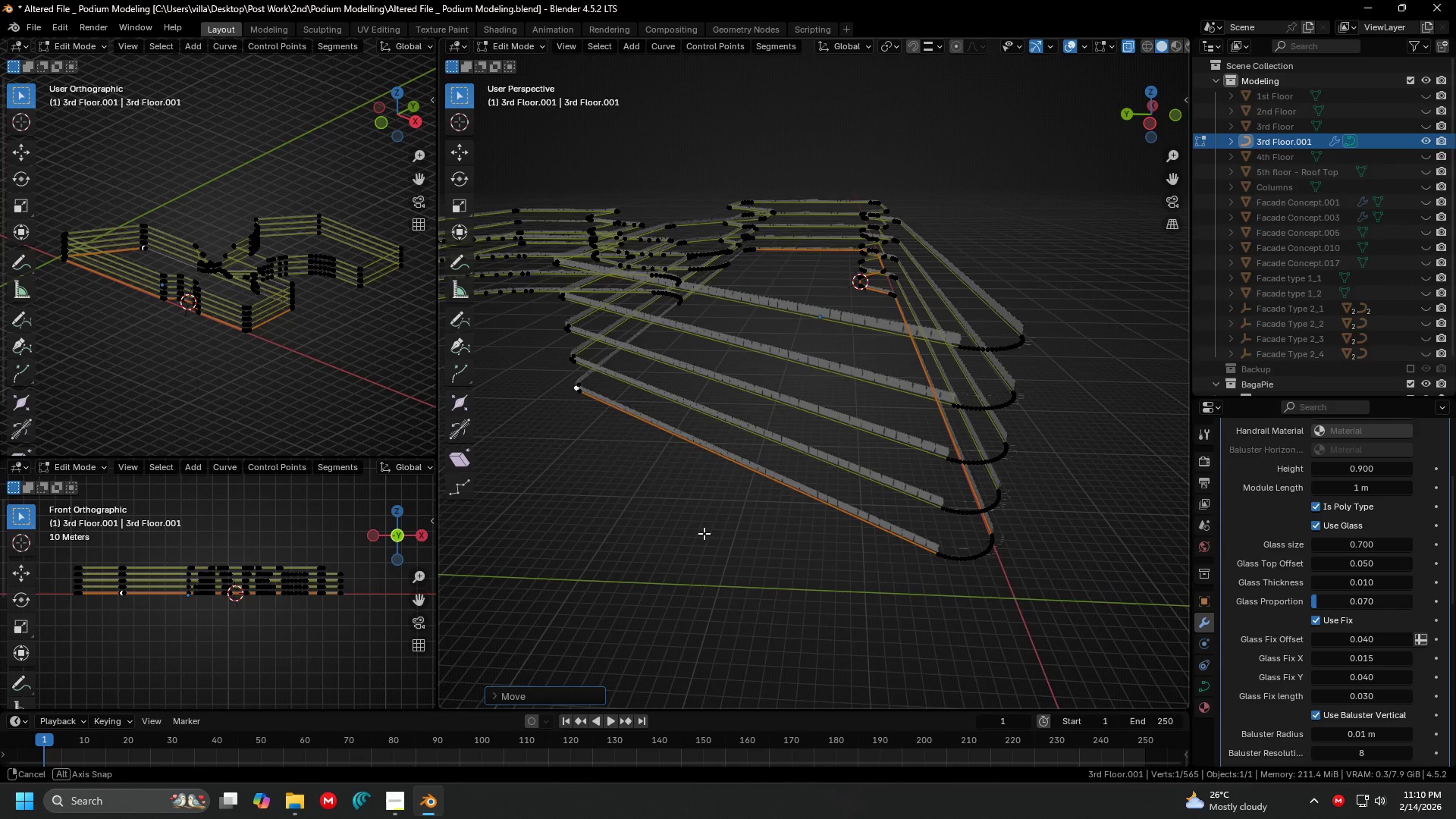 
key(Shift+ShiftLeft)
 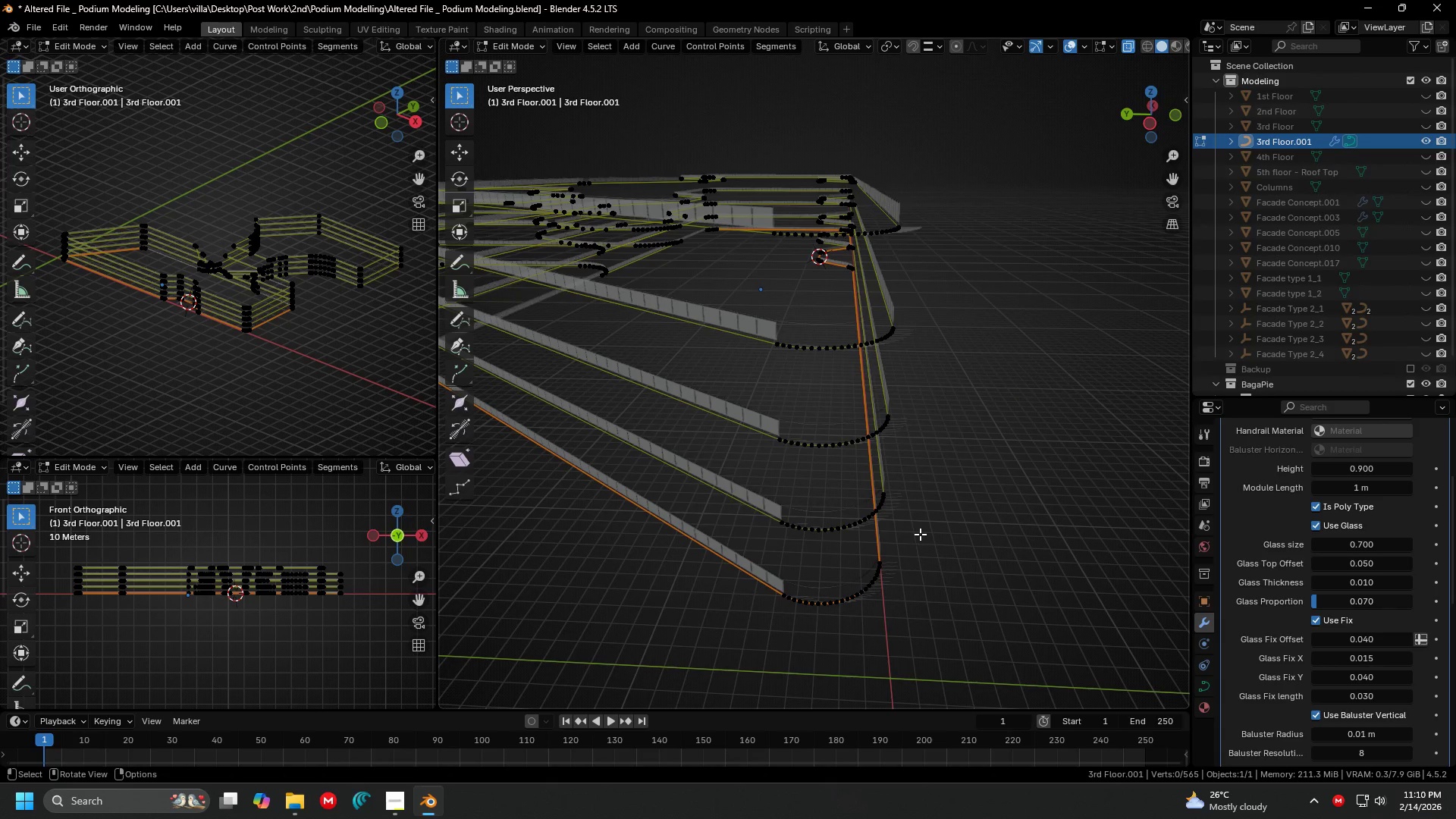 
scroll: coordinate [725, 529], scroll_direction: up, amount: 1.0
 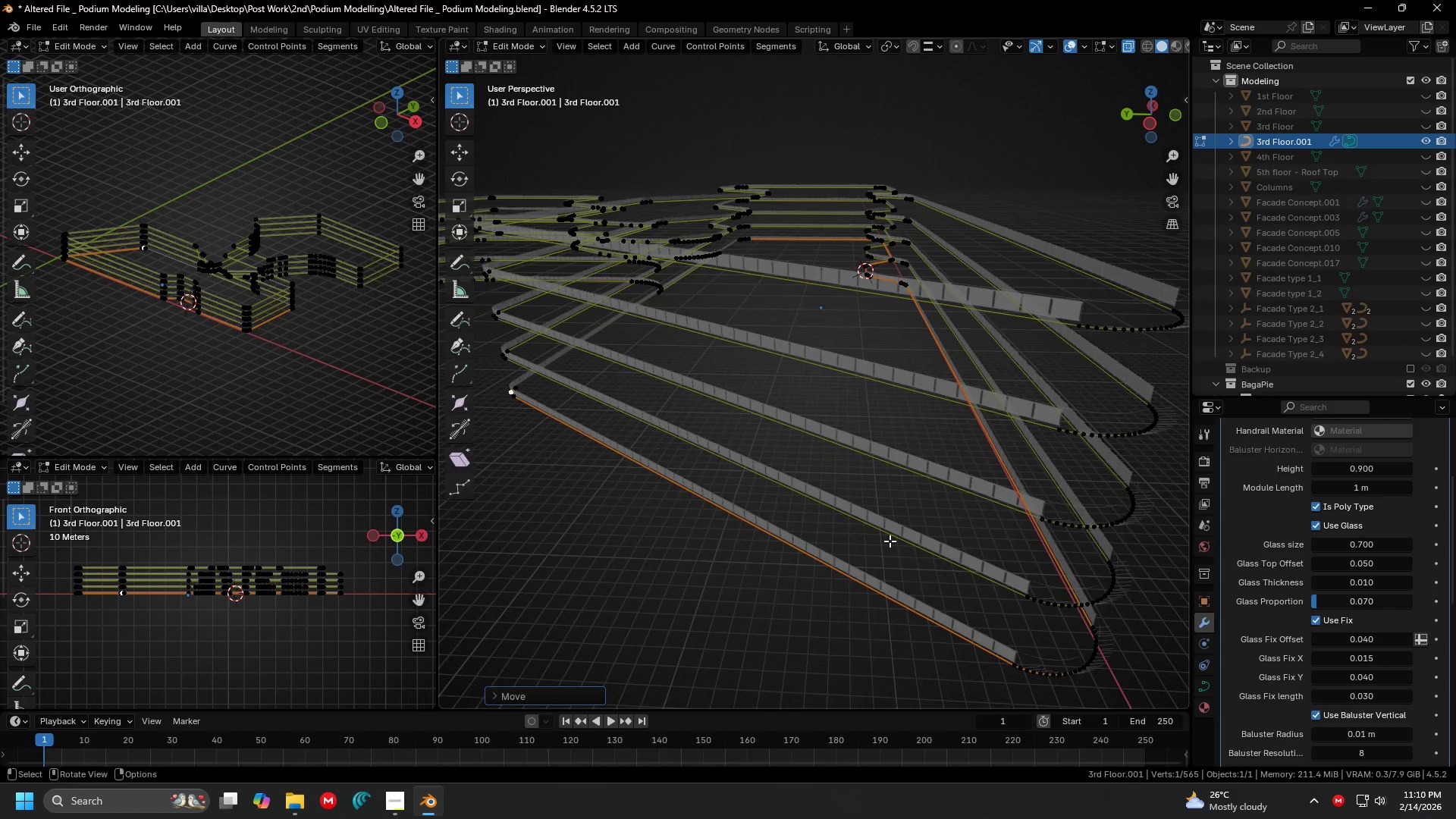 
scroll: coordinate [860, 528], scroll_direction: down, amount: 2.0
 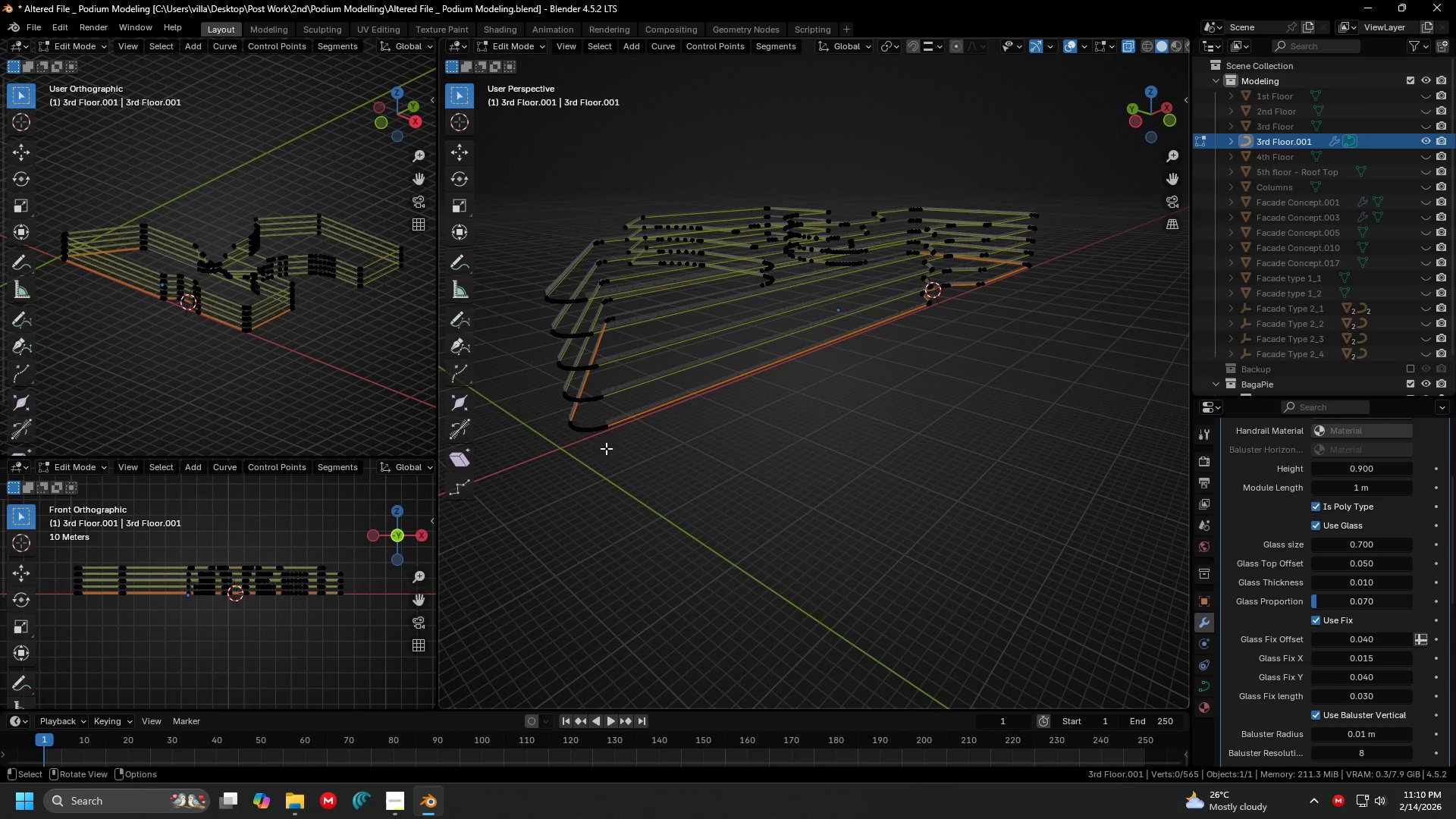 
hold_key(key=AltLeft, duration=0.45)
left_click([601, 429])
 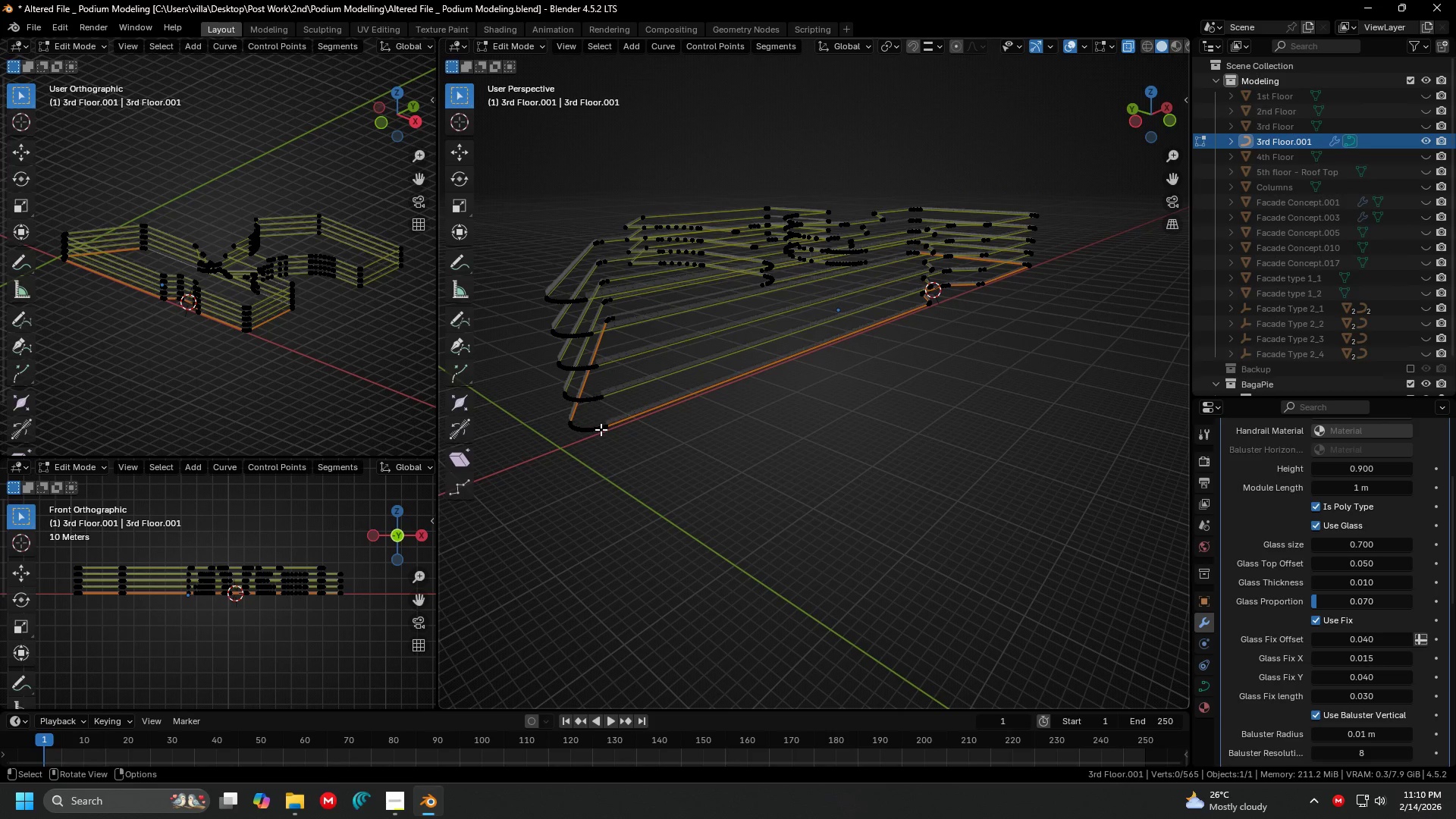 
hold_key(key=MetaLeft, duration=0.38)
left_click([601, 429])
 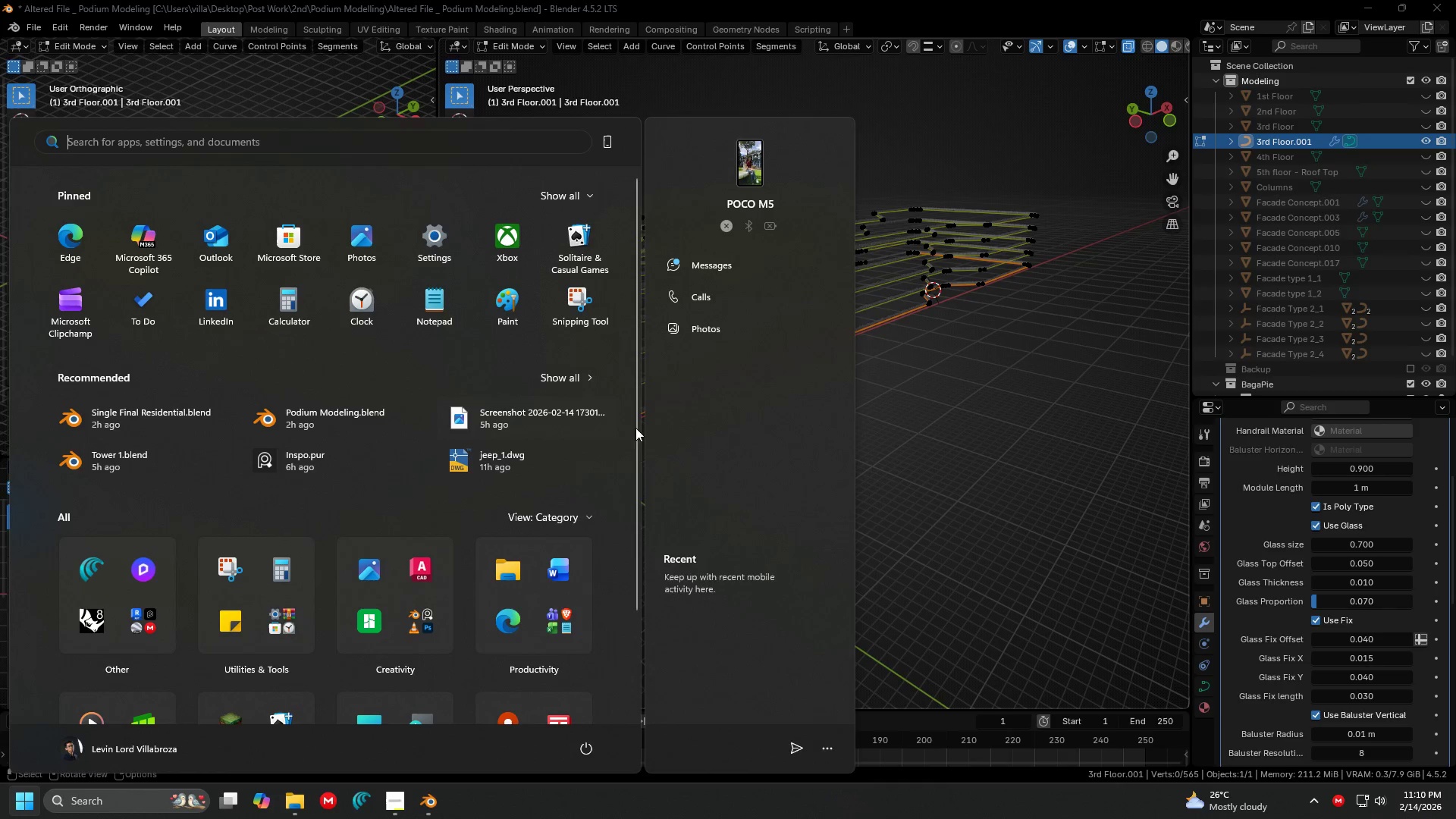 
left_click([909, 380])
 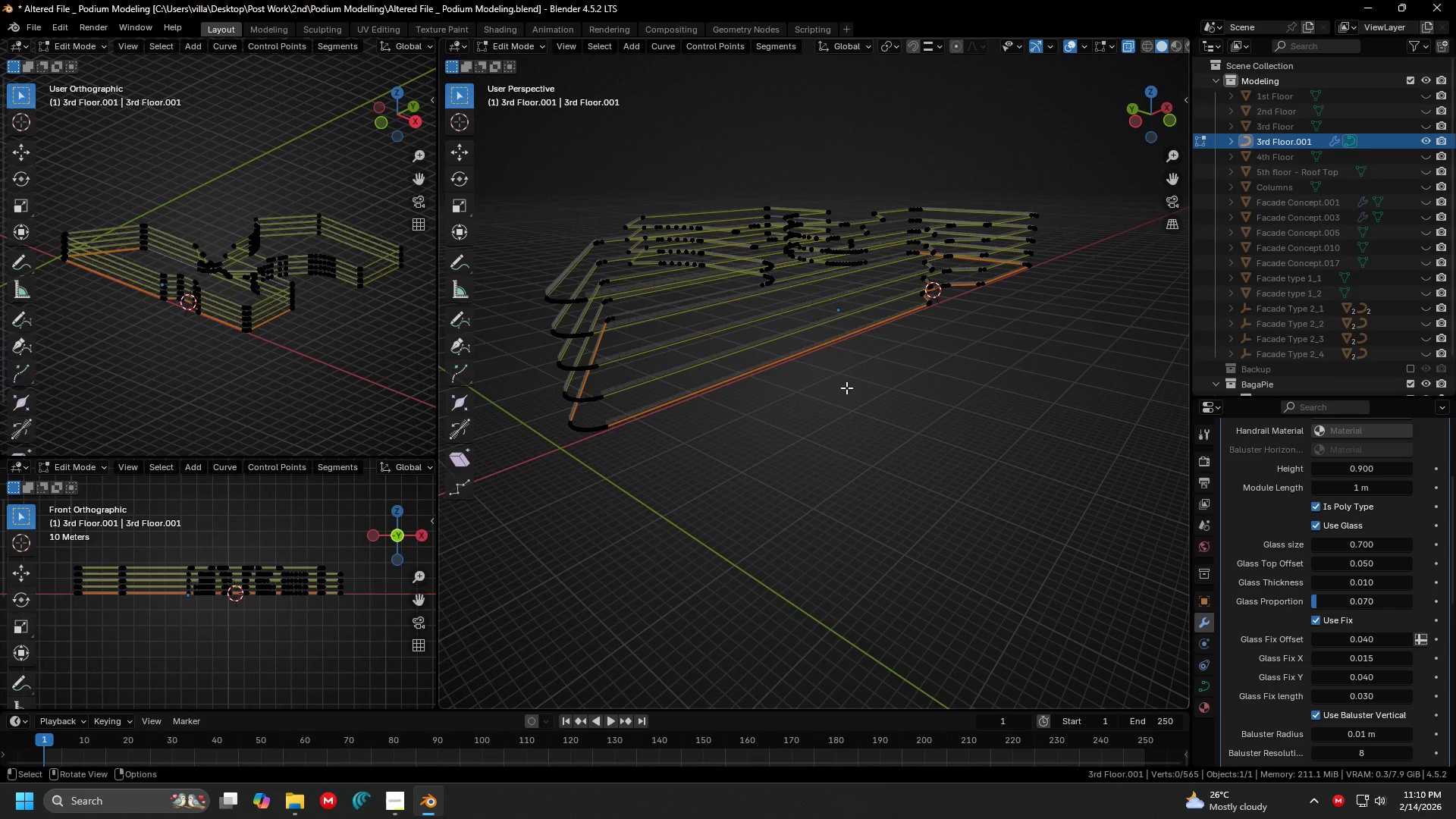 
key(Shift+ShiftLeft)
 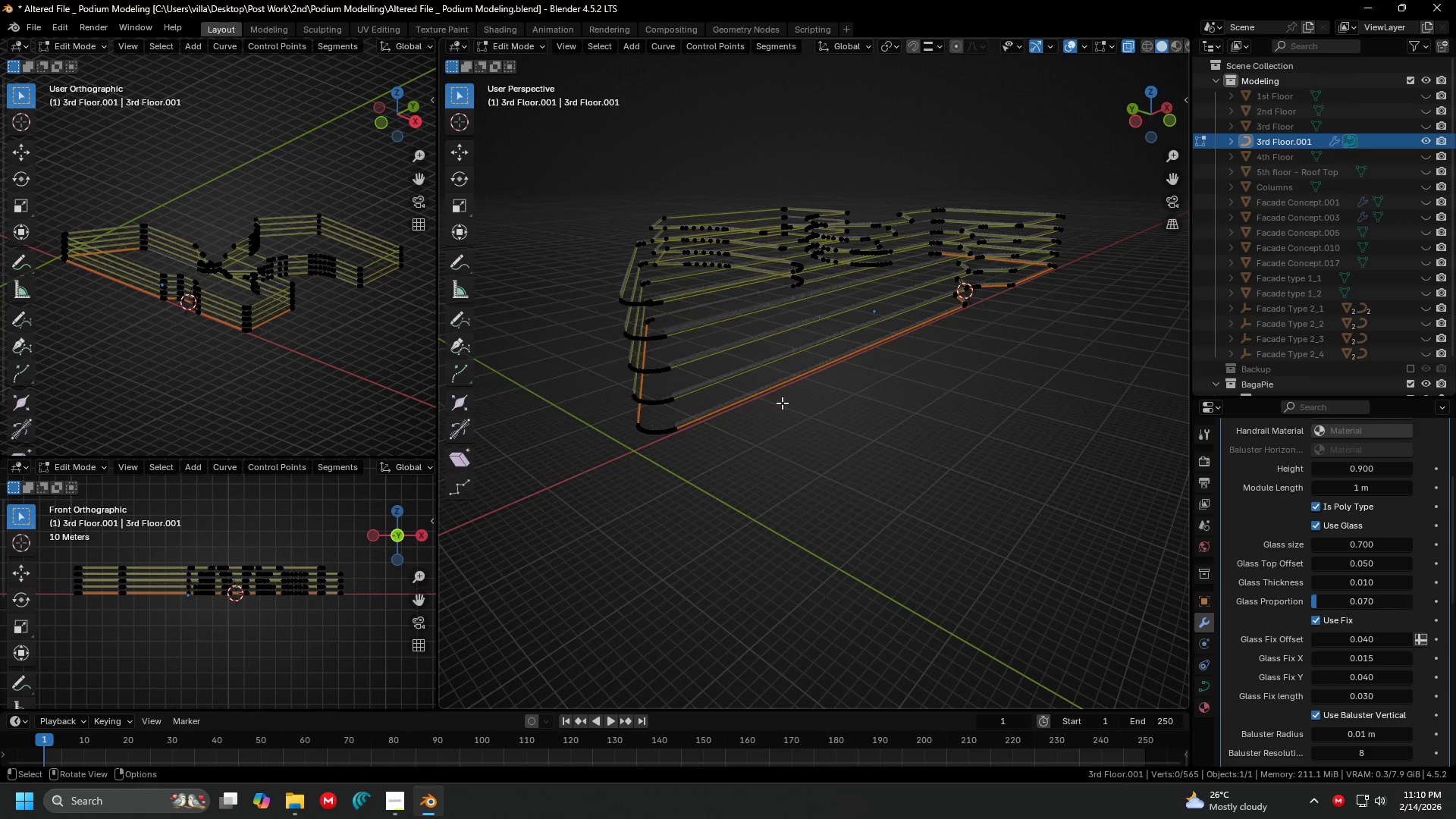 
left_click([762, 423])
 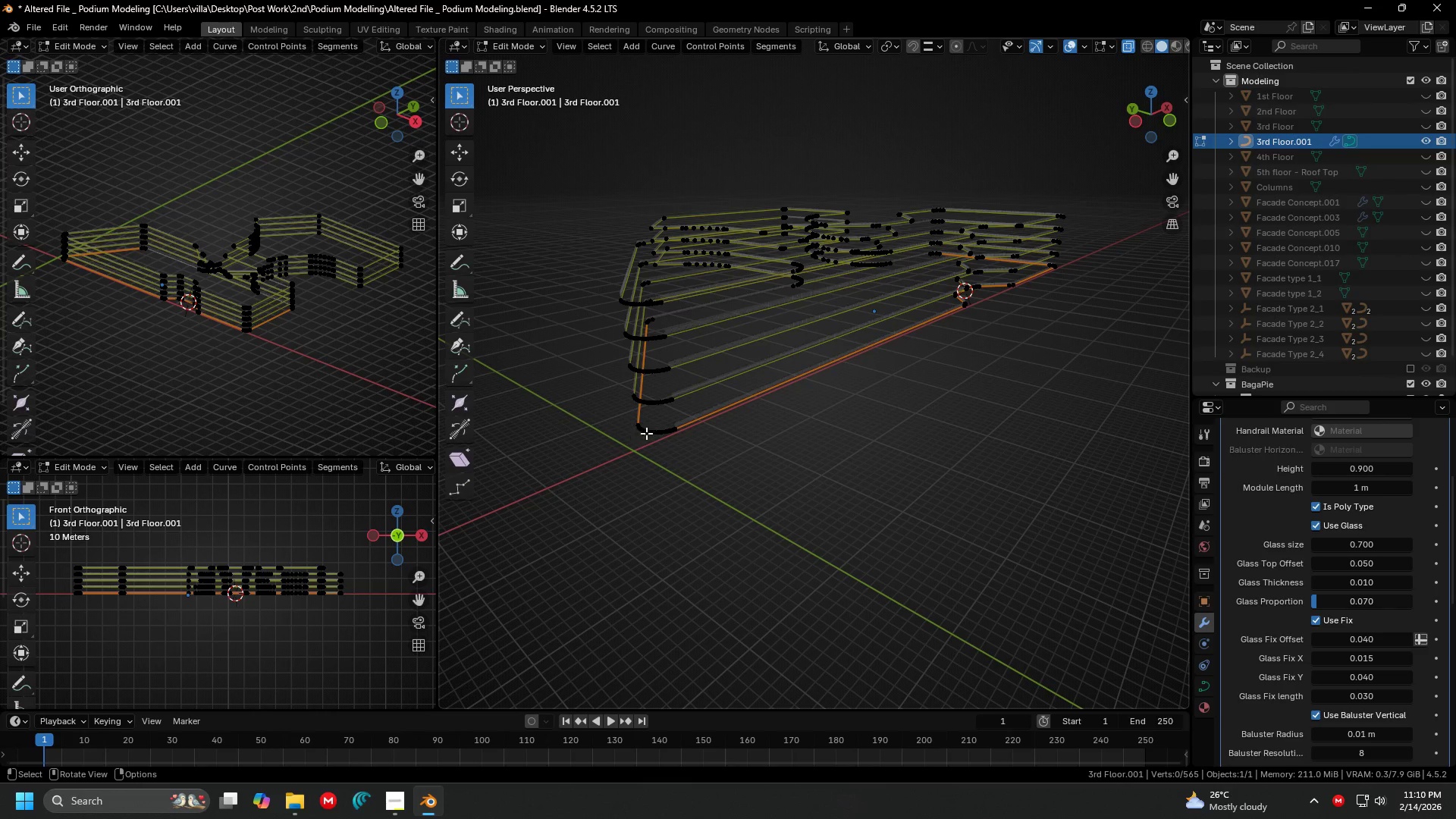 
key(Alt+AltLeft)
 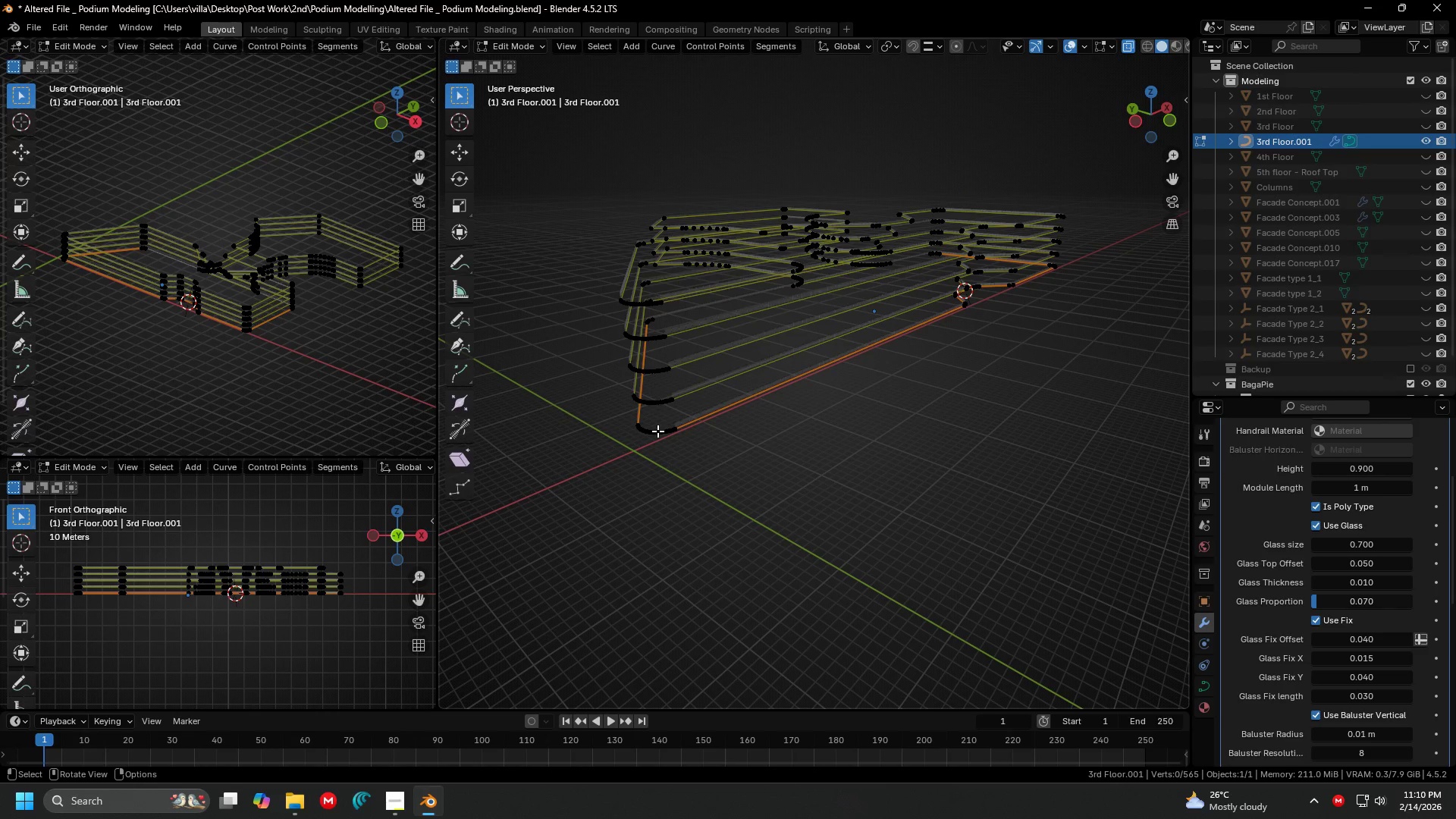 
hold_key(key=AltLeft, duration=0.34)
left_click([657, 431])
 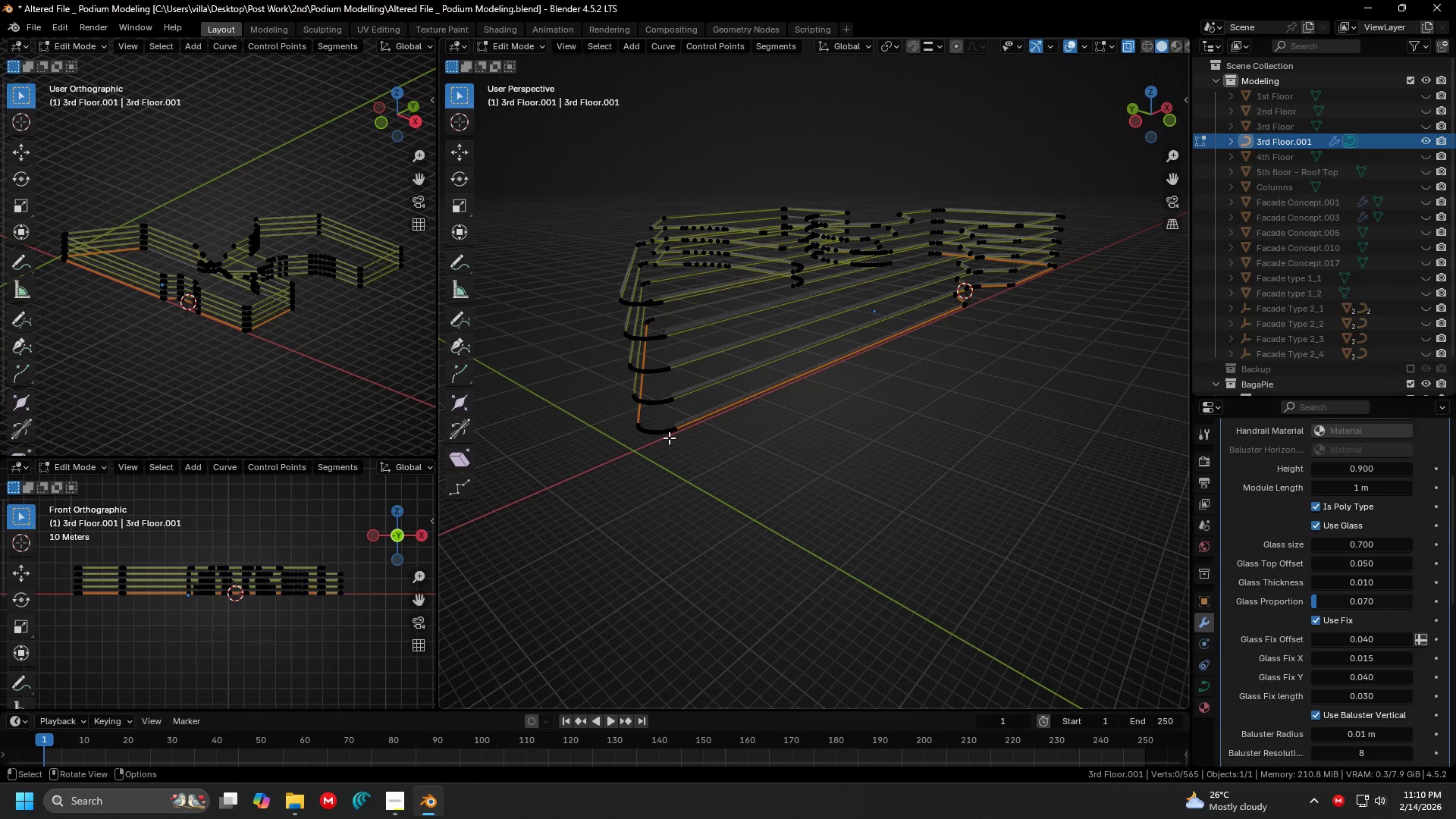 
key(Shift+ShiftLeft)
 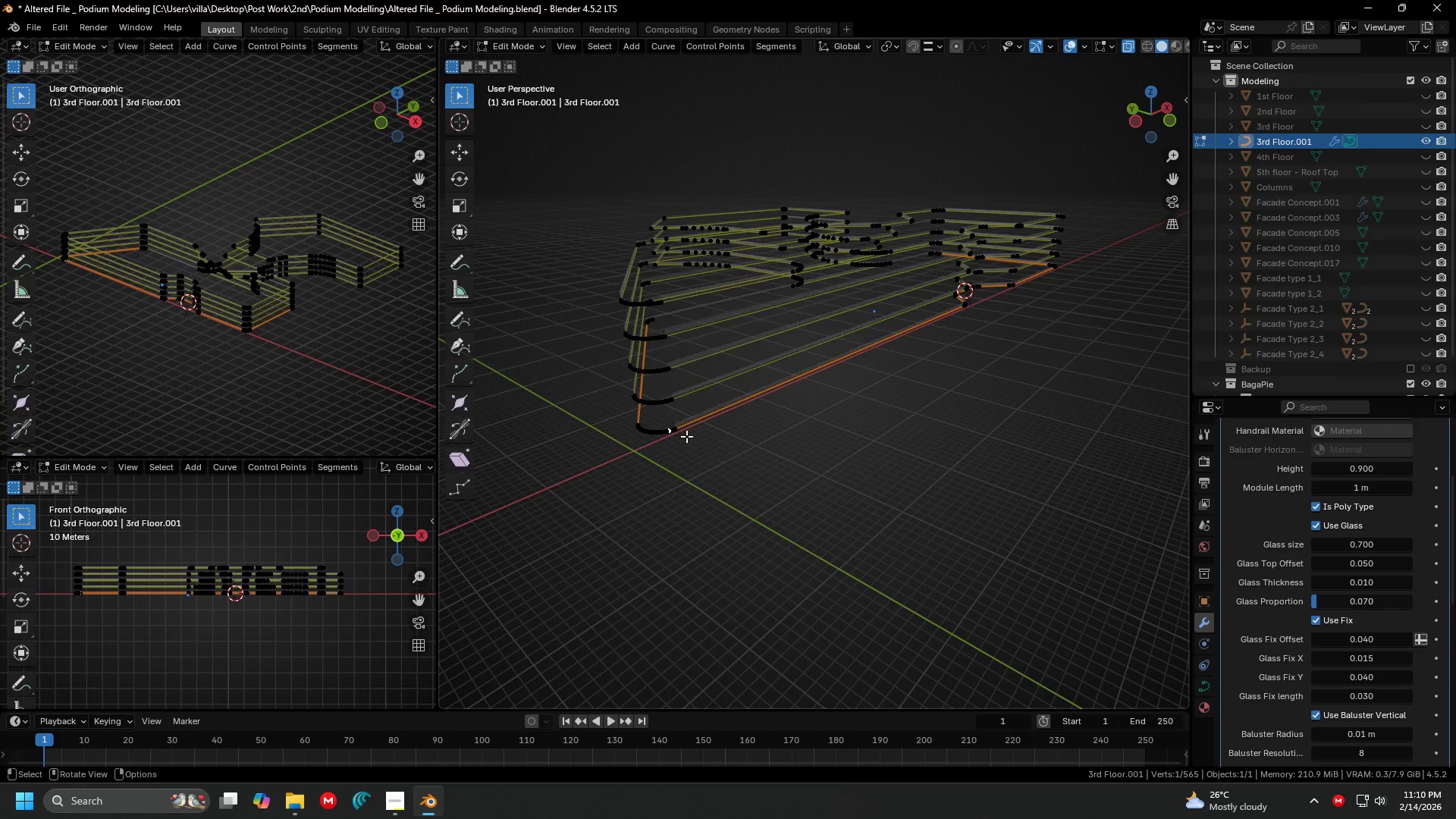 
key(Tab)
 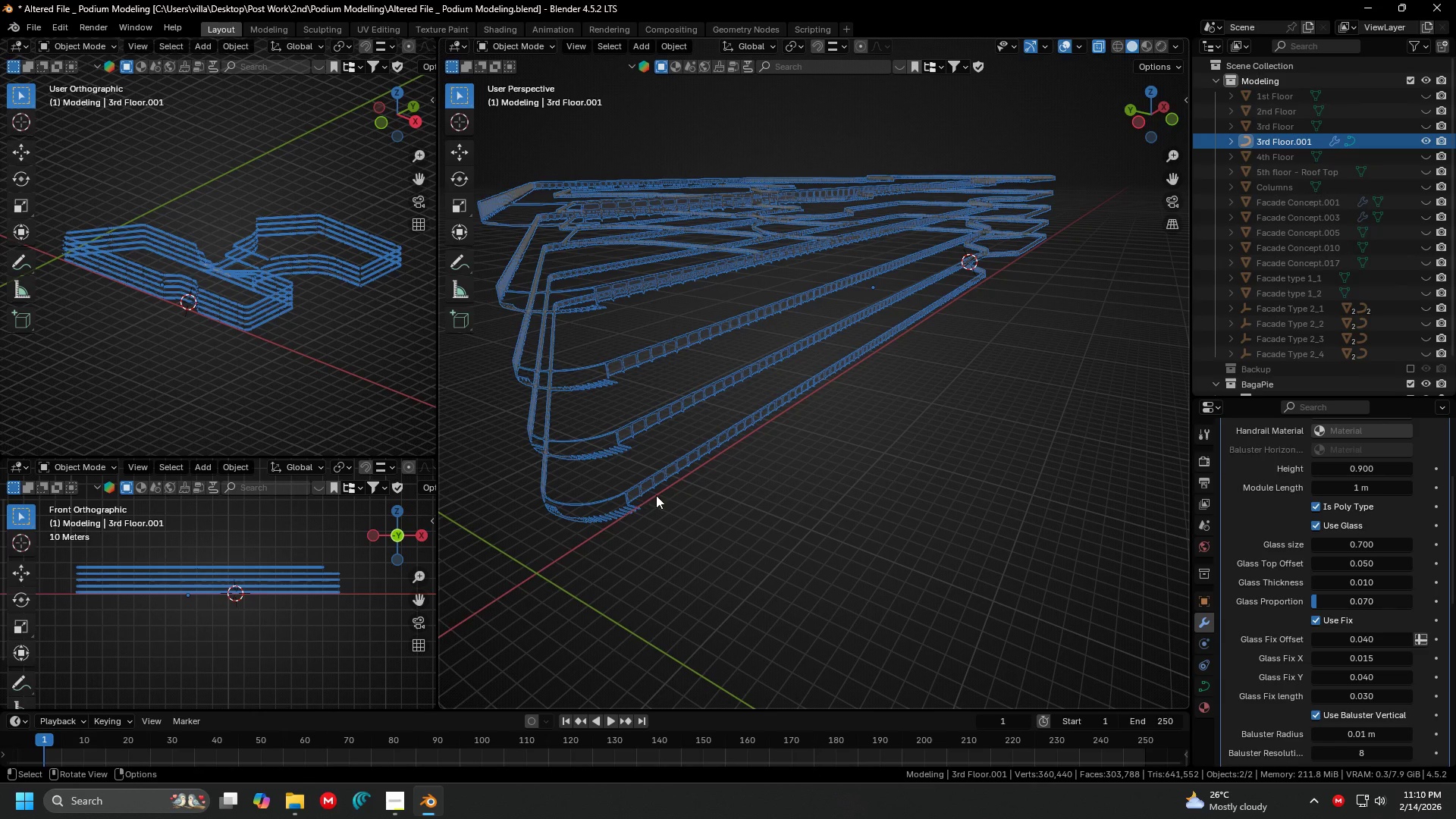 
scroll: coordinate [710, 437], scroll_direction: up, amount: 2.0
 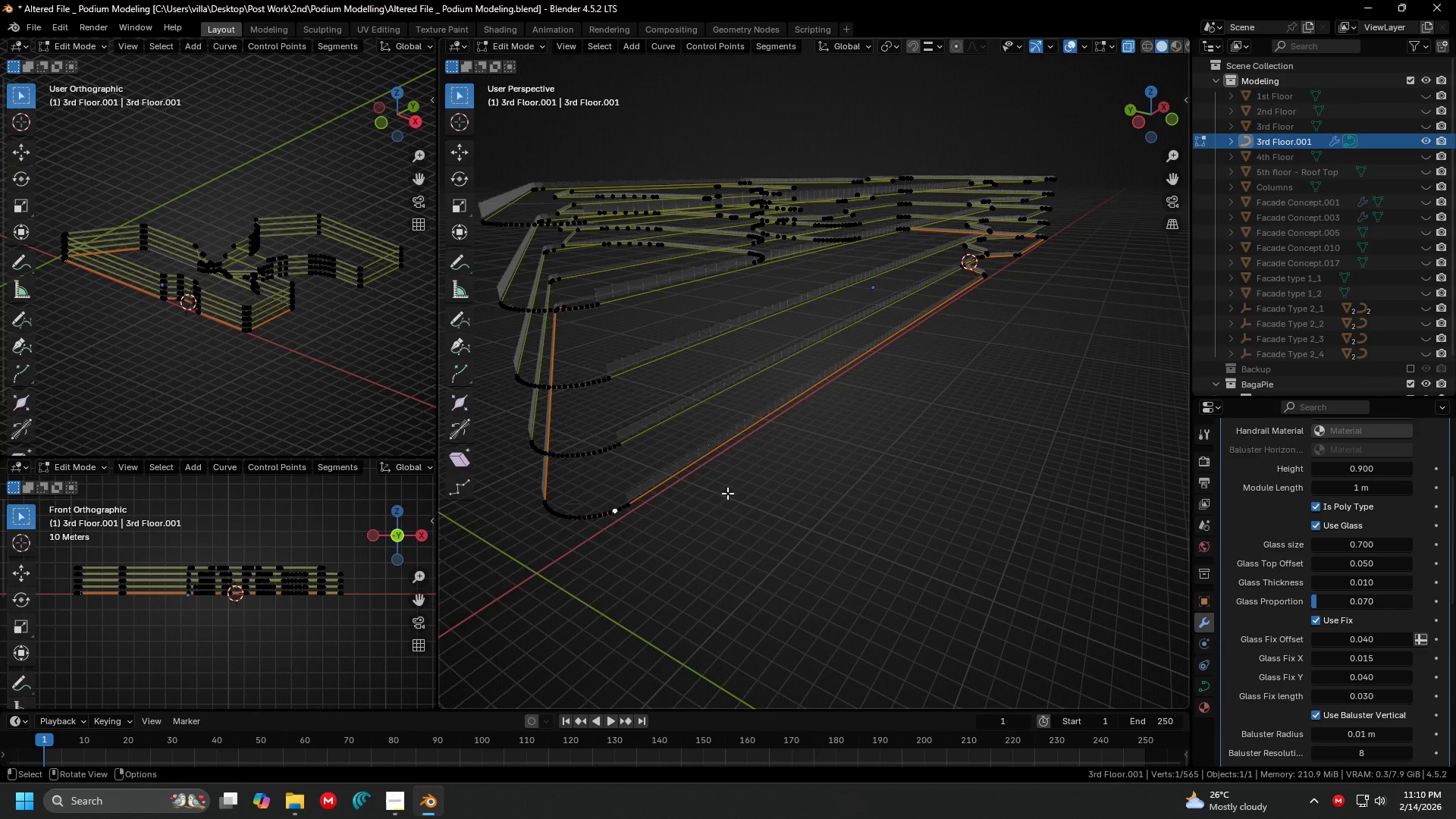 
key(Shift+ShiftLeft)
 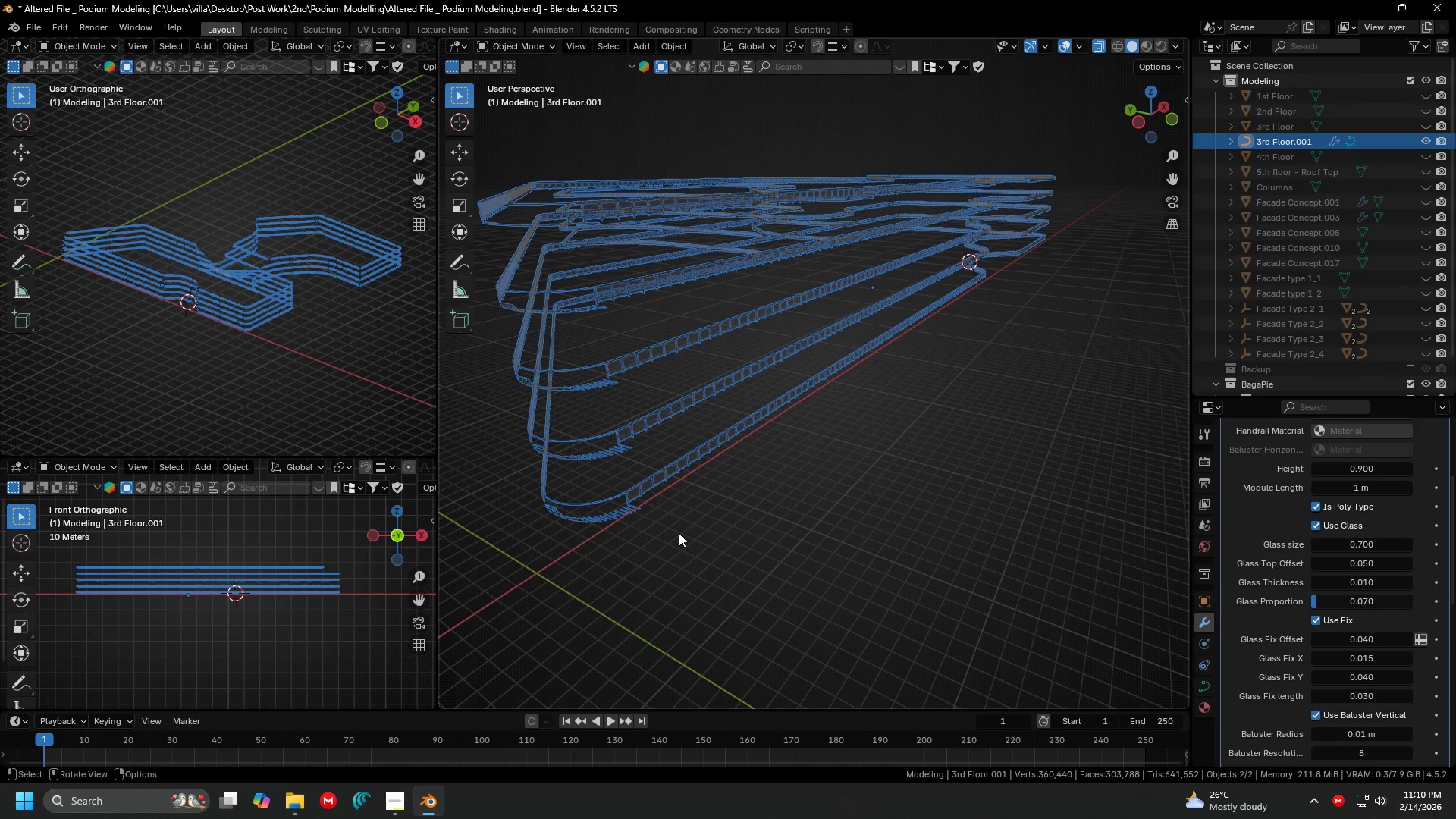 
hold_key(key=ControlLeft, duration=0.52)
left_click_drag(start_coordinate=[678, 531], to_coordinate=[642, 488])
 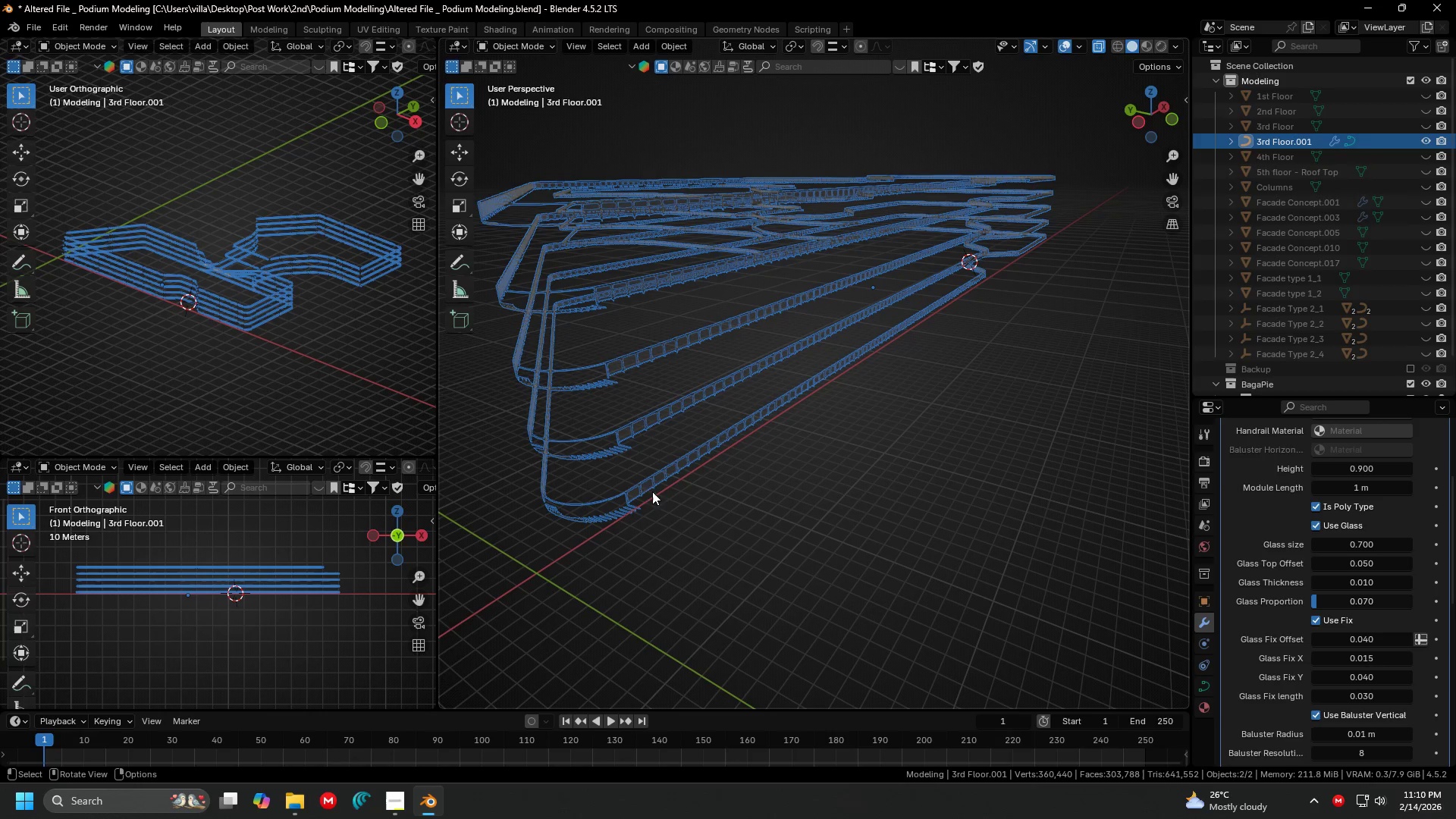 
key(Tab)
 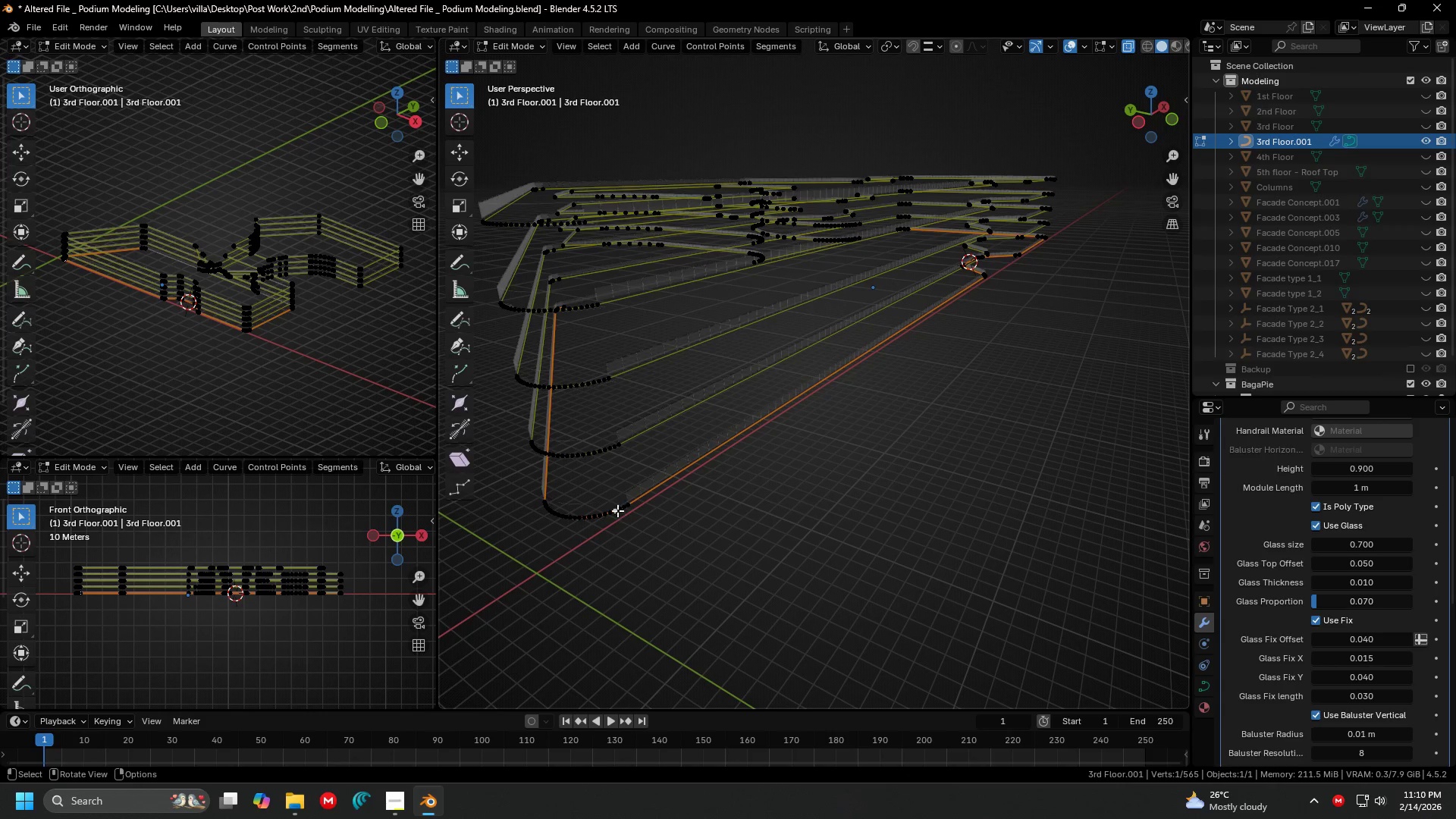 
hold_key(key=AltLeft, duration=0.34)
left_click([617, 510])
 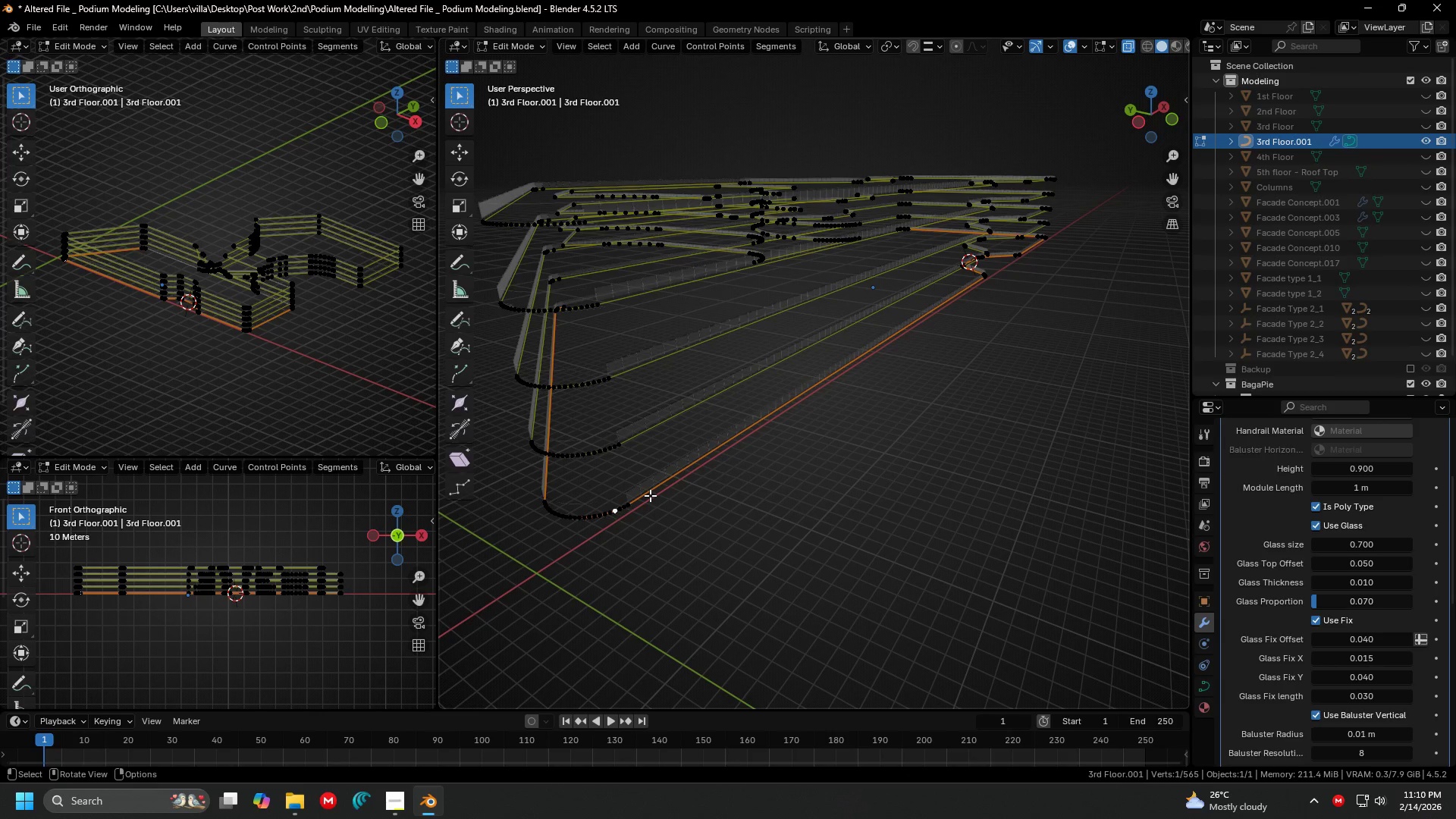 
scroll: coordinate [650, 495], scroll_direction: down, amount: 2.0
 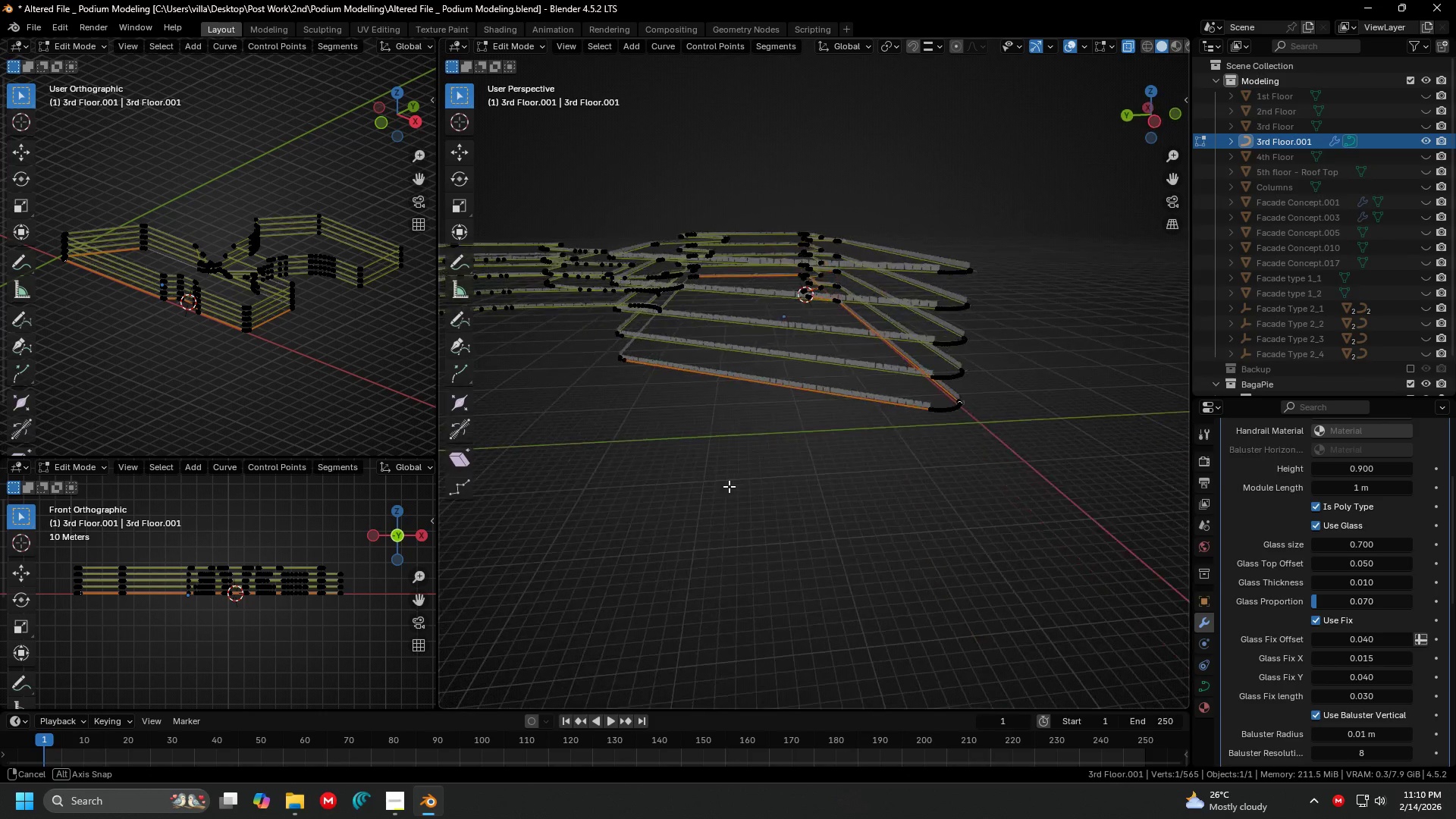 
key(1)
 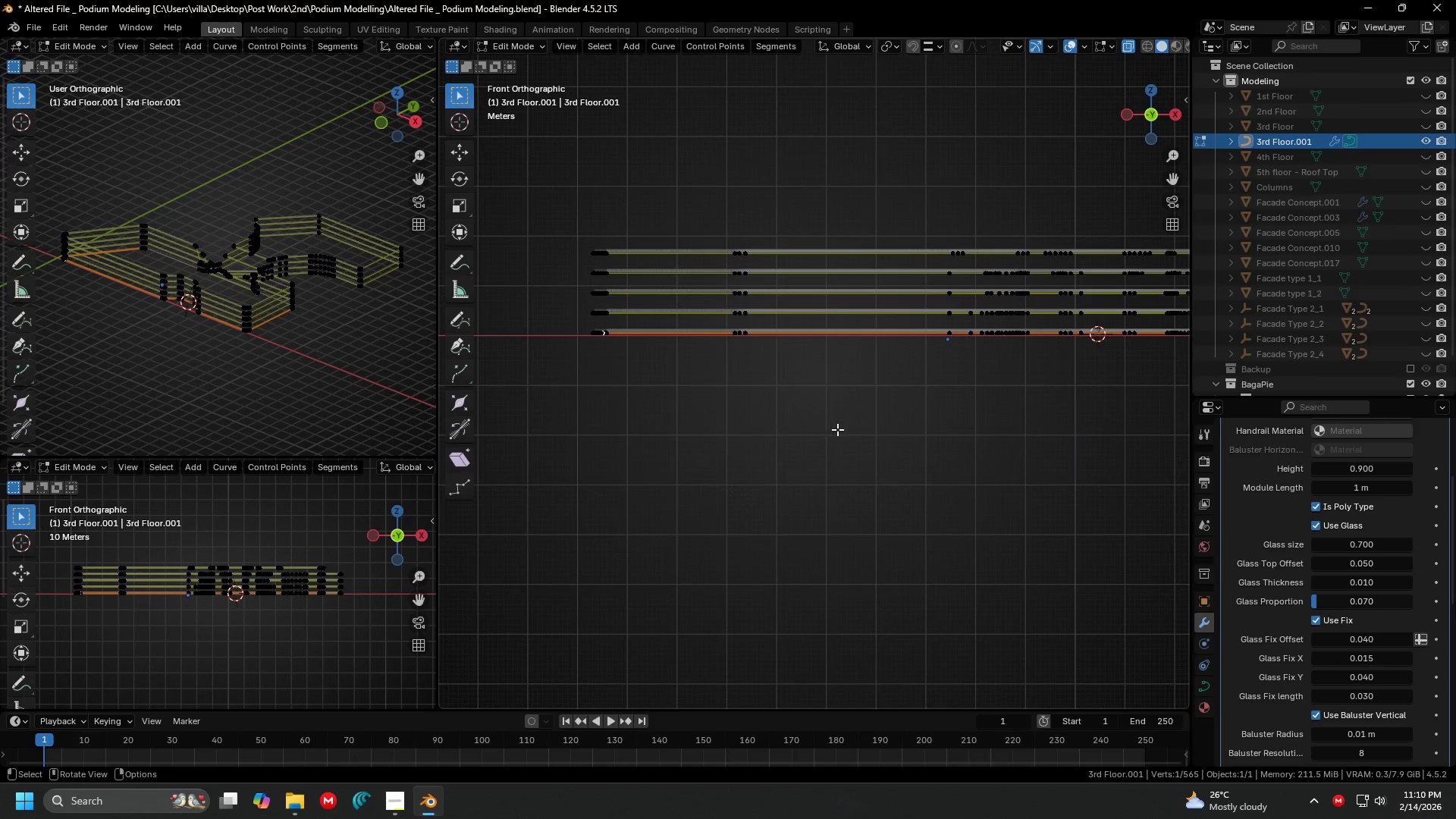 
hold_key(key=ShiftLeft, duration=0.34)
 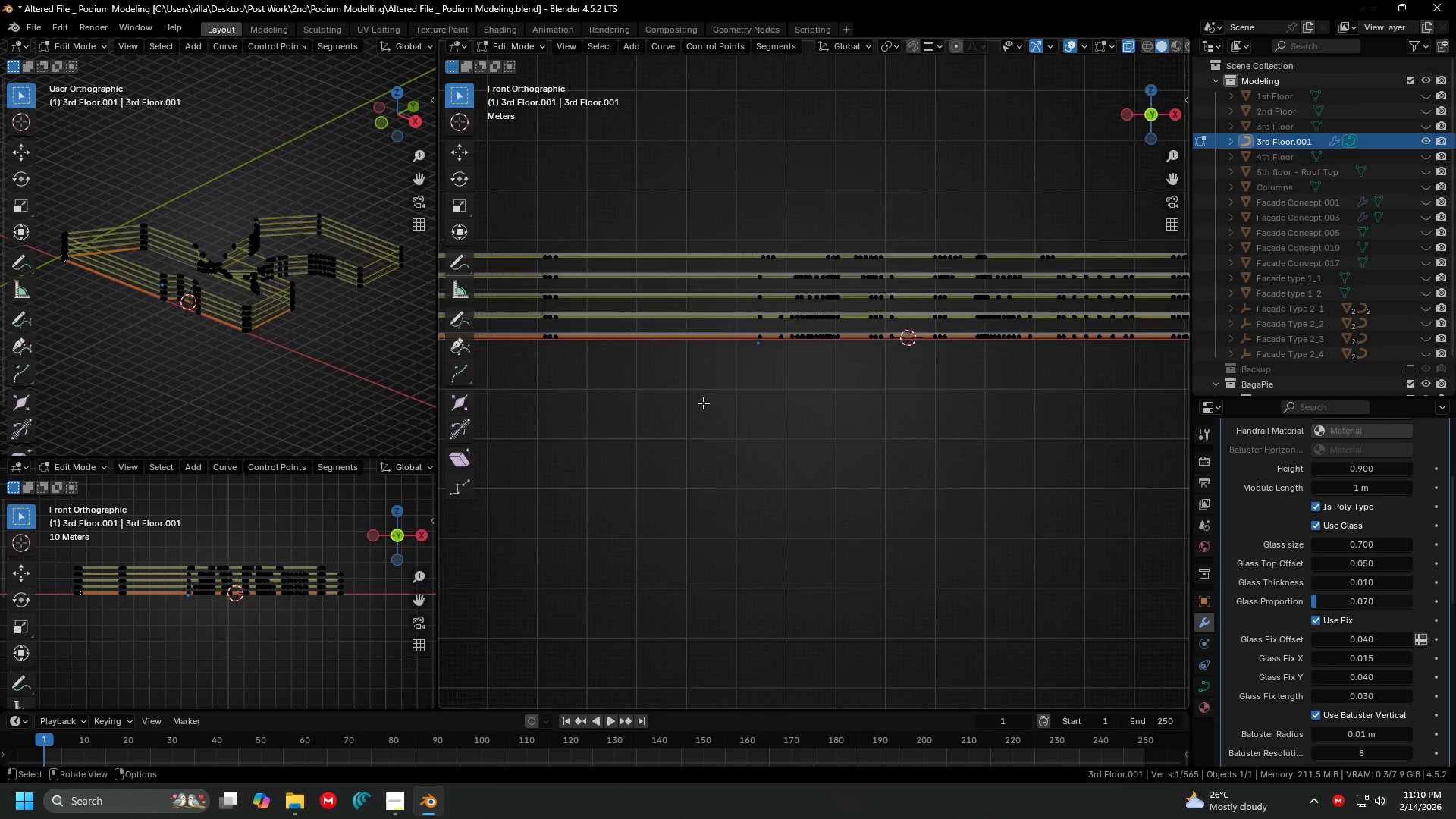 
scroll: coordinate [701, 402], scroll_direction: down, amount: 4.0
 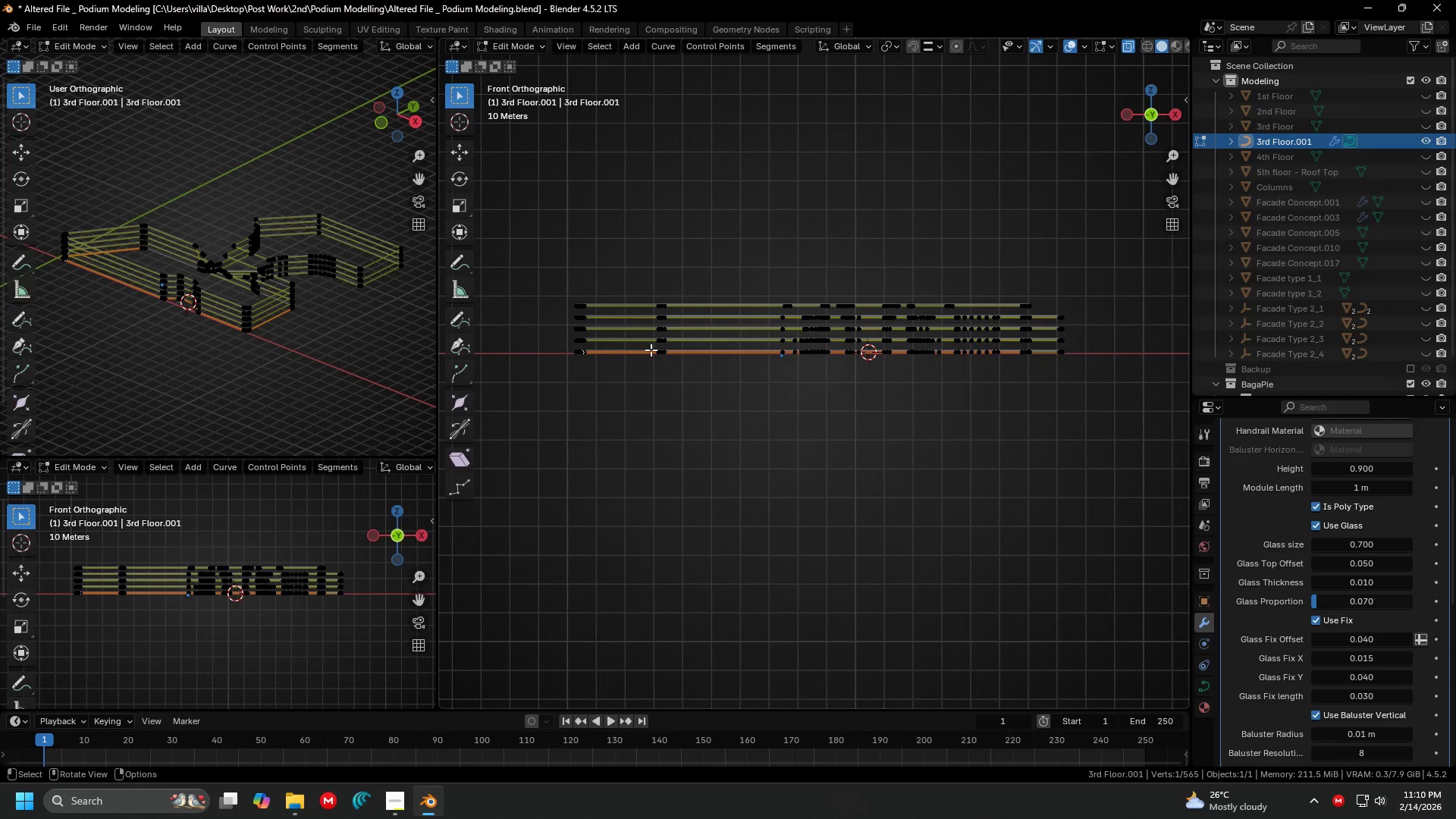 
left_click_drag(start_coordinate=[559, 347], to_coordinate=[1144, 388])
 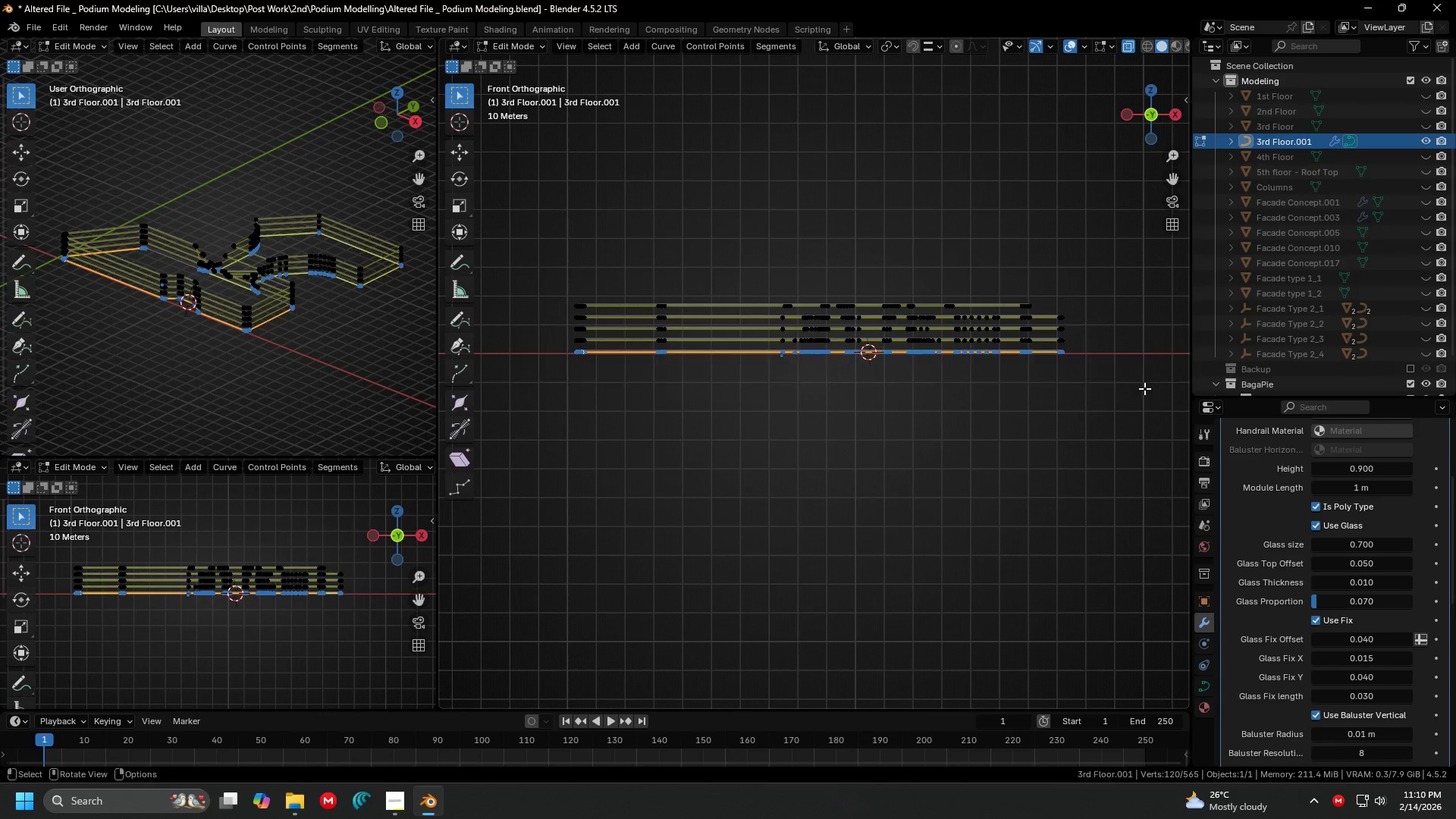 
key(X)
 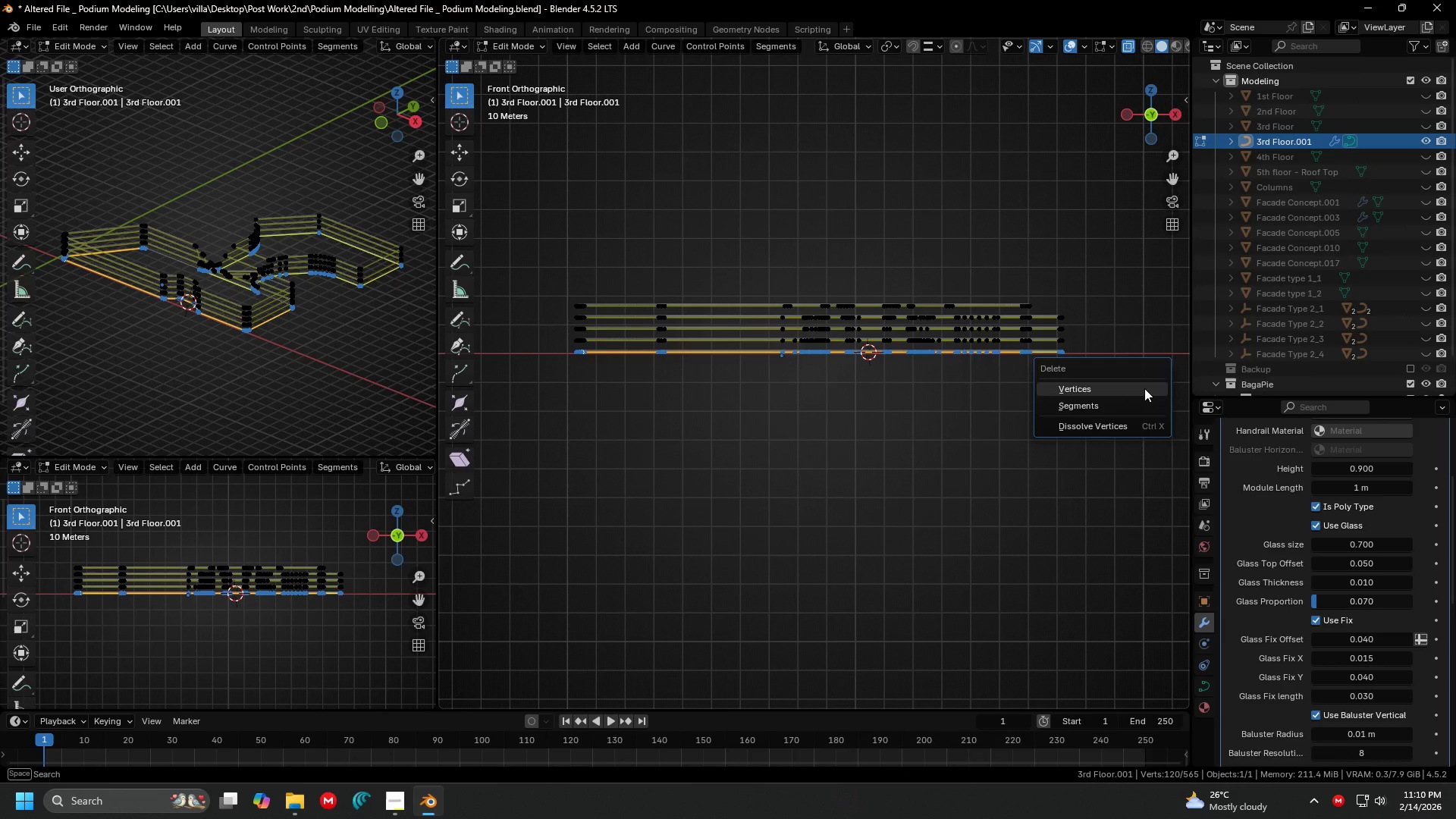 
left_click([1144, 388])
 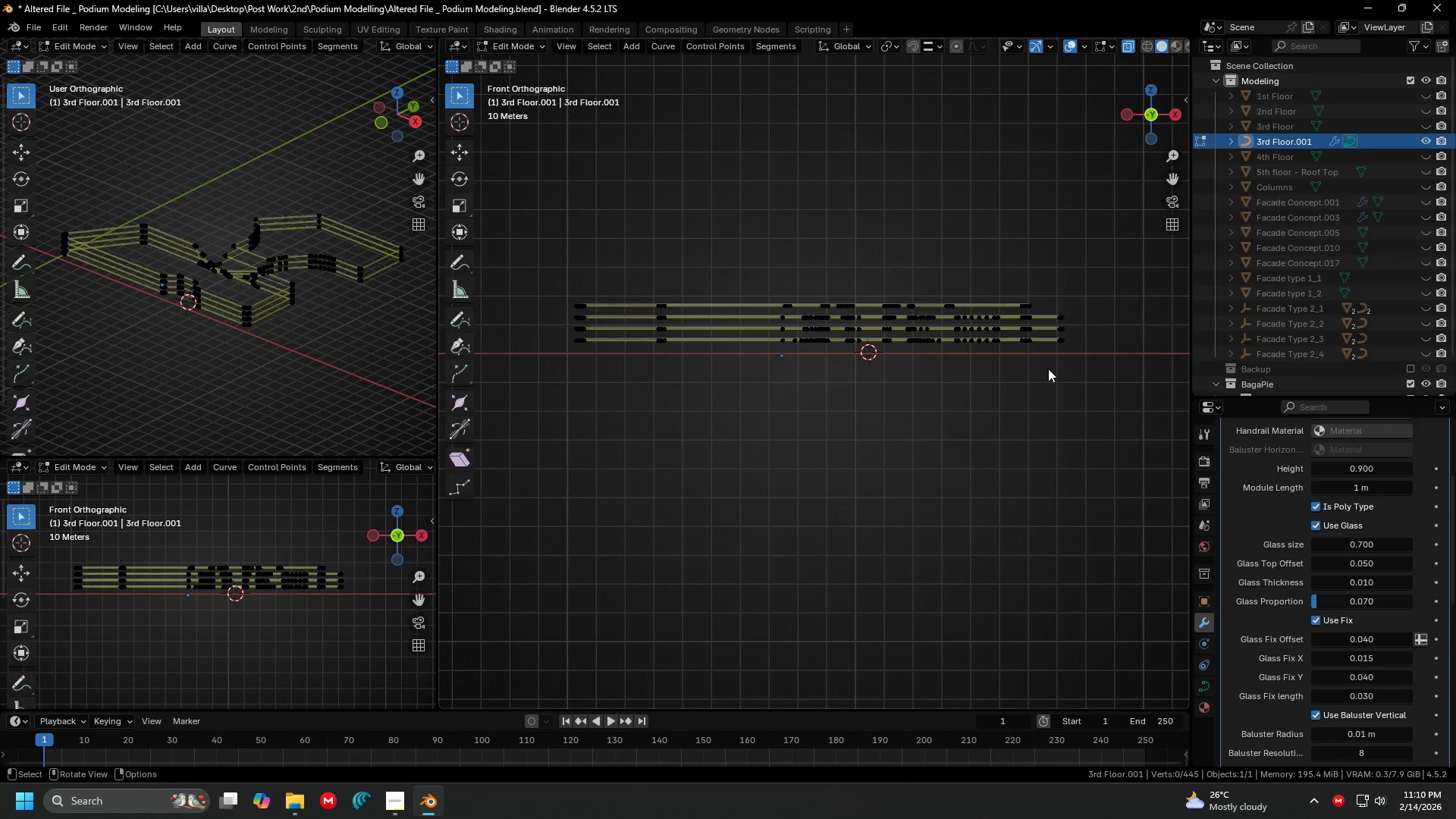 
key(Tab)
 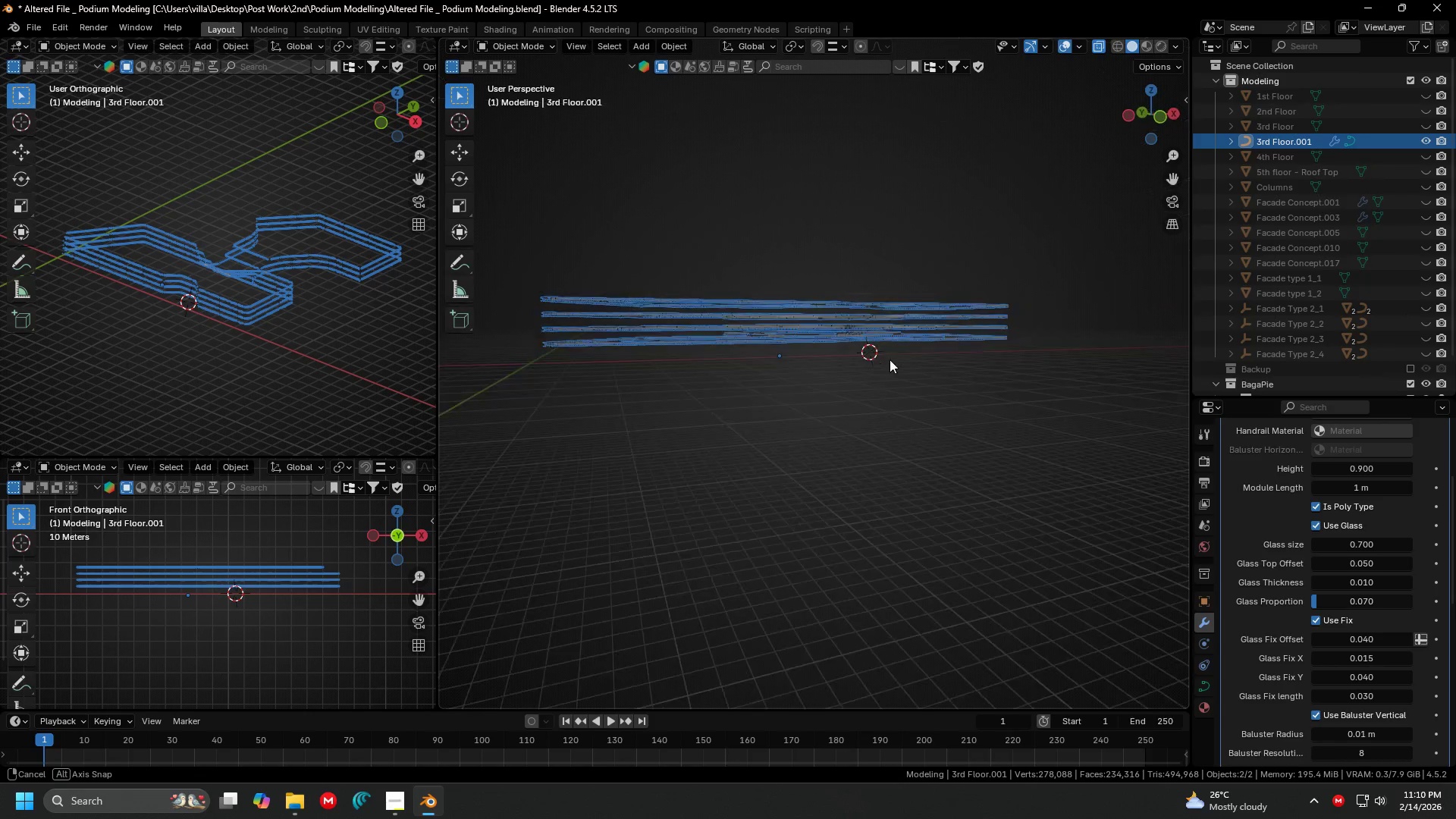 
key(Shift+ShiftLeft)
 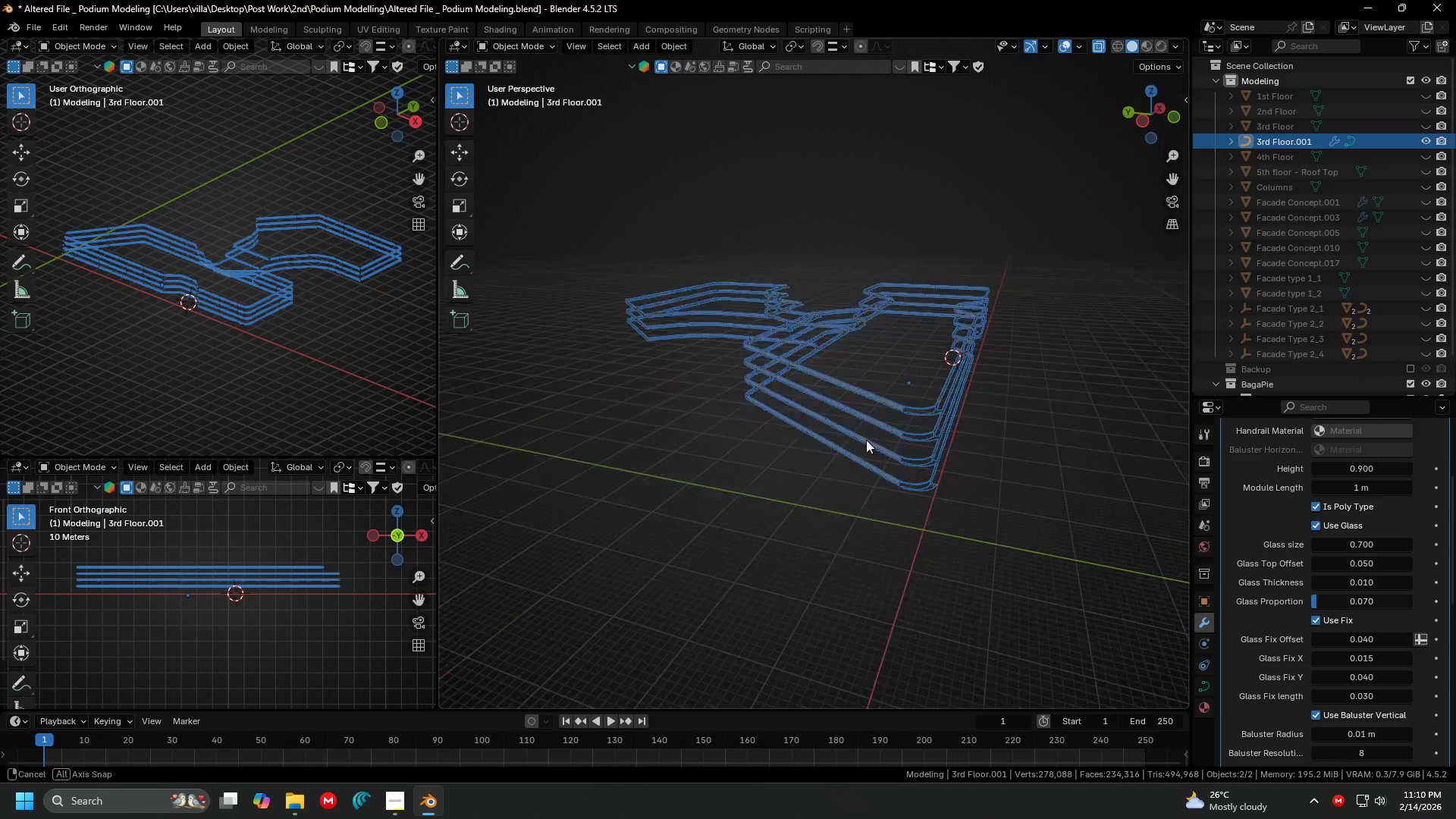 
scroll: coordinate [968, 392], scroll_direction: up, amount: 2.0
 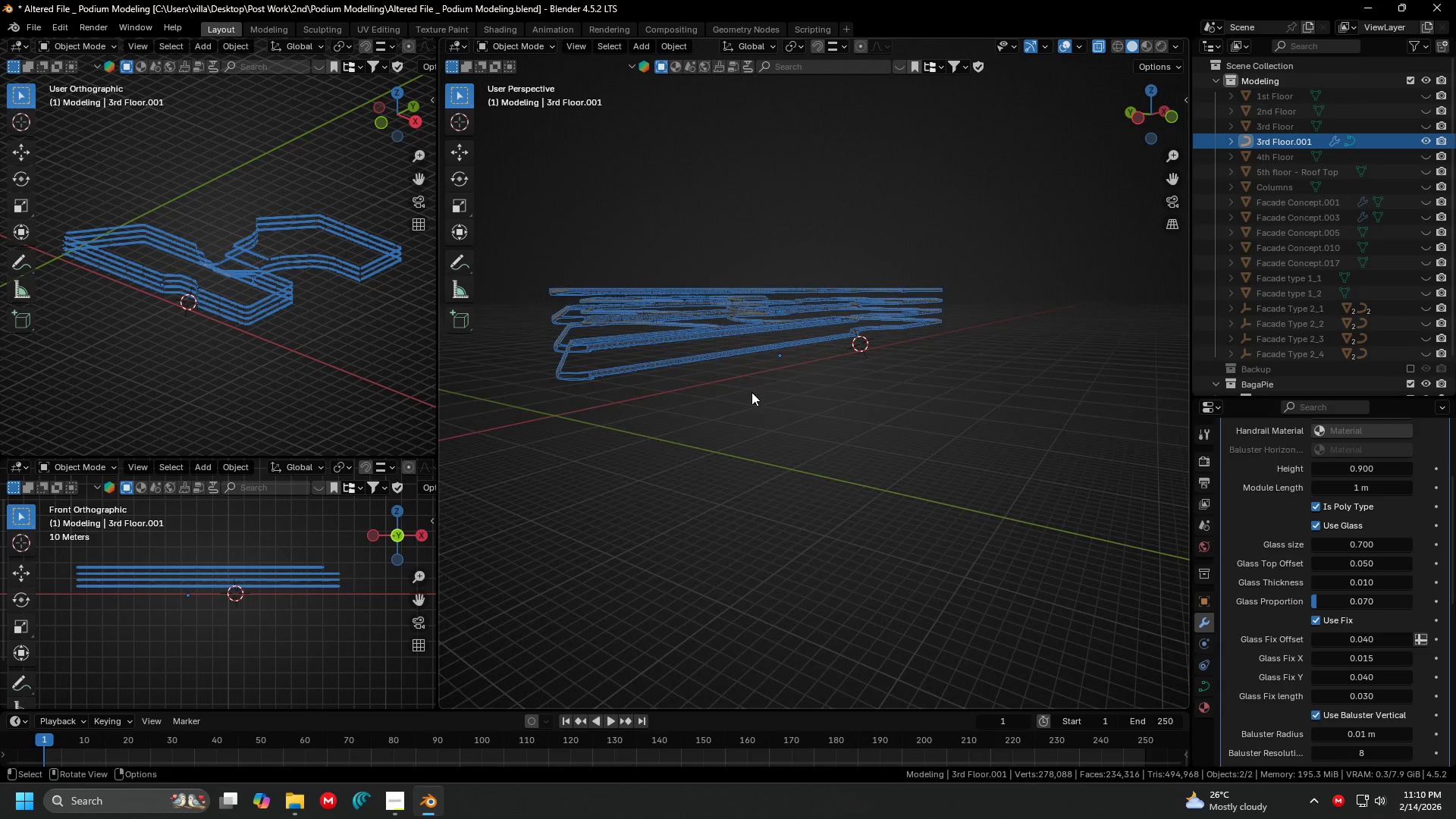 
key(Shift+ShiftLeft)
 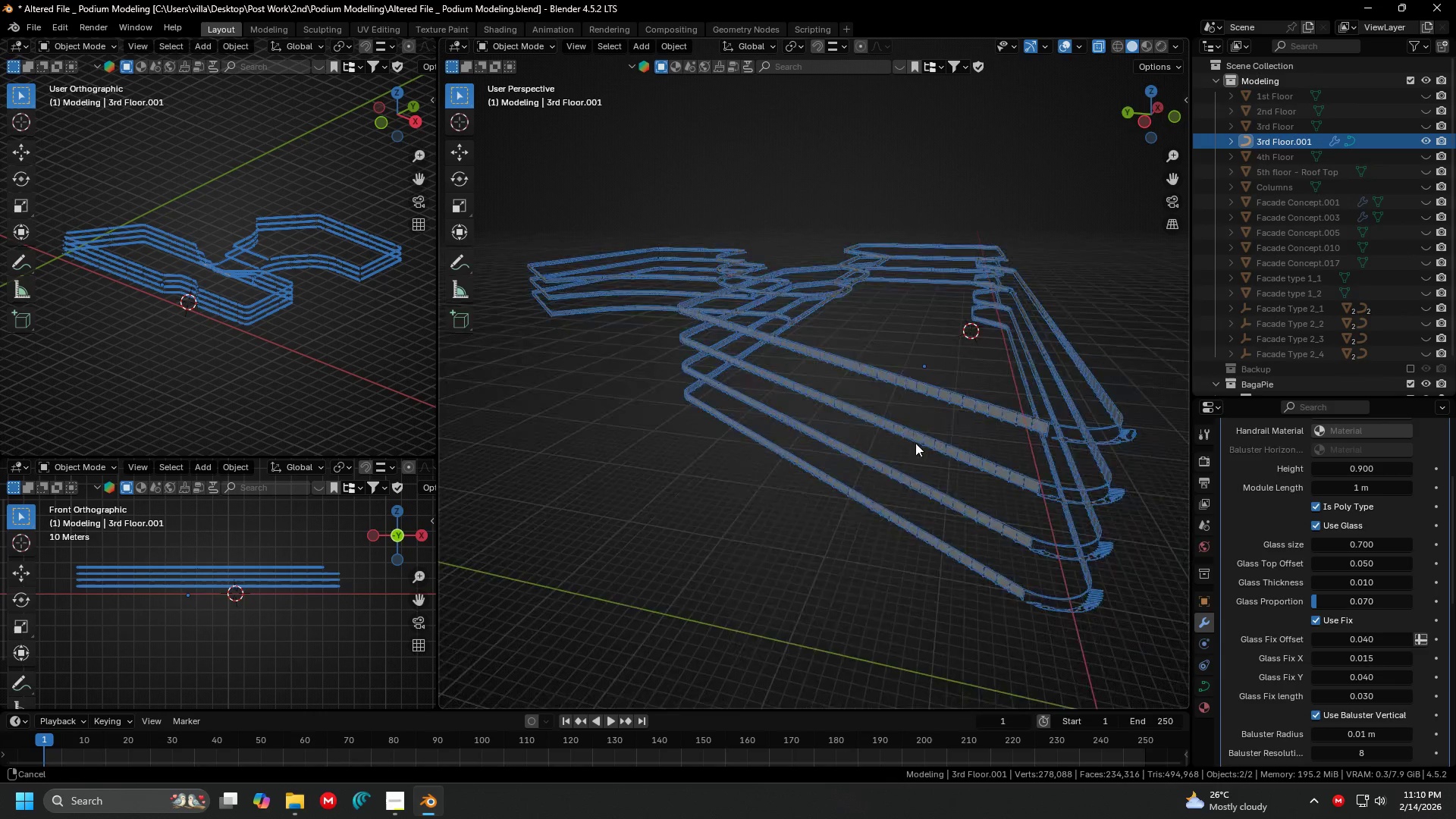 
scroll: coordinate [874, 442], scroll_direction: up, amount: 3.0
 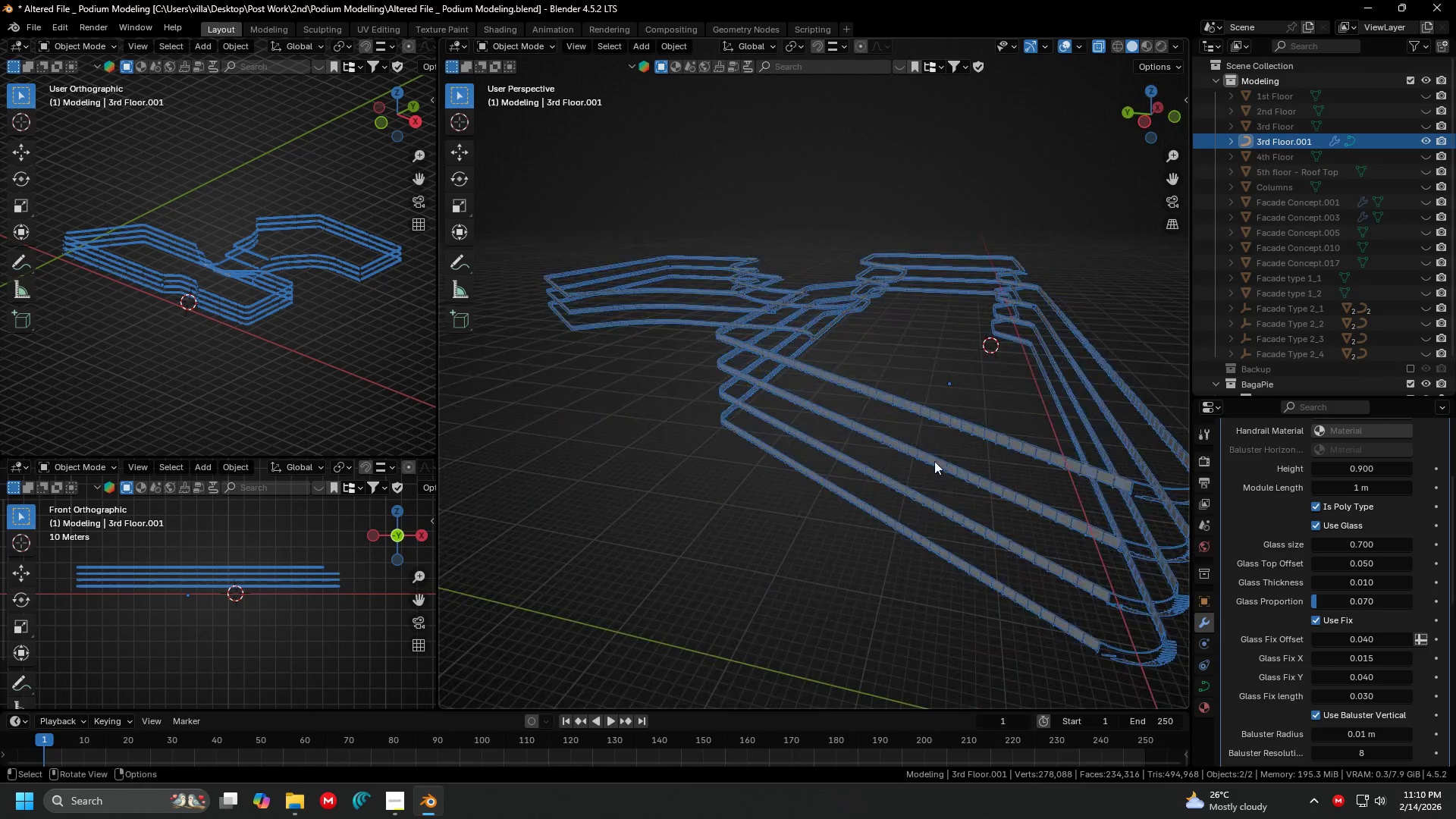 
hold_key(key=ShiftLeft, duration=0.34)
 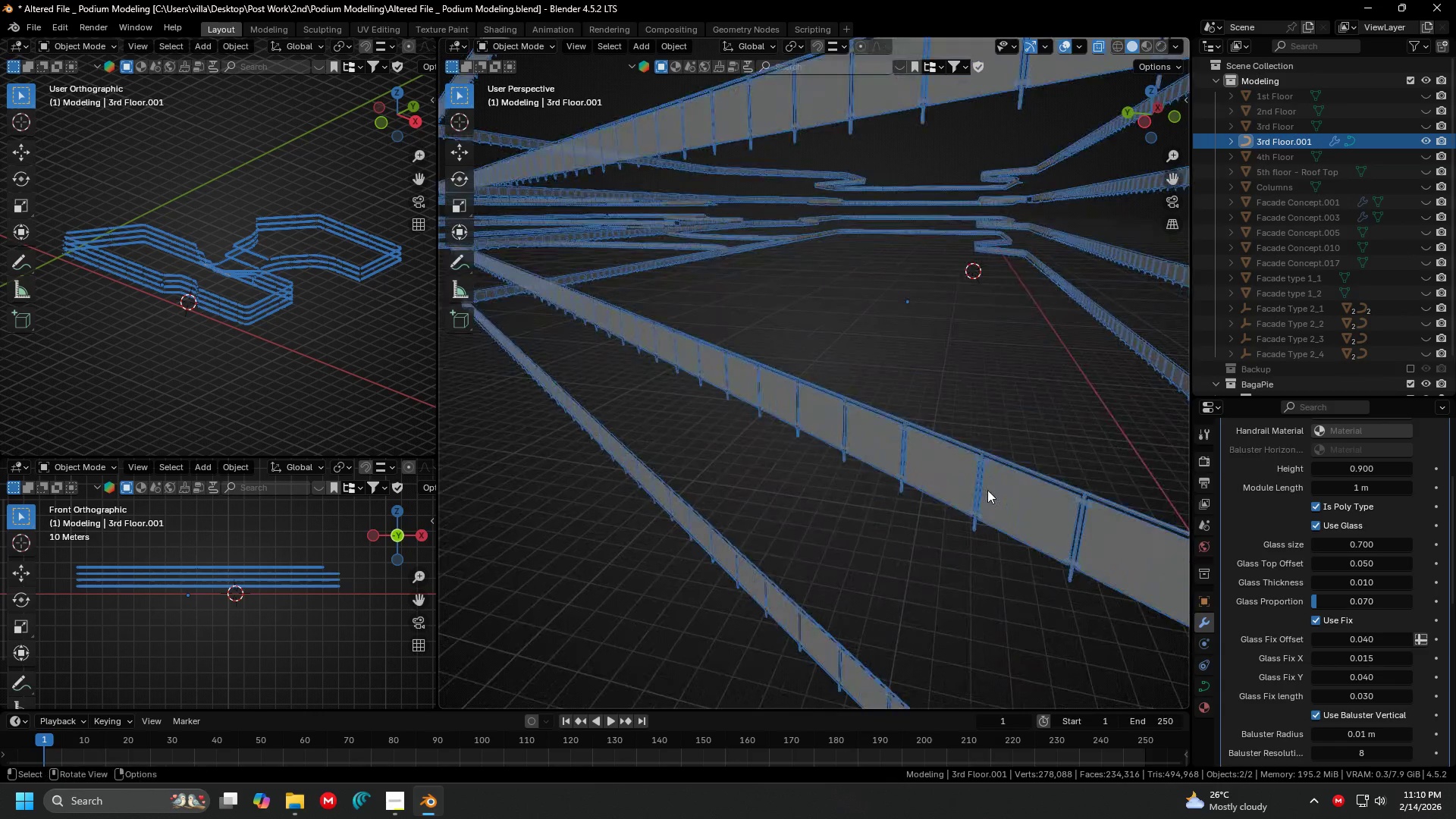 
scroll: coordinate [911, 439], scroll_direction: up, amount: 2.0
 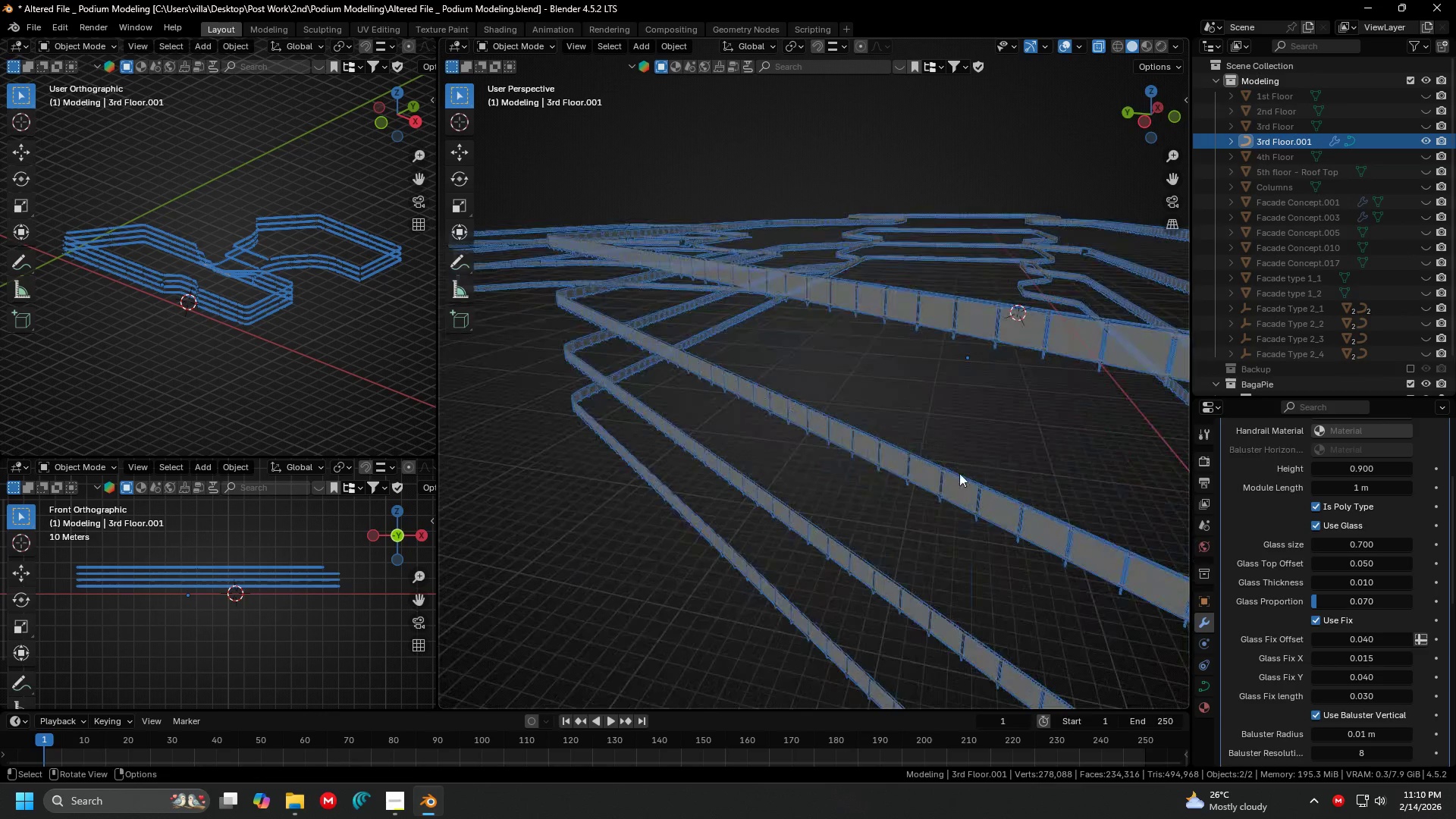 
key(Shift+ShiftLeft)
 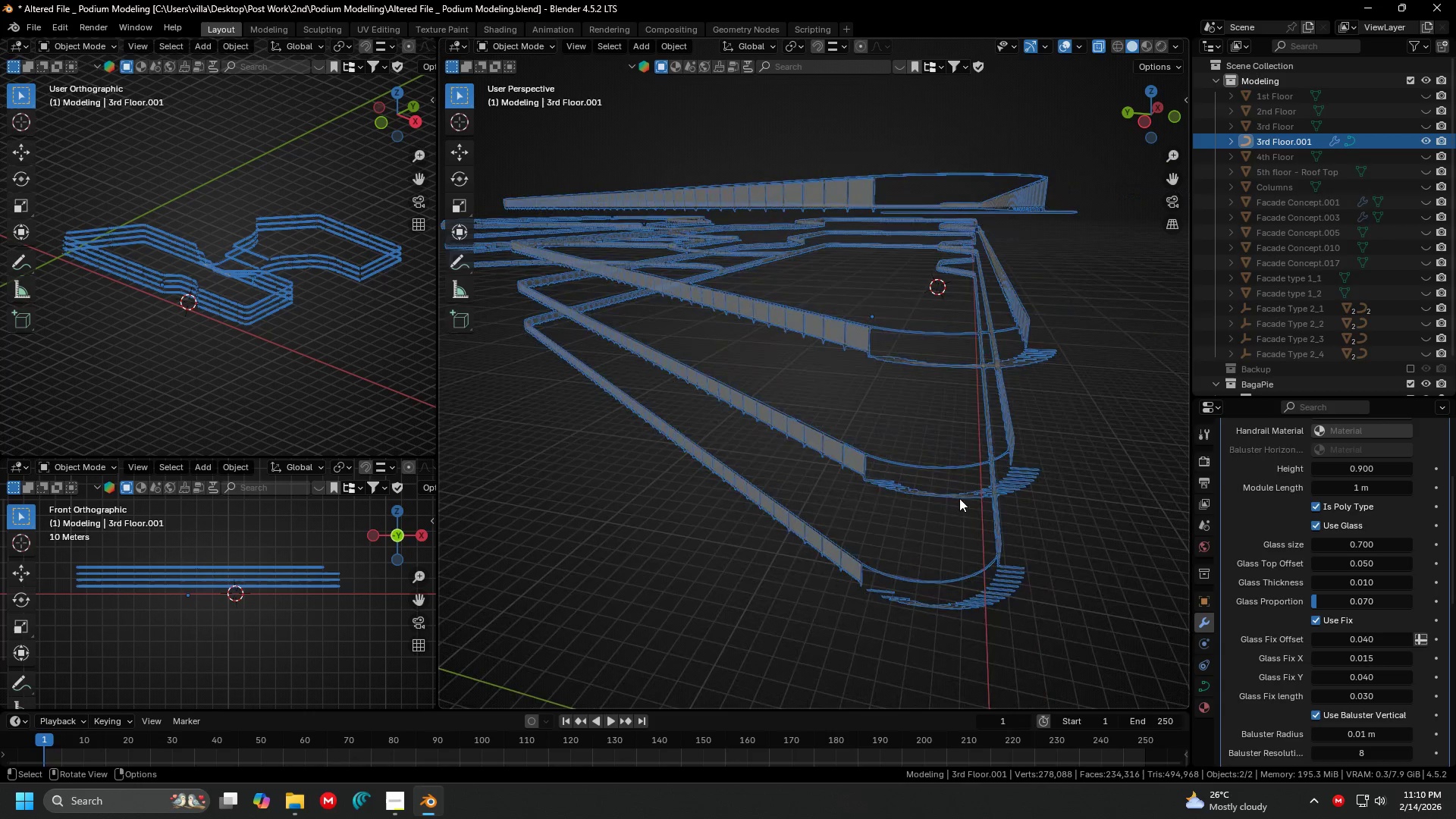 
scroll: coordinate [987, 490], scroll_direction: down, amount: 1.0
 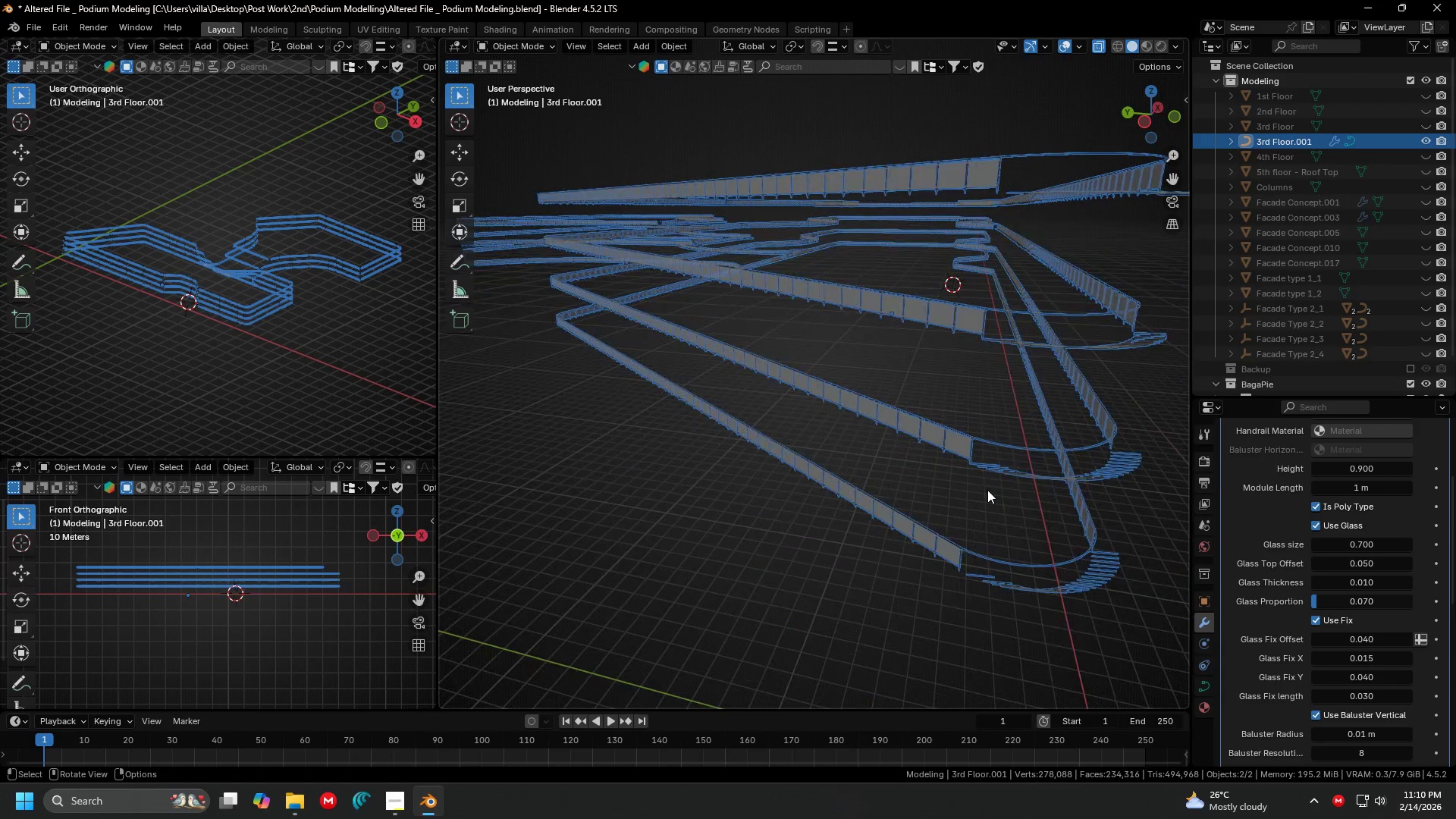 
key(Tab)
 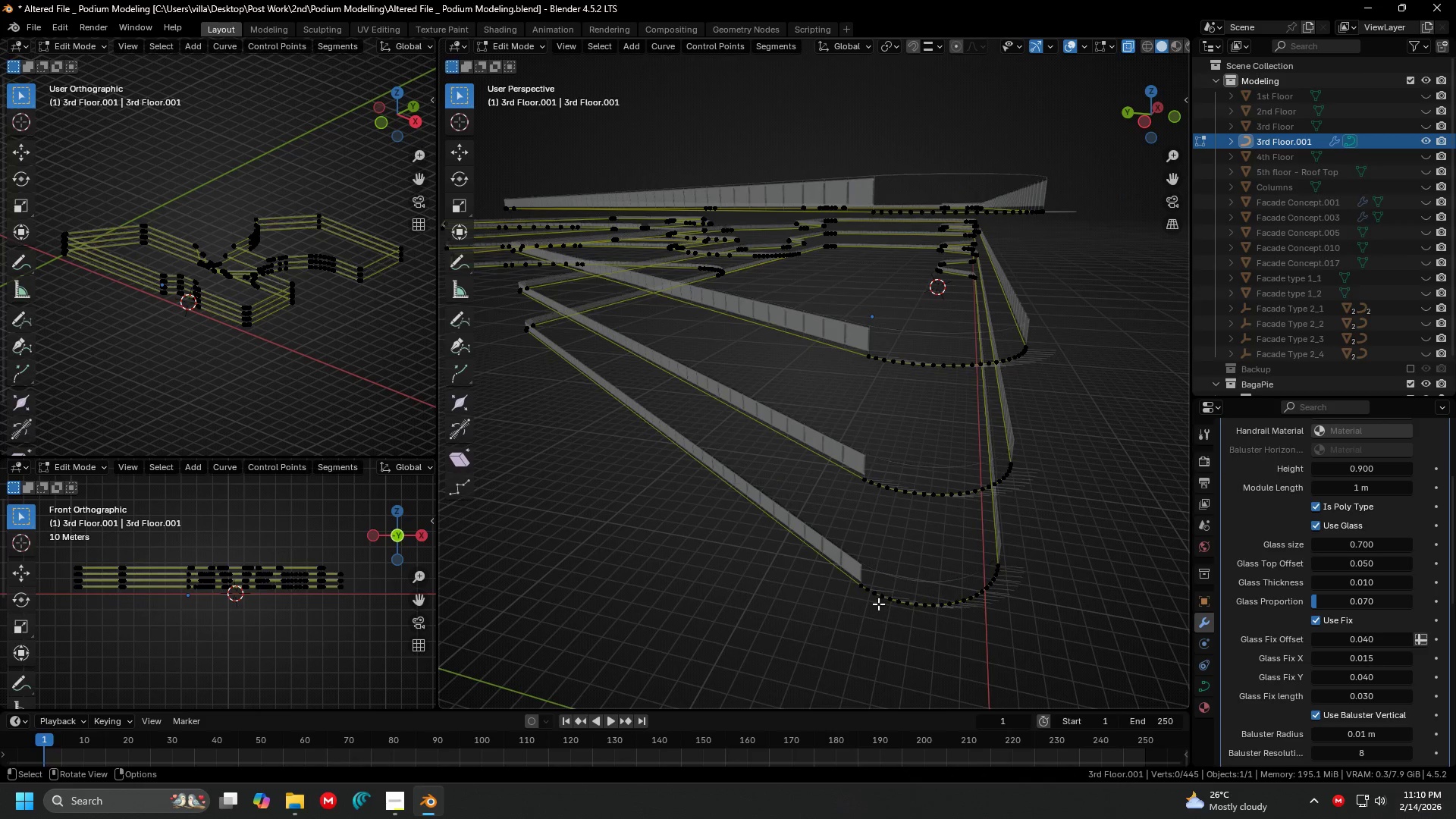 
hold_key(key=ShiftLeft, duration=0.31)
 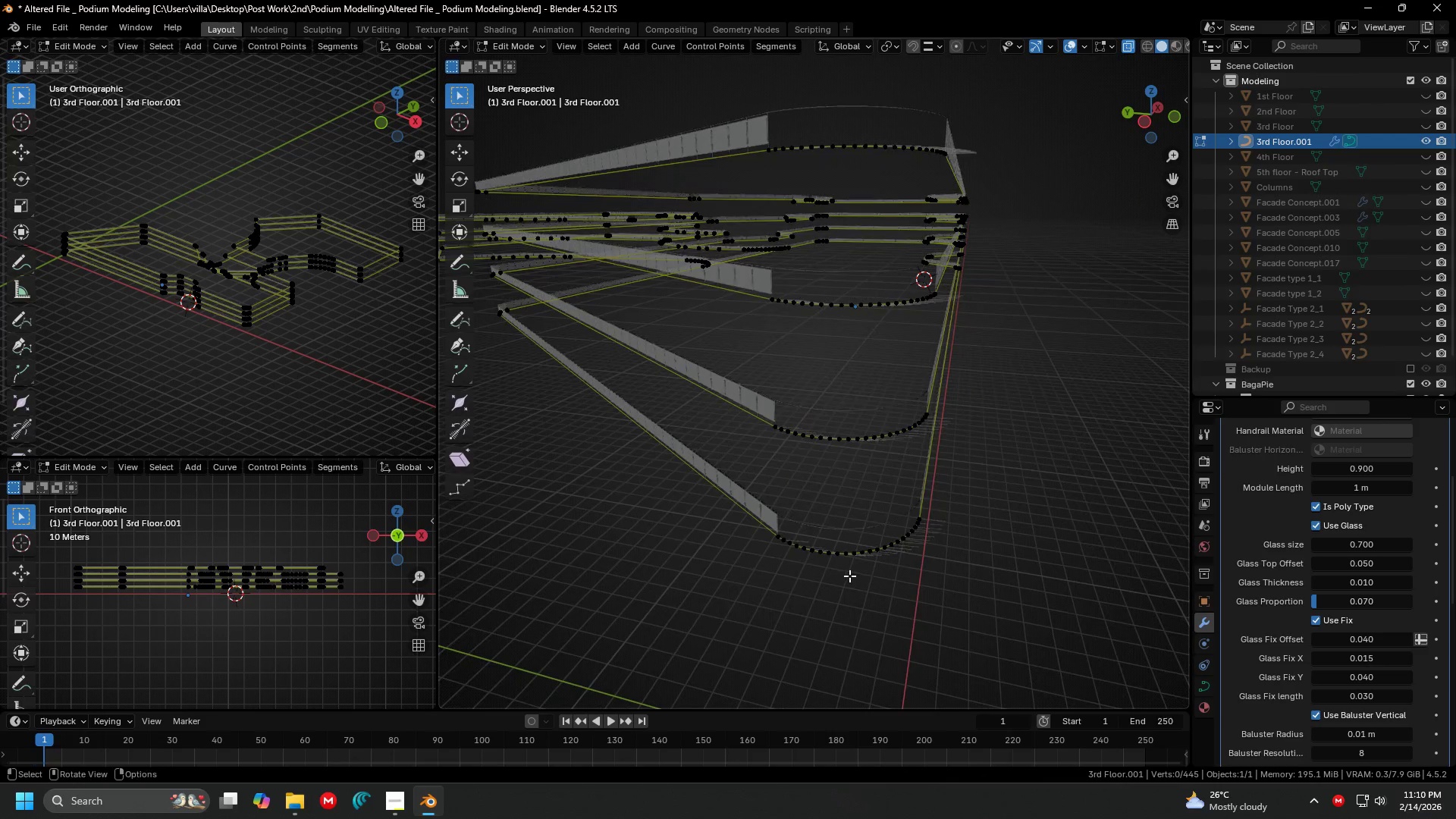 
hold_key(key=ControlLeft, duration=0.38)
 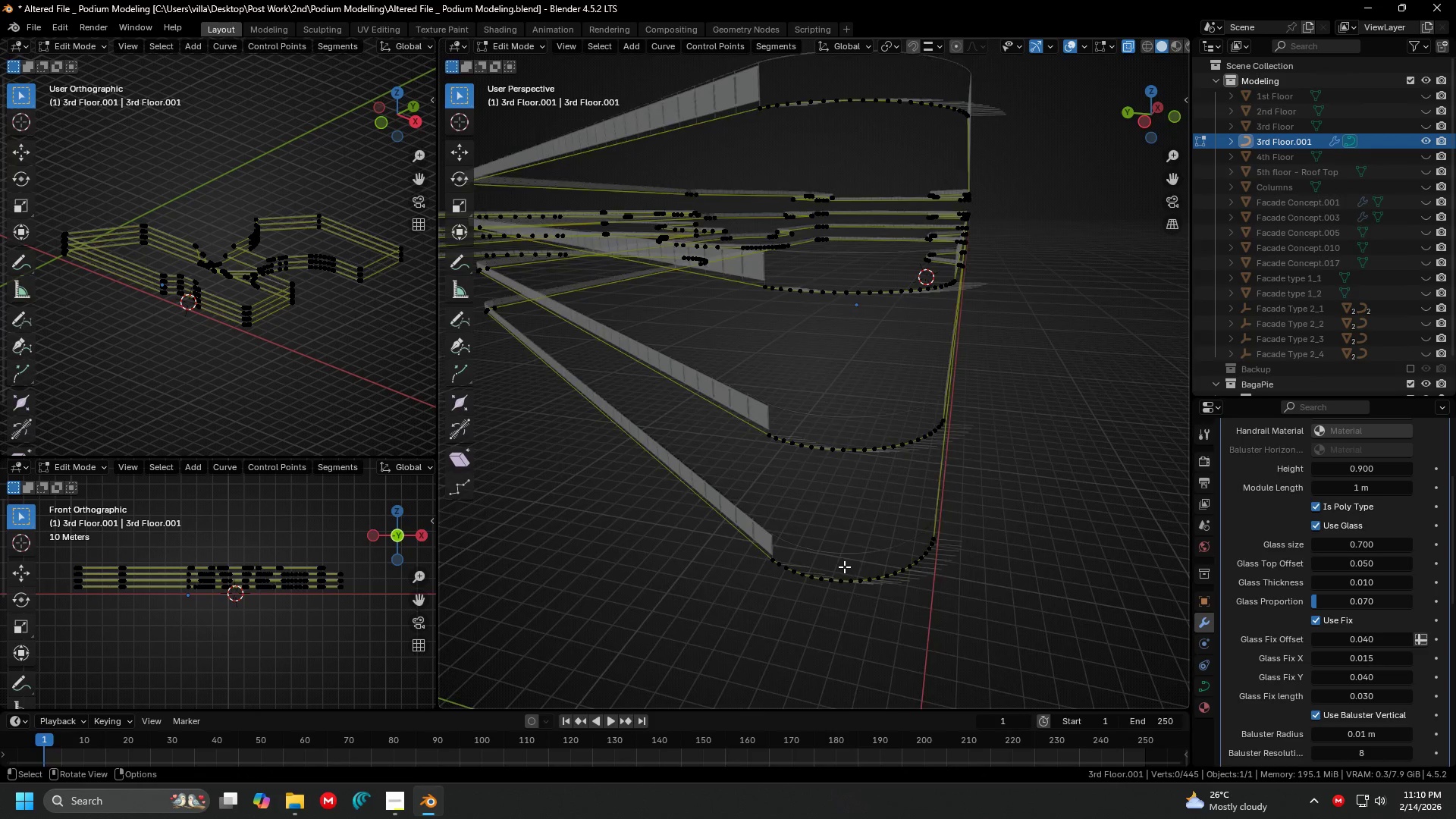 
key(7)
 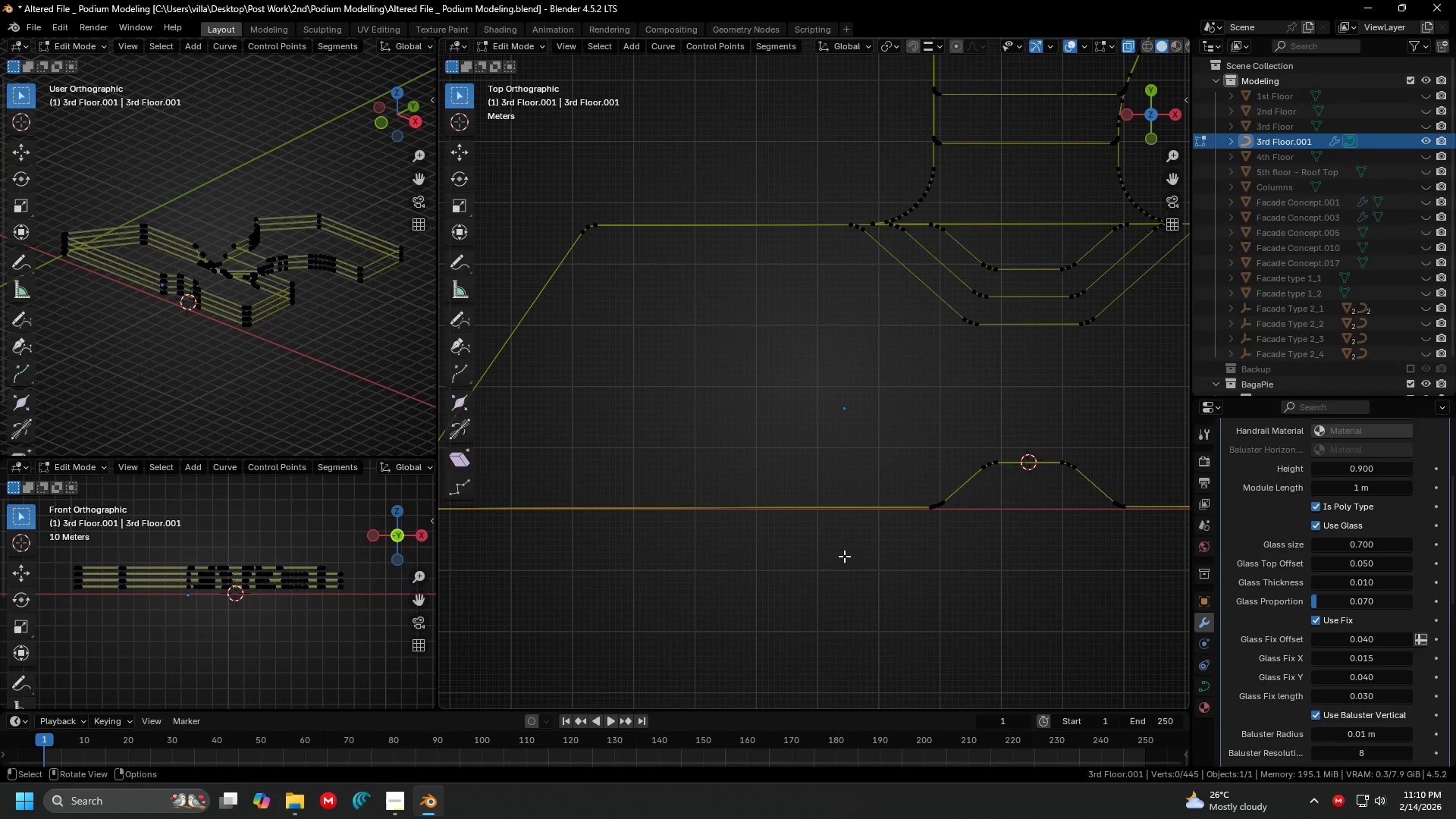 
hold_key(key=ShiftLeft, duration=0.39)
 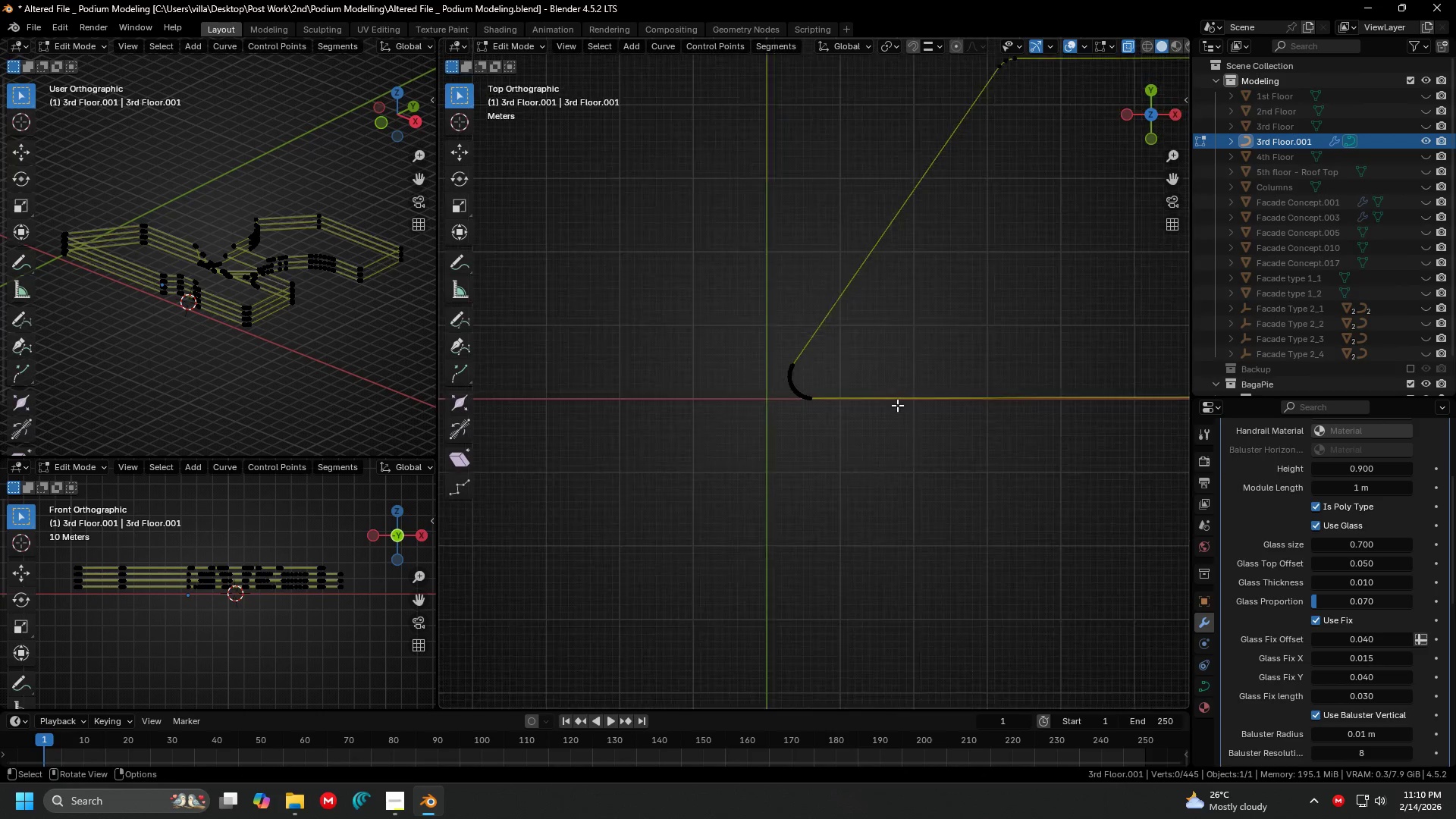 
scroll: coordinate [761, 341], scroll_direction: up, amount: 11.0
 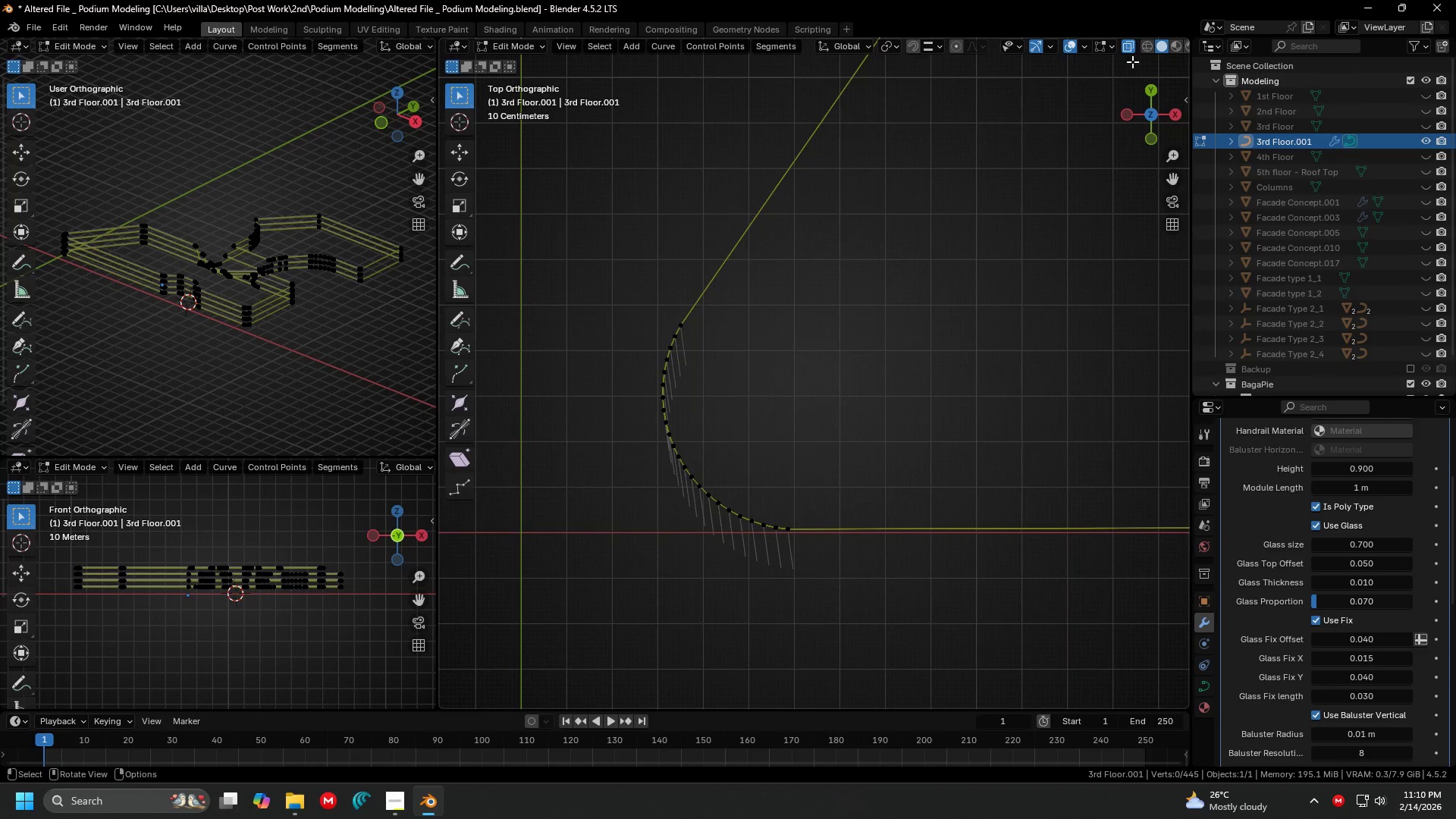 
key(Shift+ShiftLeft)
 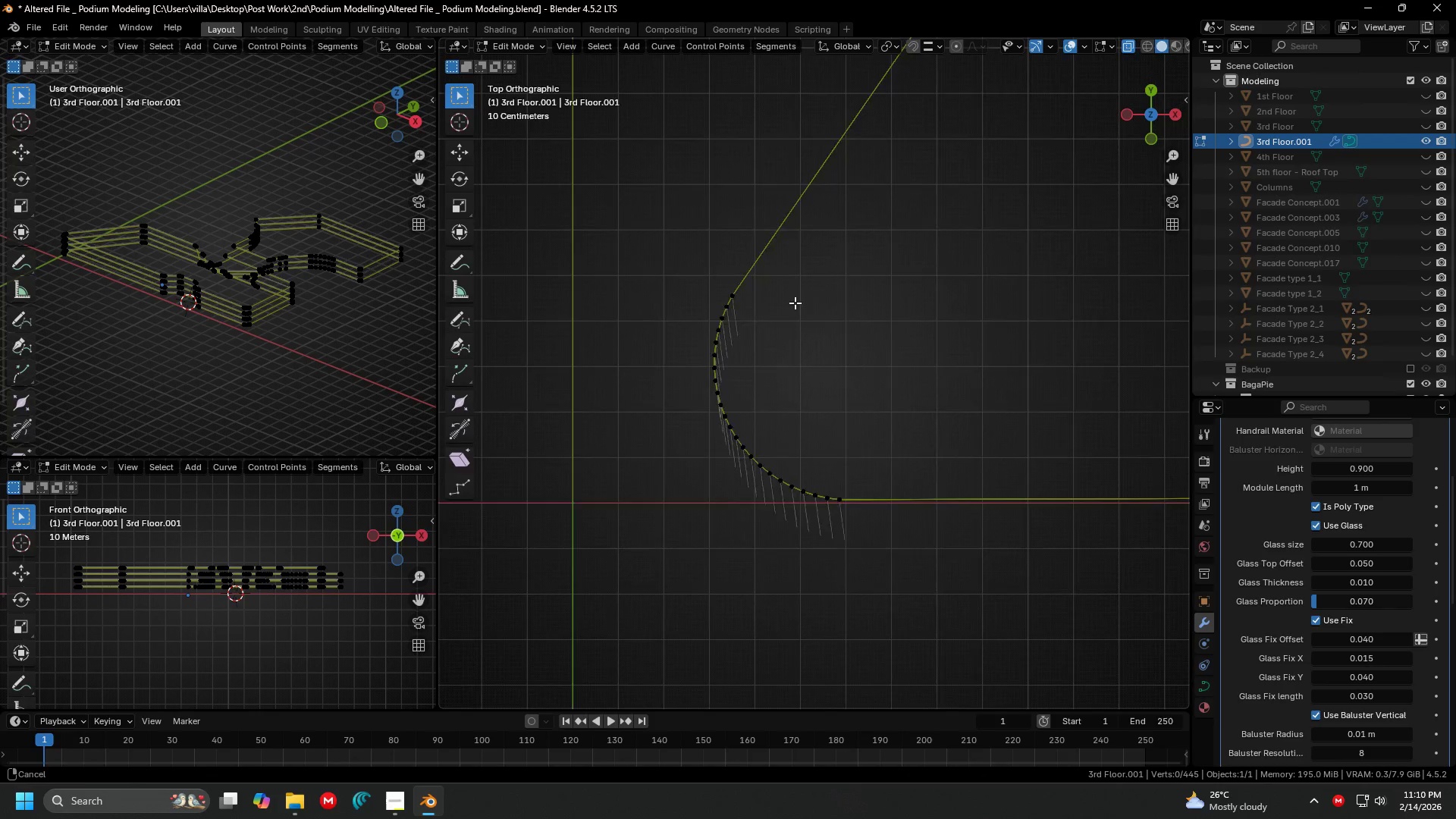 
key(Shift+ShiftLeft)
 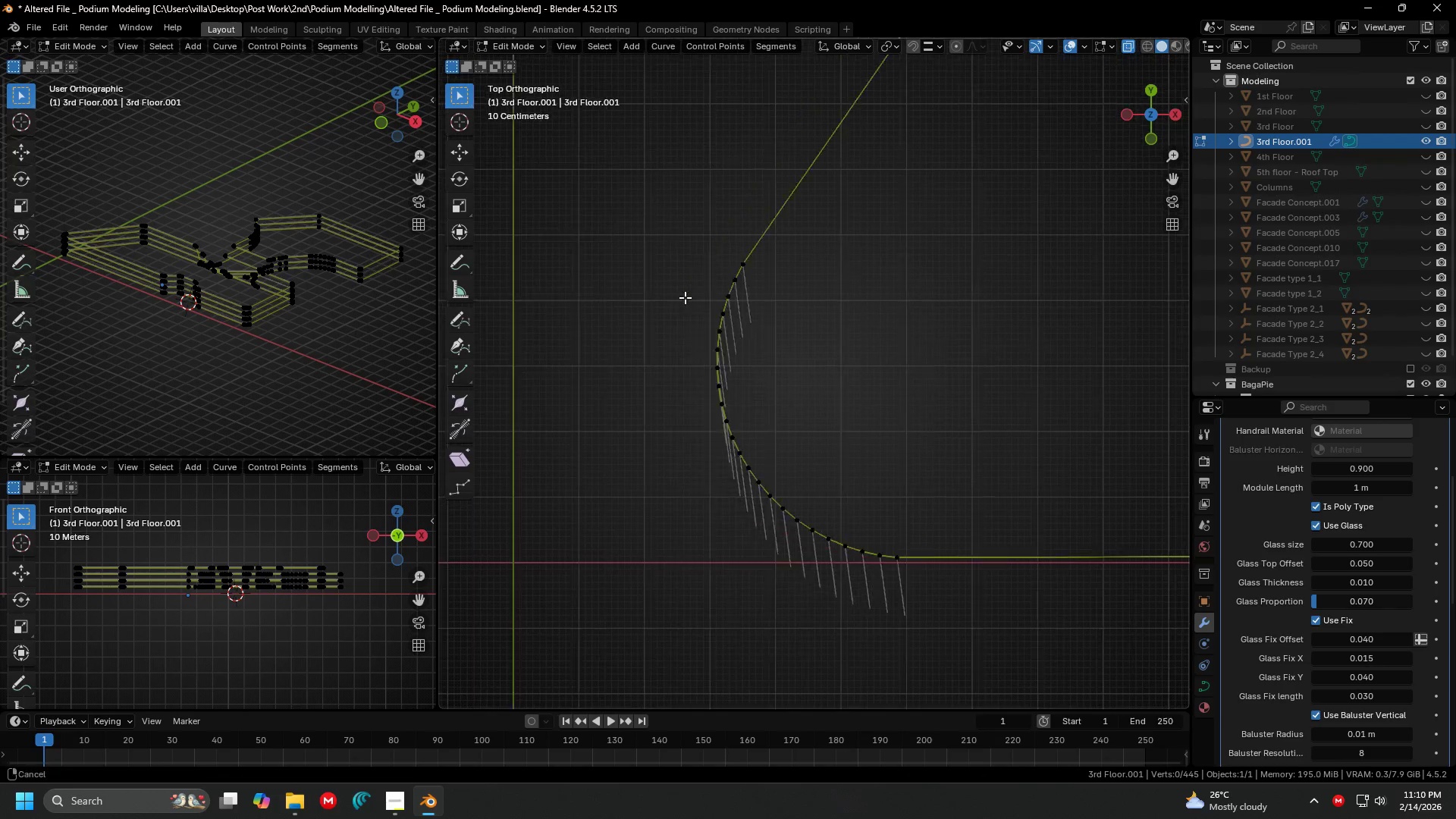 
scroll: coordinate [798, 301], scroll_direction: up, amount: 2.0
 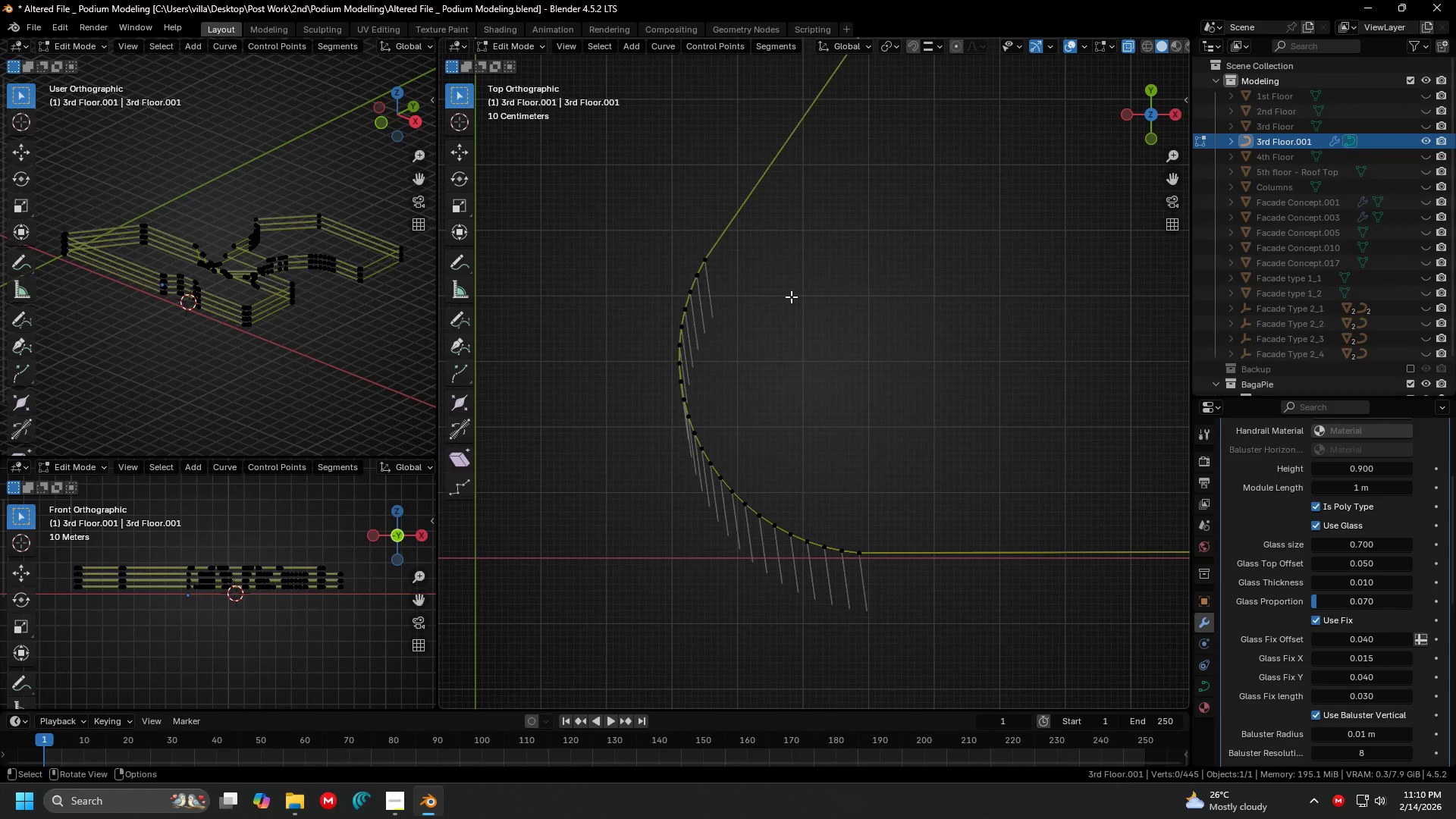 
hold_key(key=ShiftLeft, duration=1.5)
 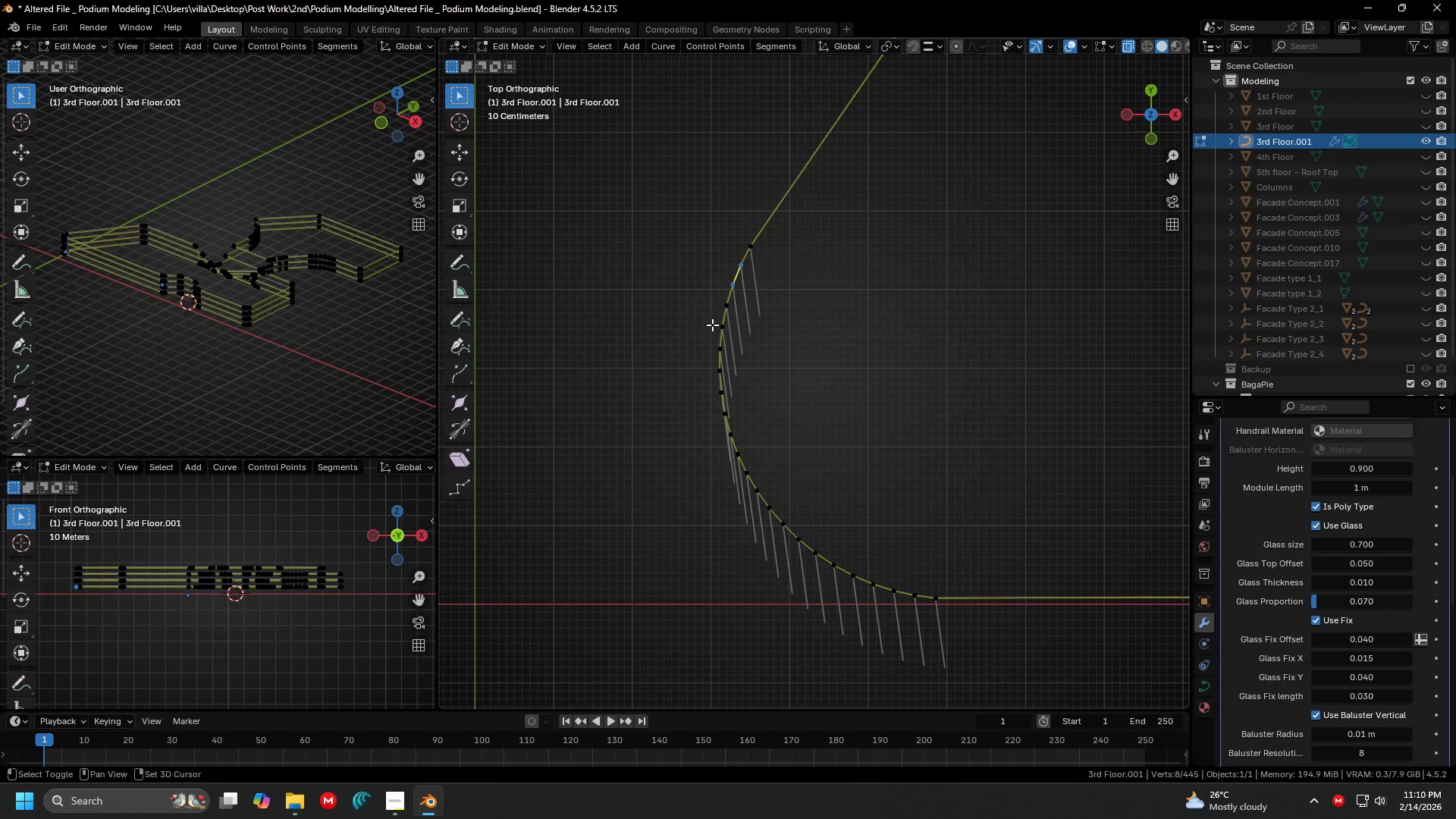 
scroll: coordinate [707, 300], scroll_direction: up, amount: 2.0
 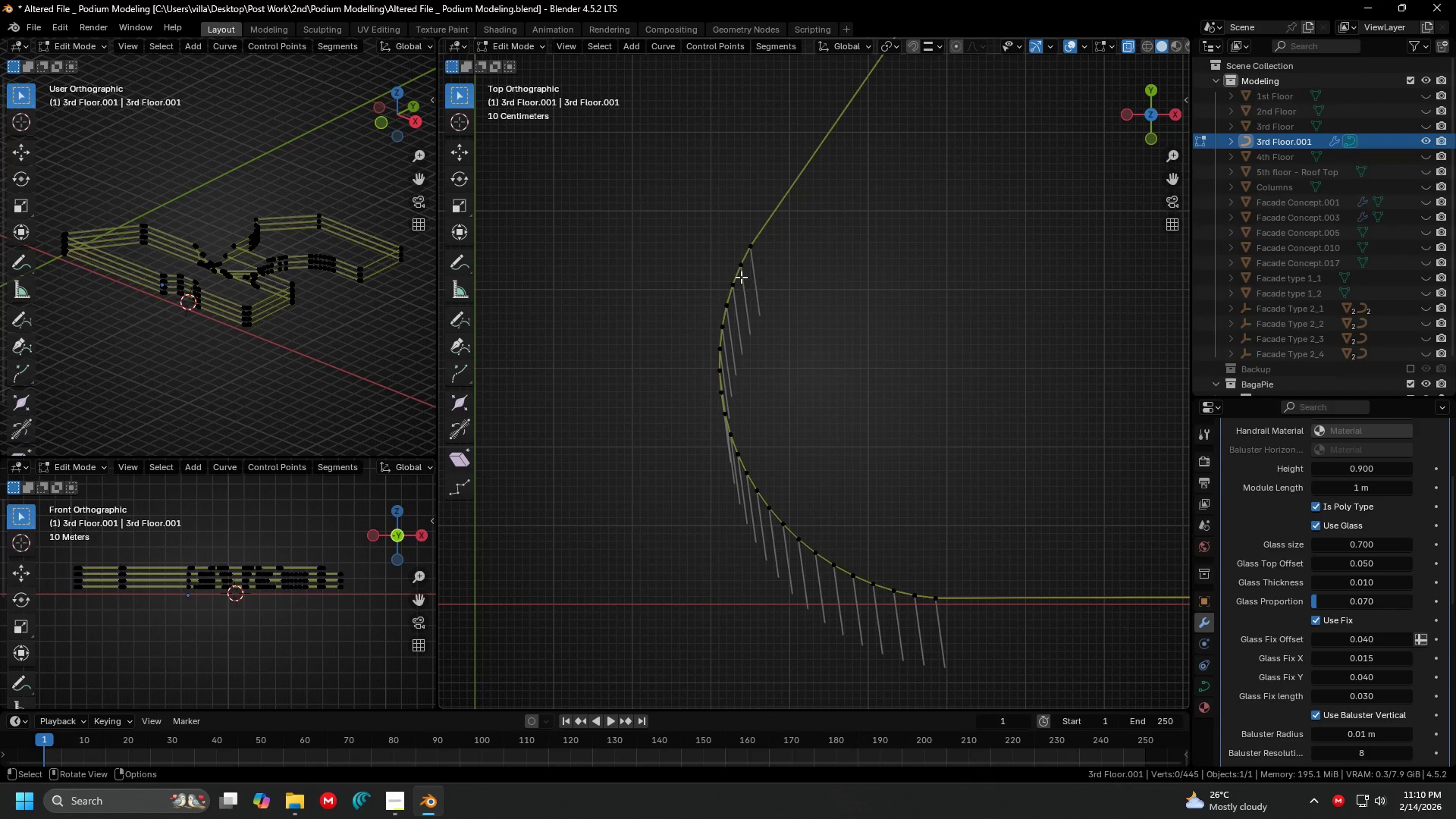 
left_click_drag(start_coordinate=[719, 256], to_coordinate=[747, 290])
 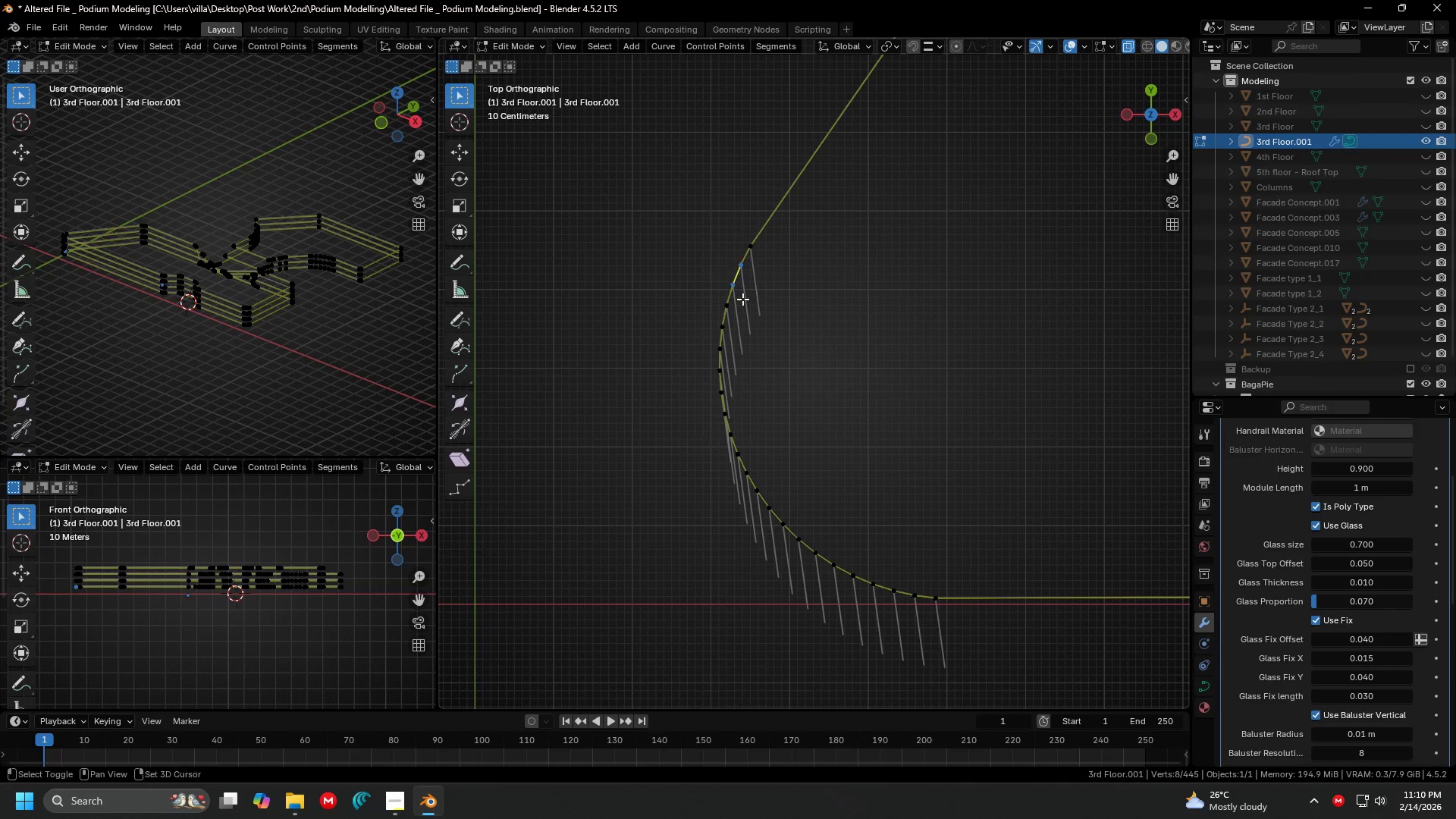 
hold_key(key=ShiftLeft, duration=1.5)
left_click_drag(start_coordinate=[712, 325], to_coordinate=[730, 350])
 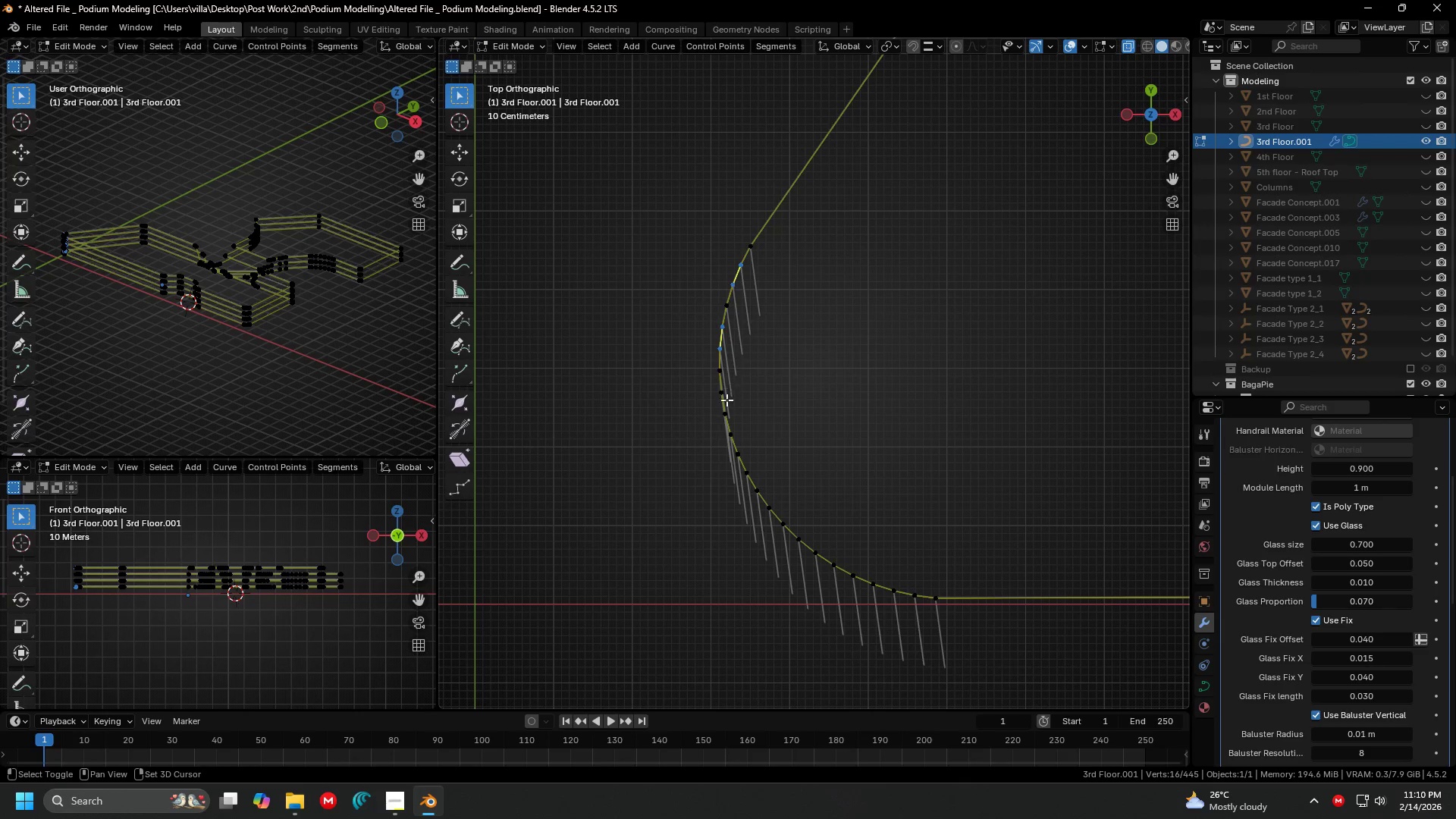 
hold_key(key=ShiftLeft, duration=1.5)
left_click_drag(start_coordinate=[714, 391], to_coordinate=[738, 419])
 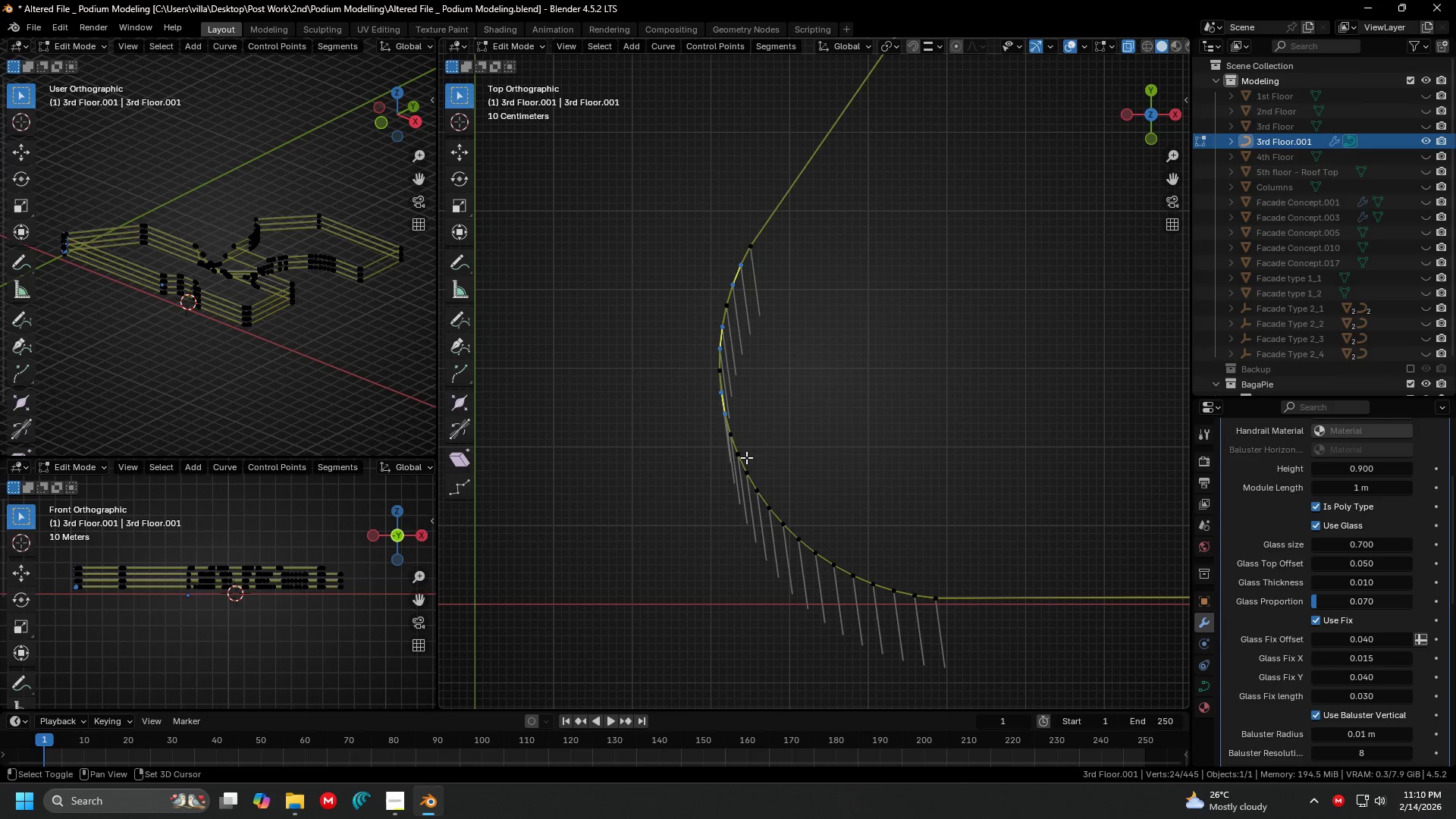 
hold_key(key=ShiftLeft, duration=1.51)
left_click_drag(start_coordinate=[733, 450], to_coordinate=[765, 485])
 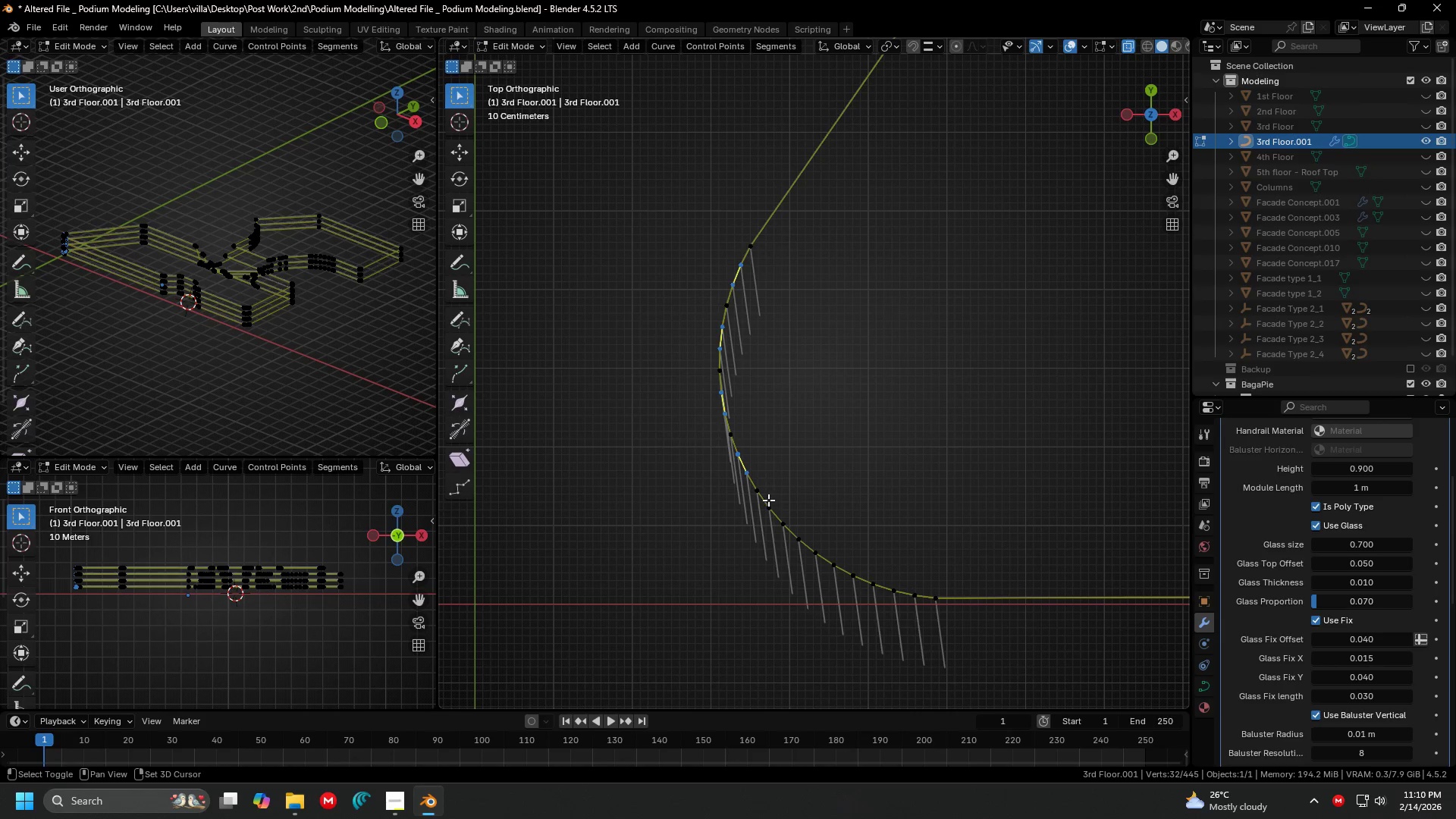 
left_click_drag(start_coordinate=[767, 500], to_coordinate=[789, 527])
 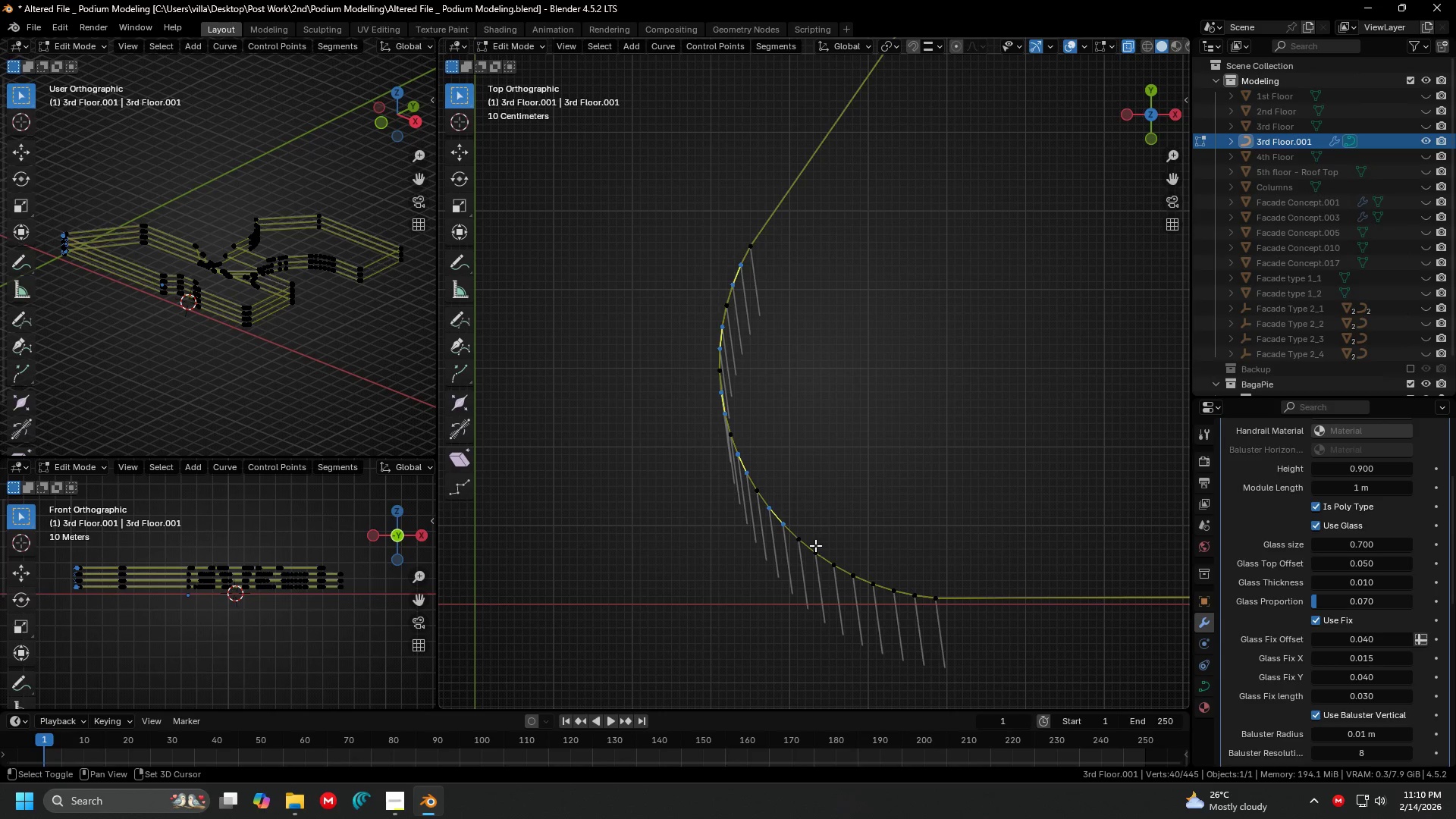 
hold_key(key=ShiftLeft, duration=1.52)
left_click_drag(start_coordinate=[810, 545], to_coordinate=[843, 574])
 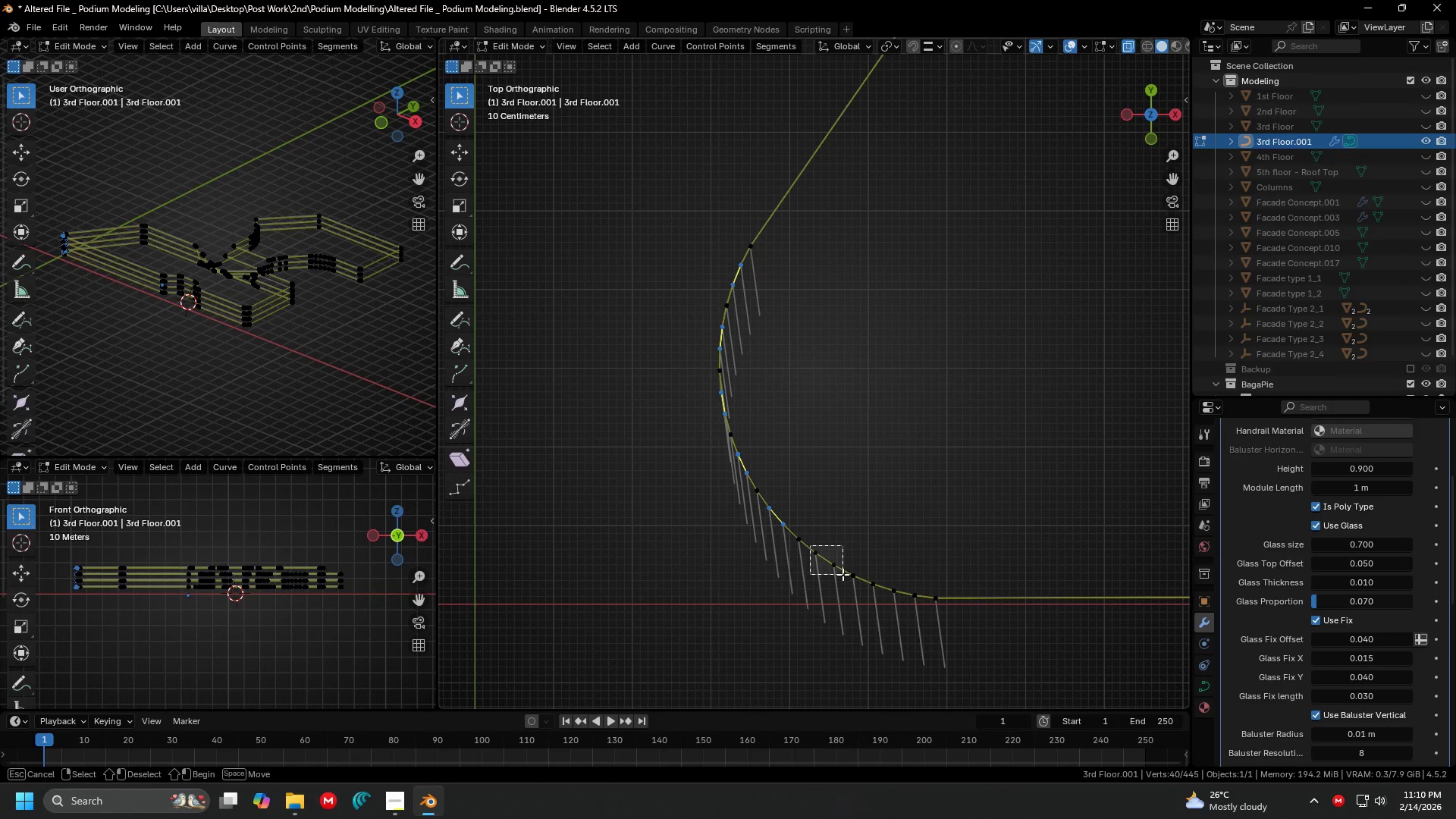 
hold_key(key=ShiftLeft, duration=1.53)
left_click_drag(start_coordinate=[865, 573], to_coordinate=[899, 598])
 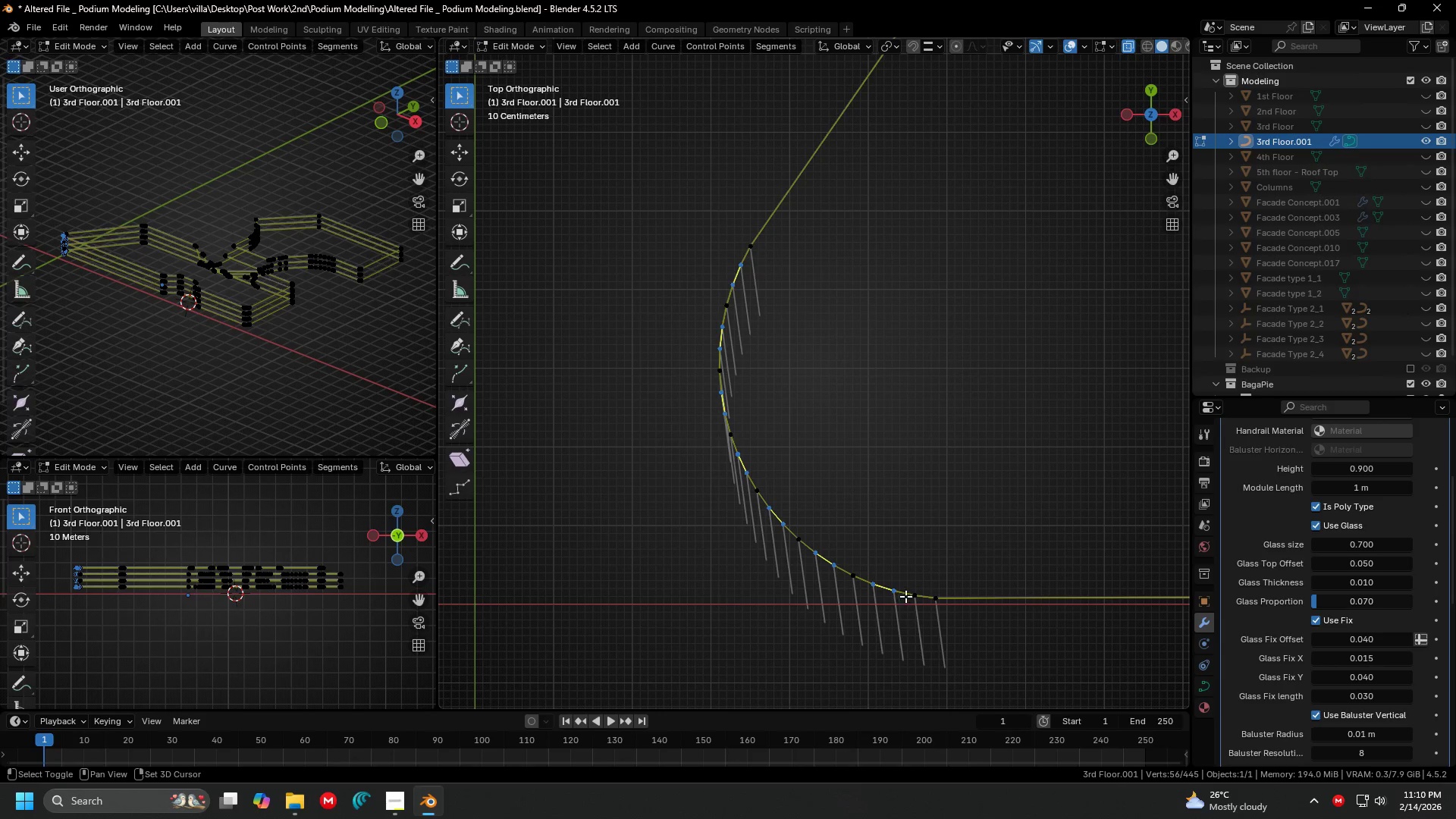 
hold_key(key=ShiftLeft, duration=0.47)
 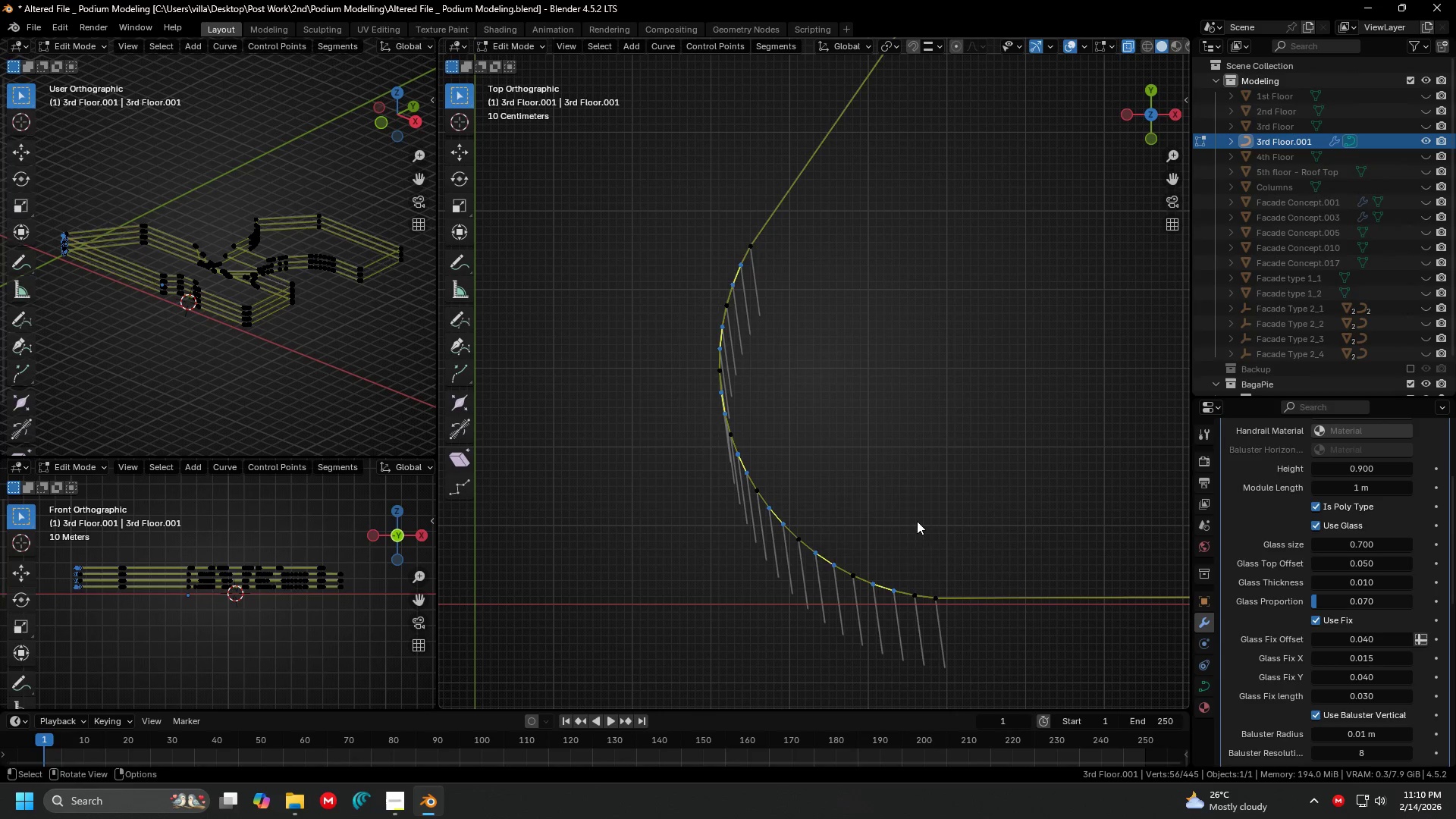 
key(X)
 